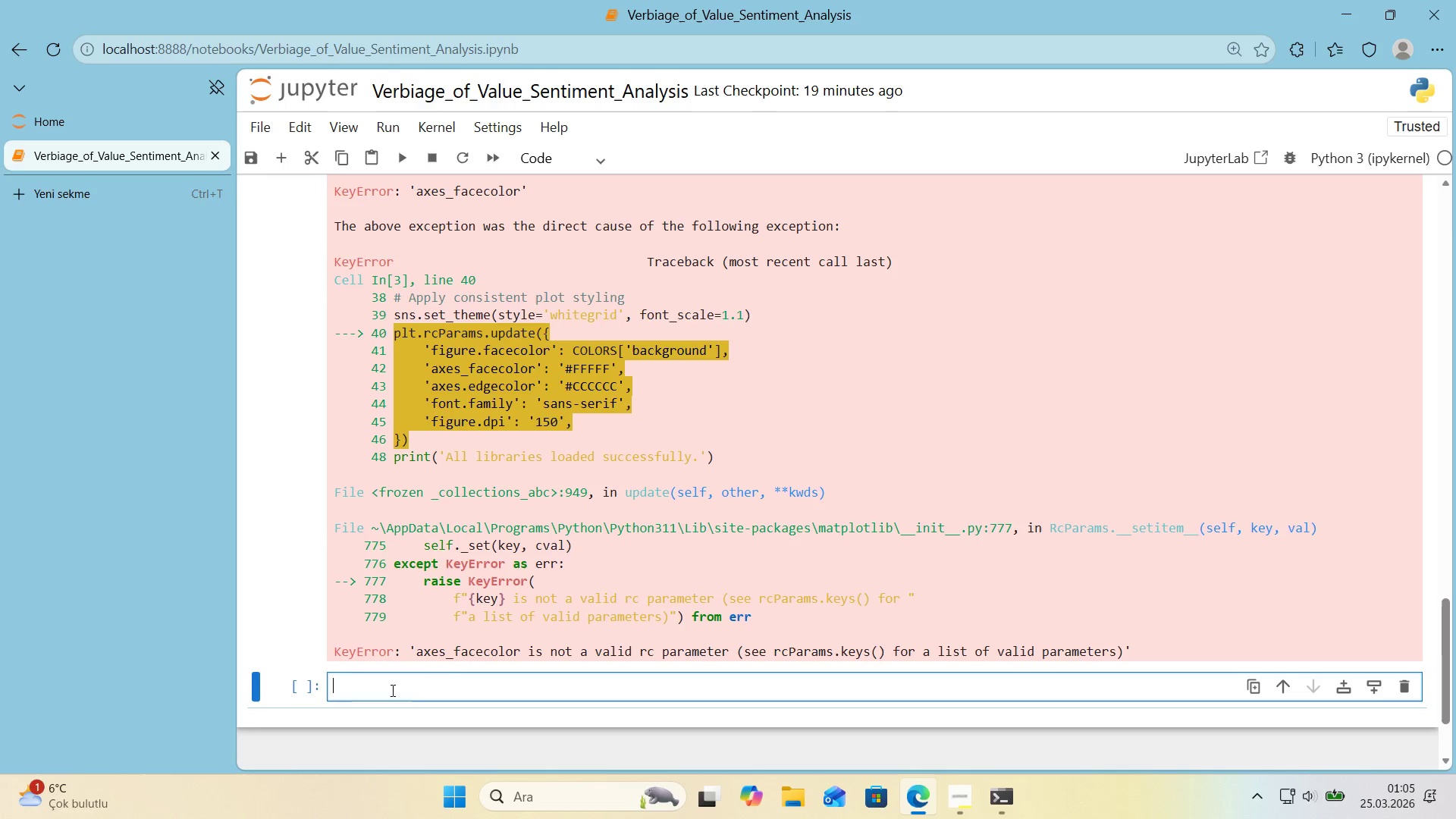 
key(Control+Shift+ControlLeft)
 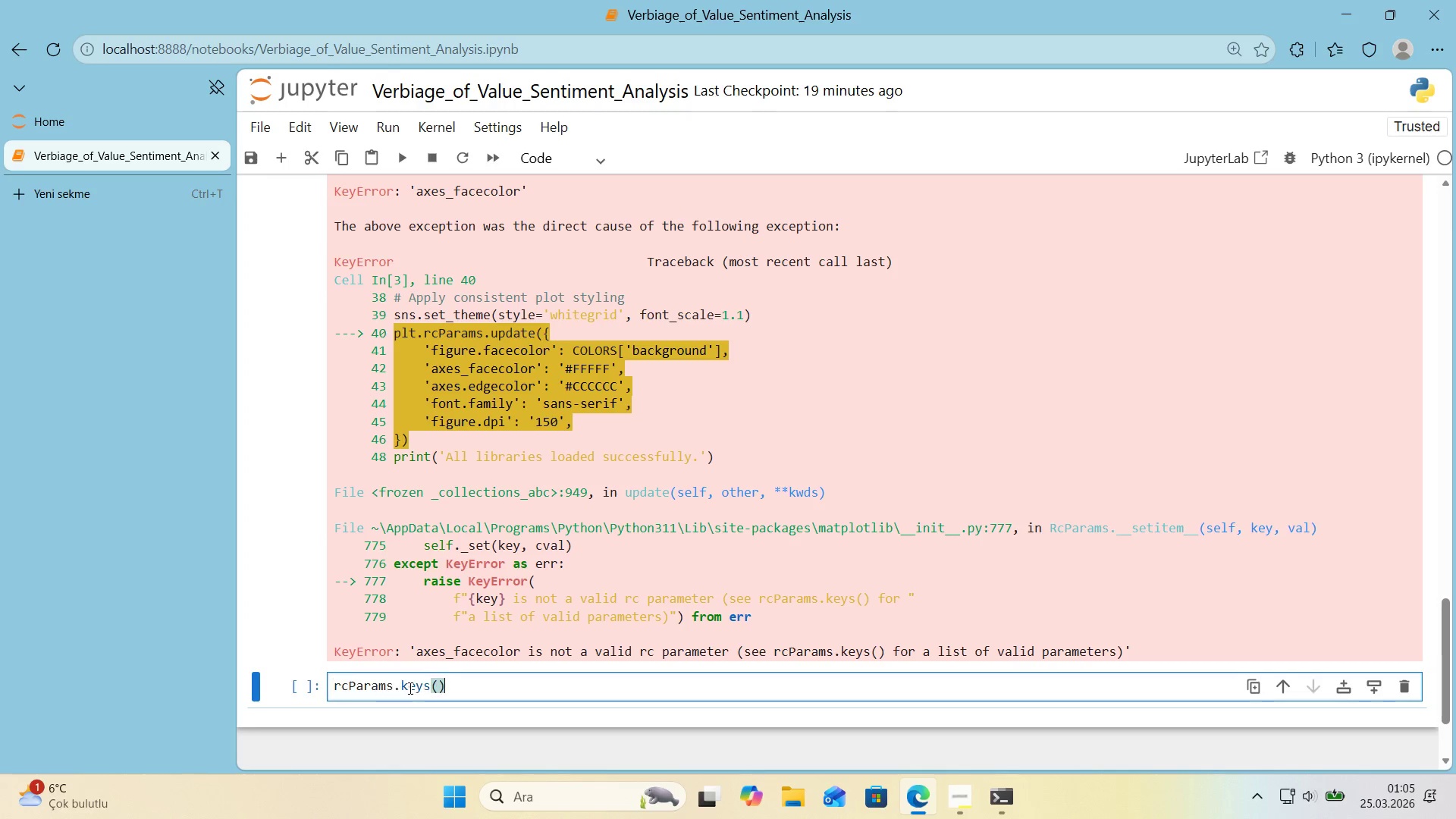 
key(Control+Shift+V)
 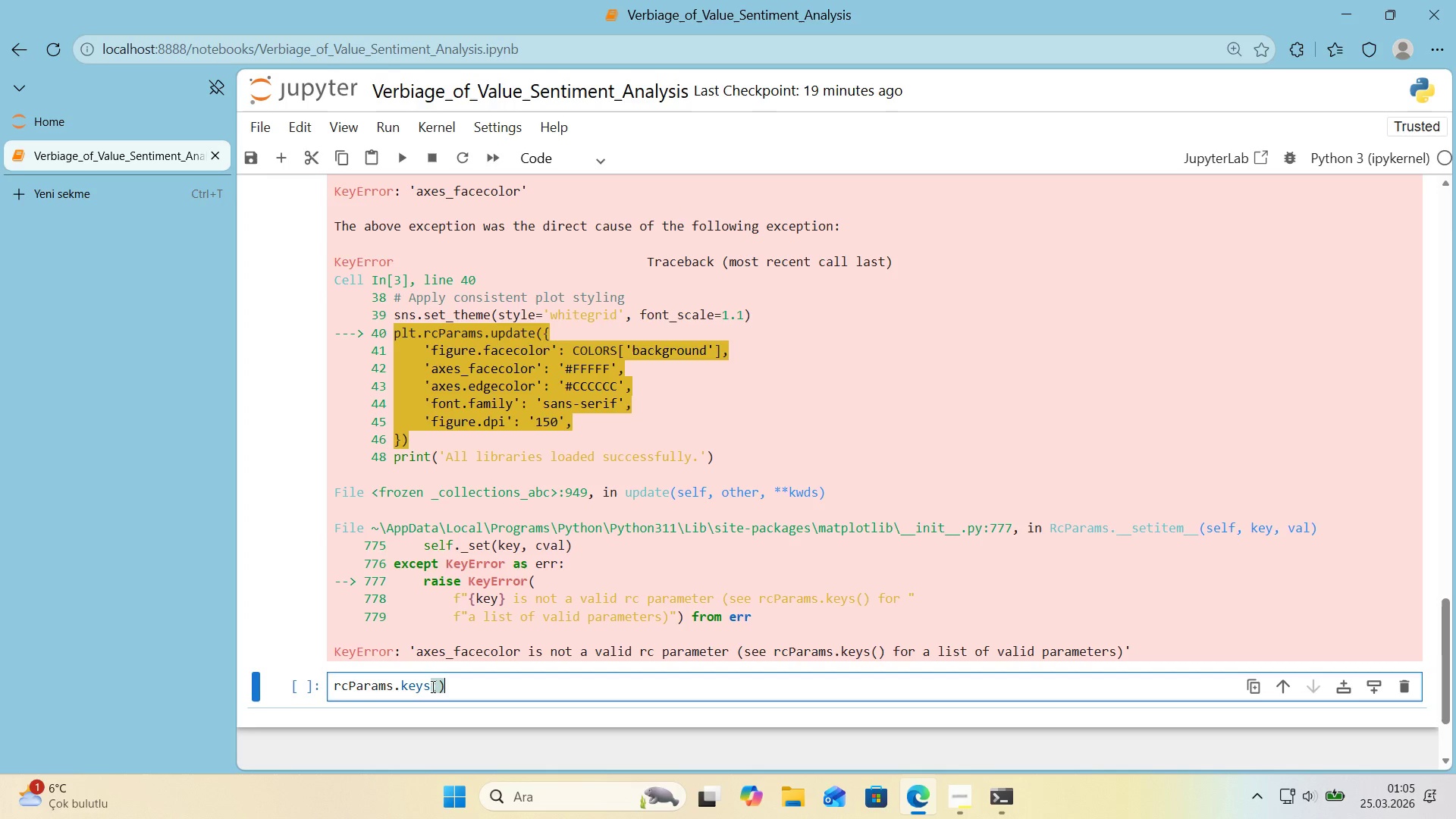 
key(Shift+Enter)
 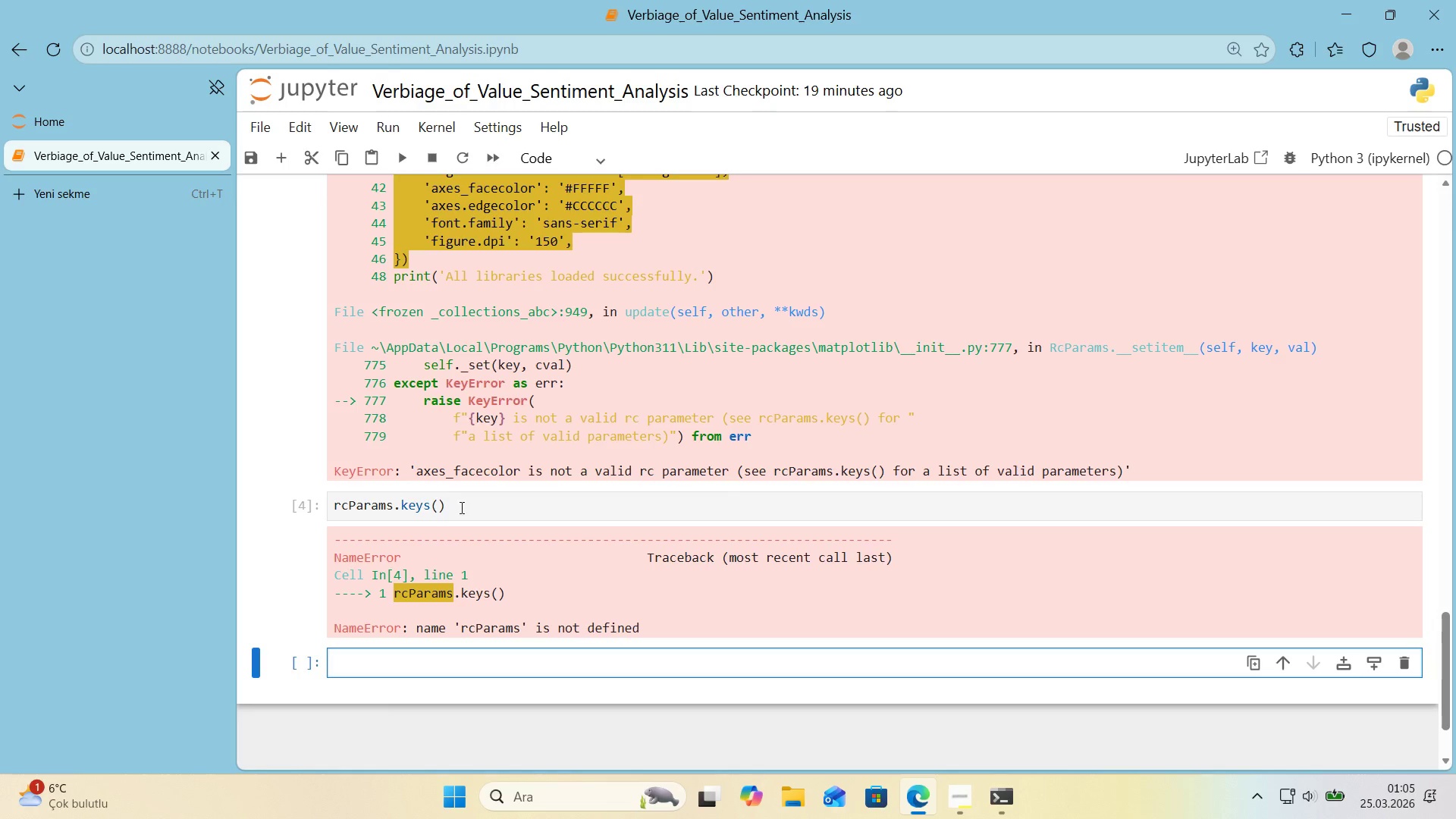 
left_click([1192, 509])
 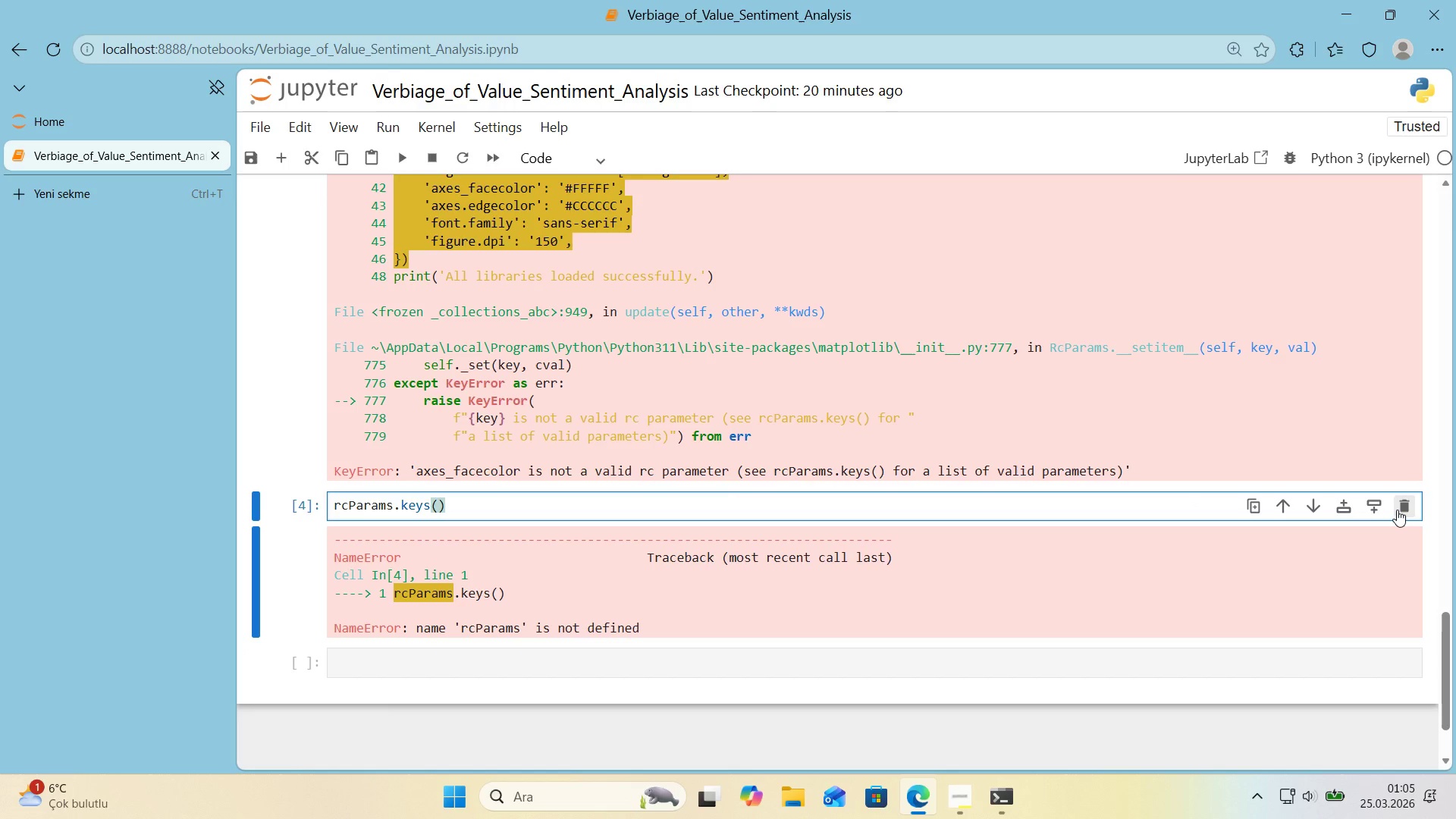 
left_click([1397, 510])
 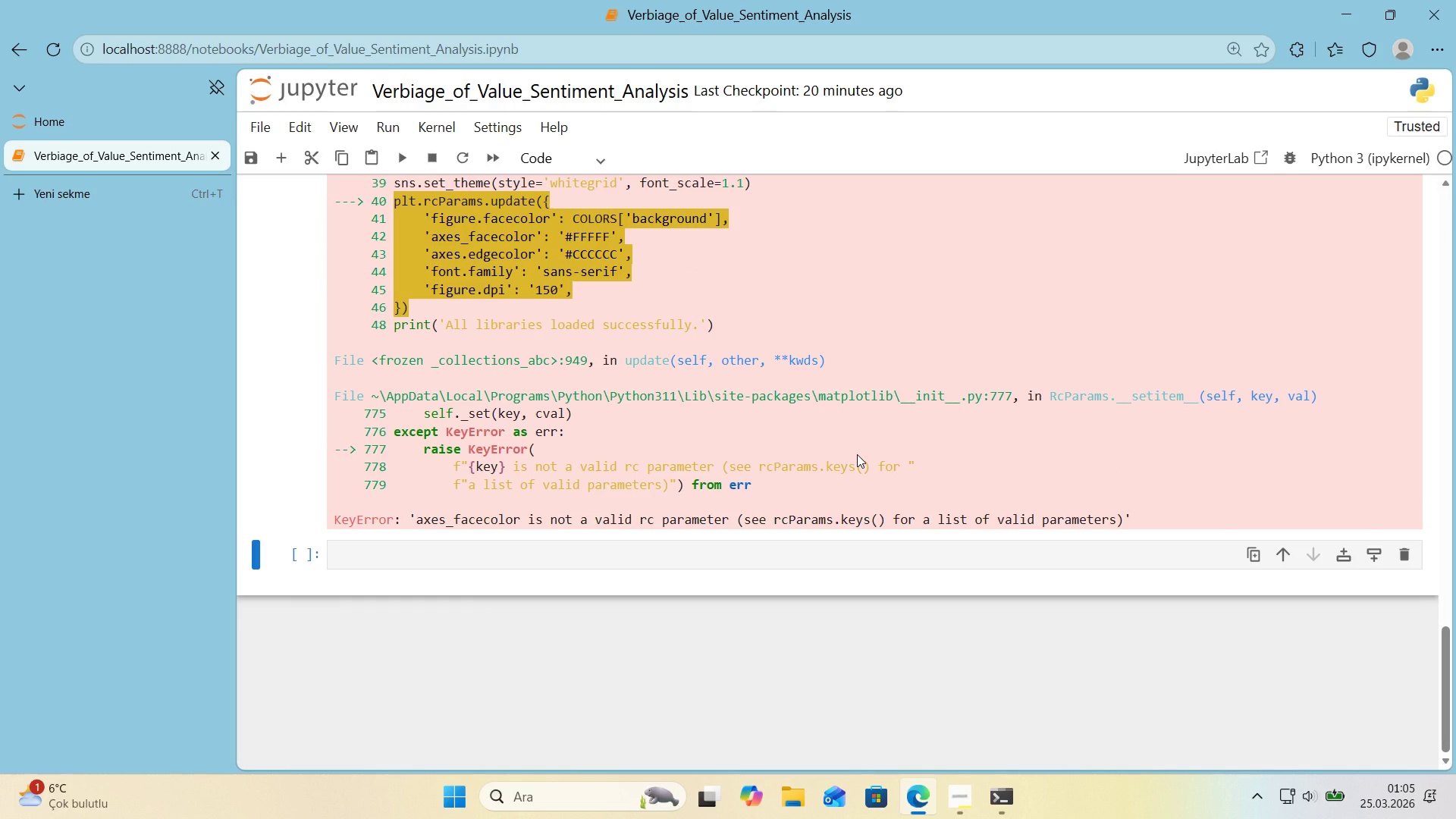 
scroll: coordinate [855, 454], scroll_direction: up, amount: 8.0
 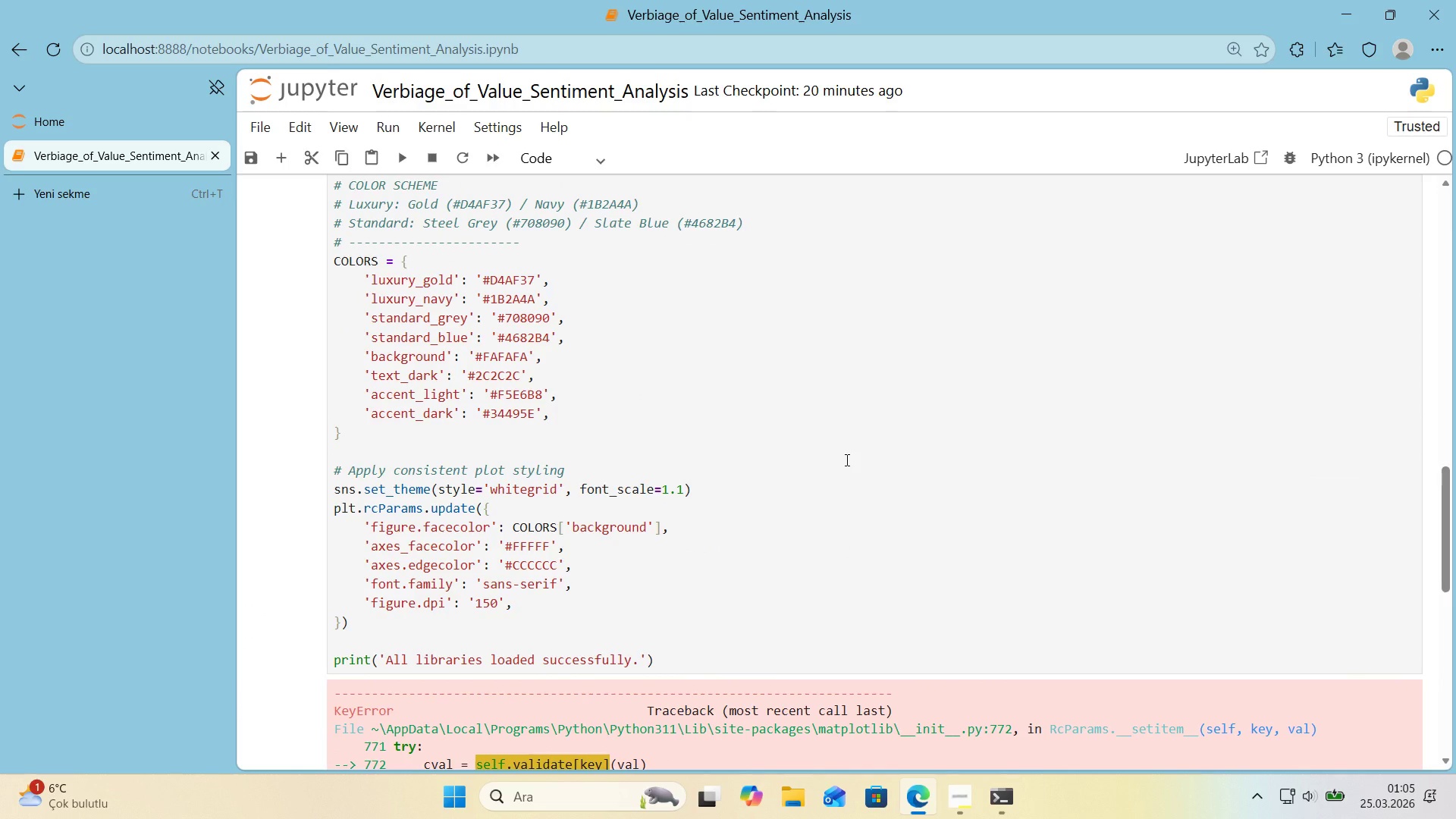 
wait(8.41)
 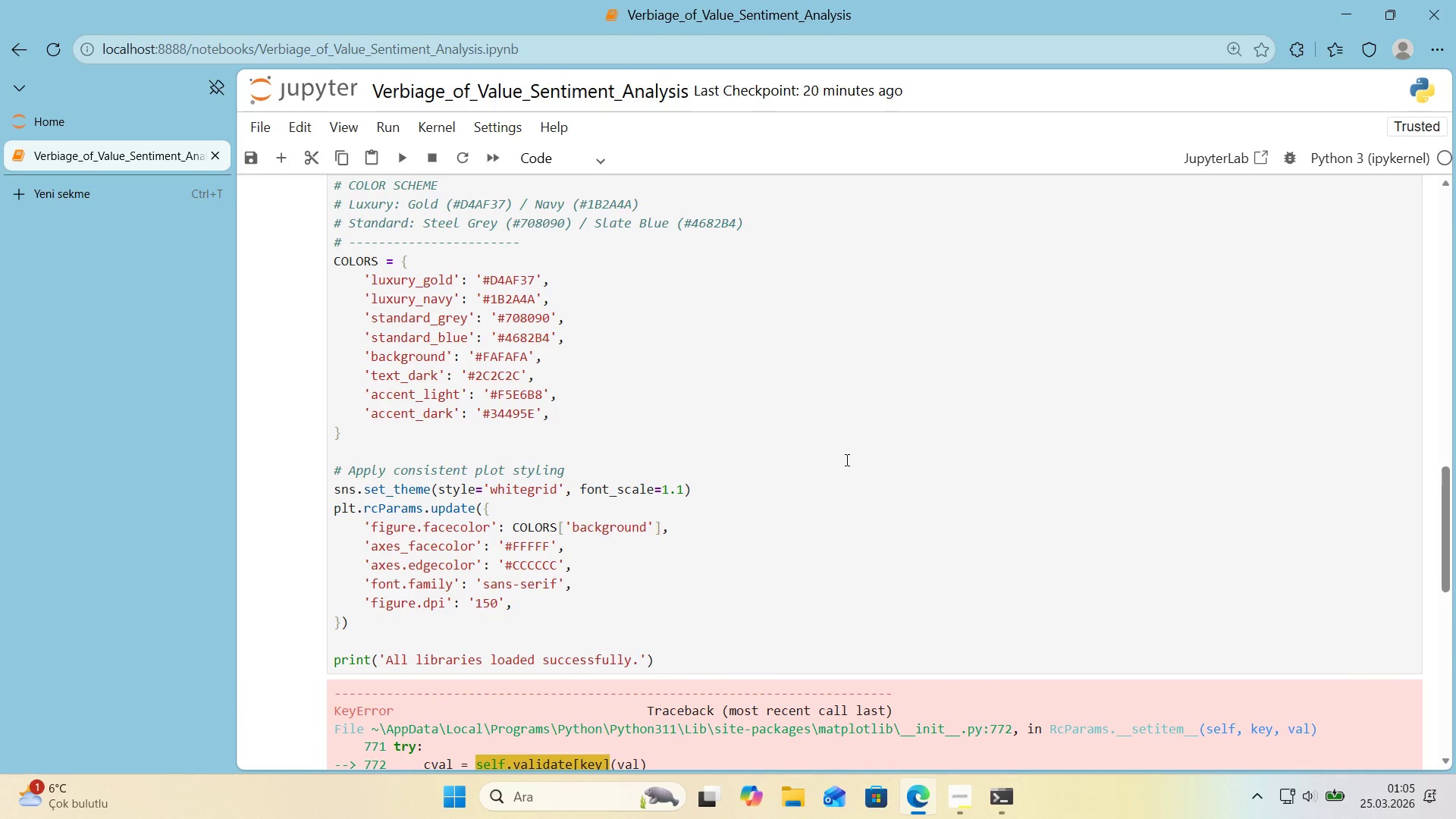 
left_click_drag(start_coordinate=[407, 548], to_coordinate=[399, 550])
 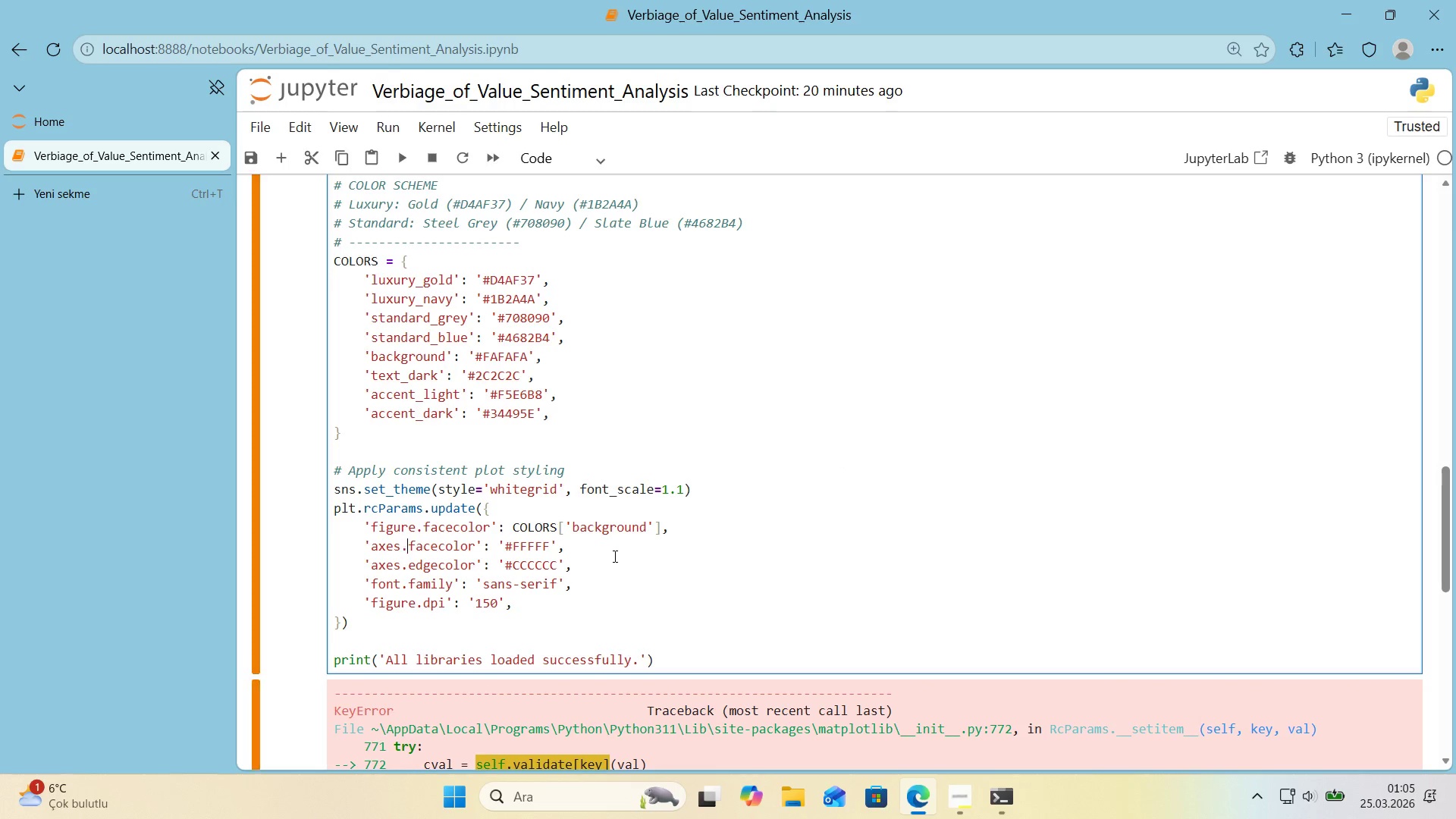 
key(Period)
 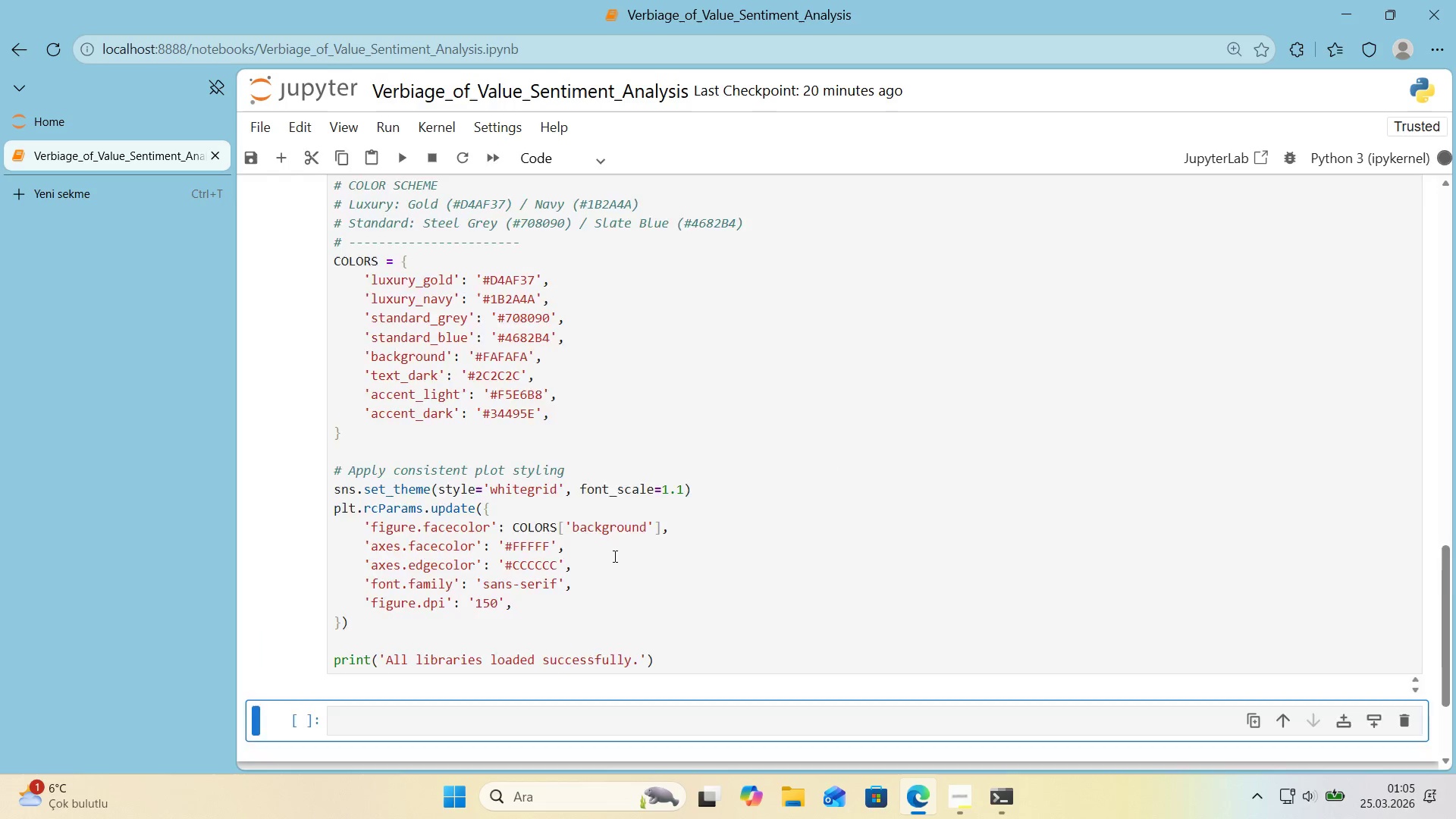 
key(Shift+Enter)
 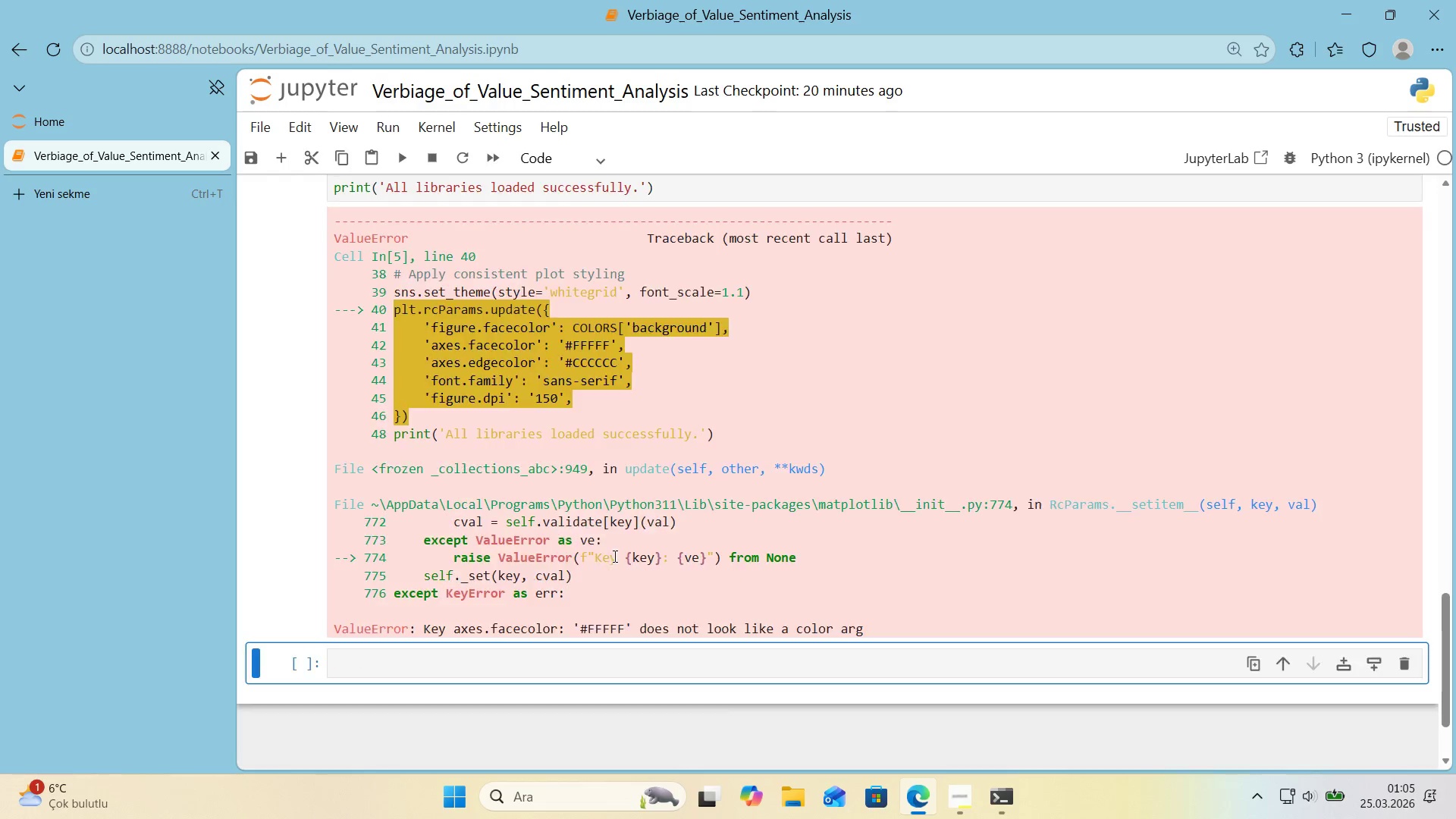 
wait(6.28)
 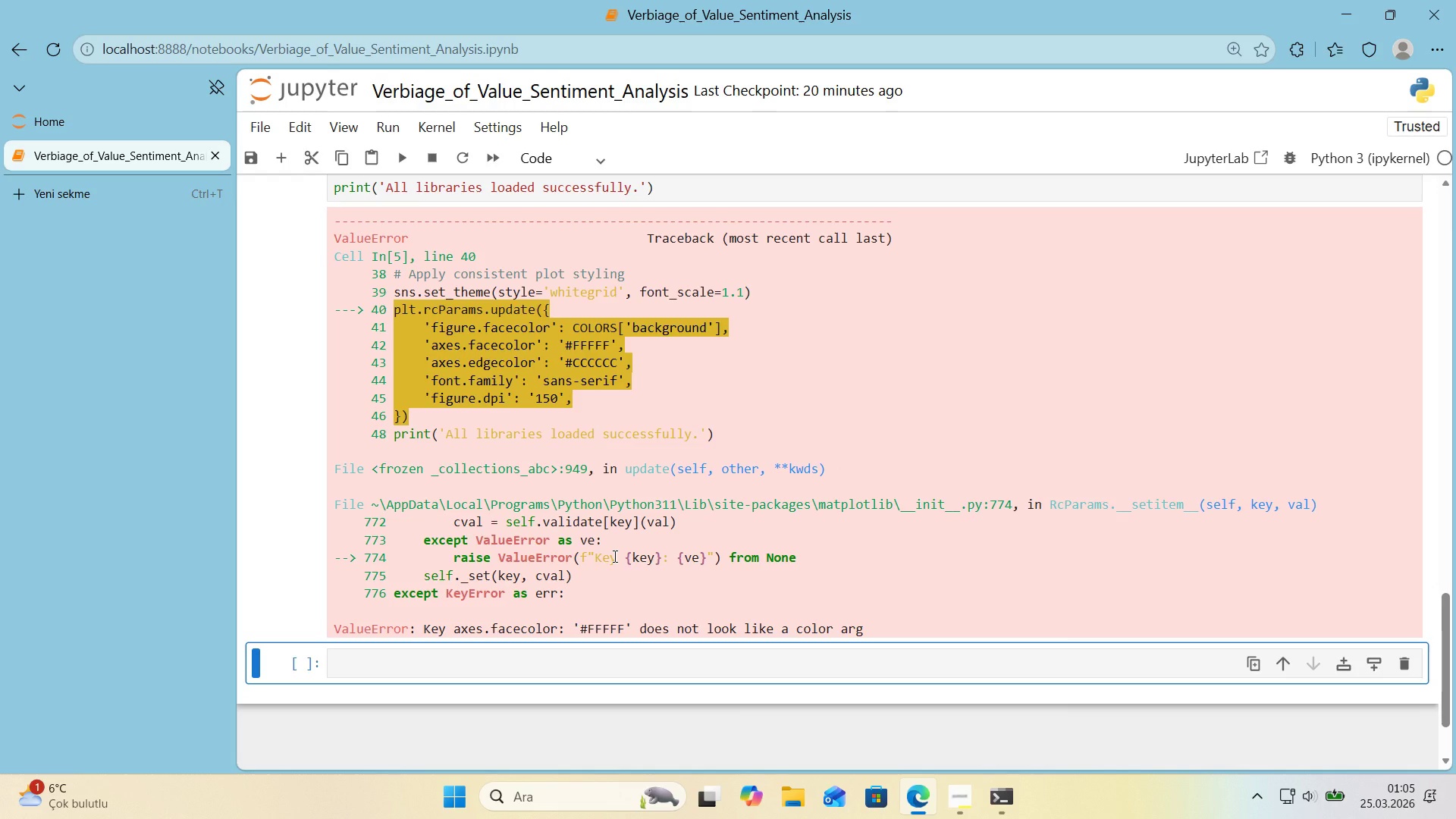 
scroll: coordinate [613, 556], scroll_direction: up, amount: 4.0
 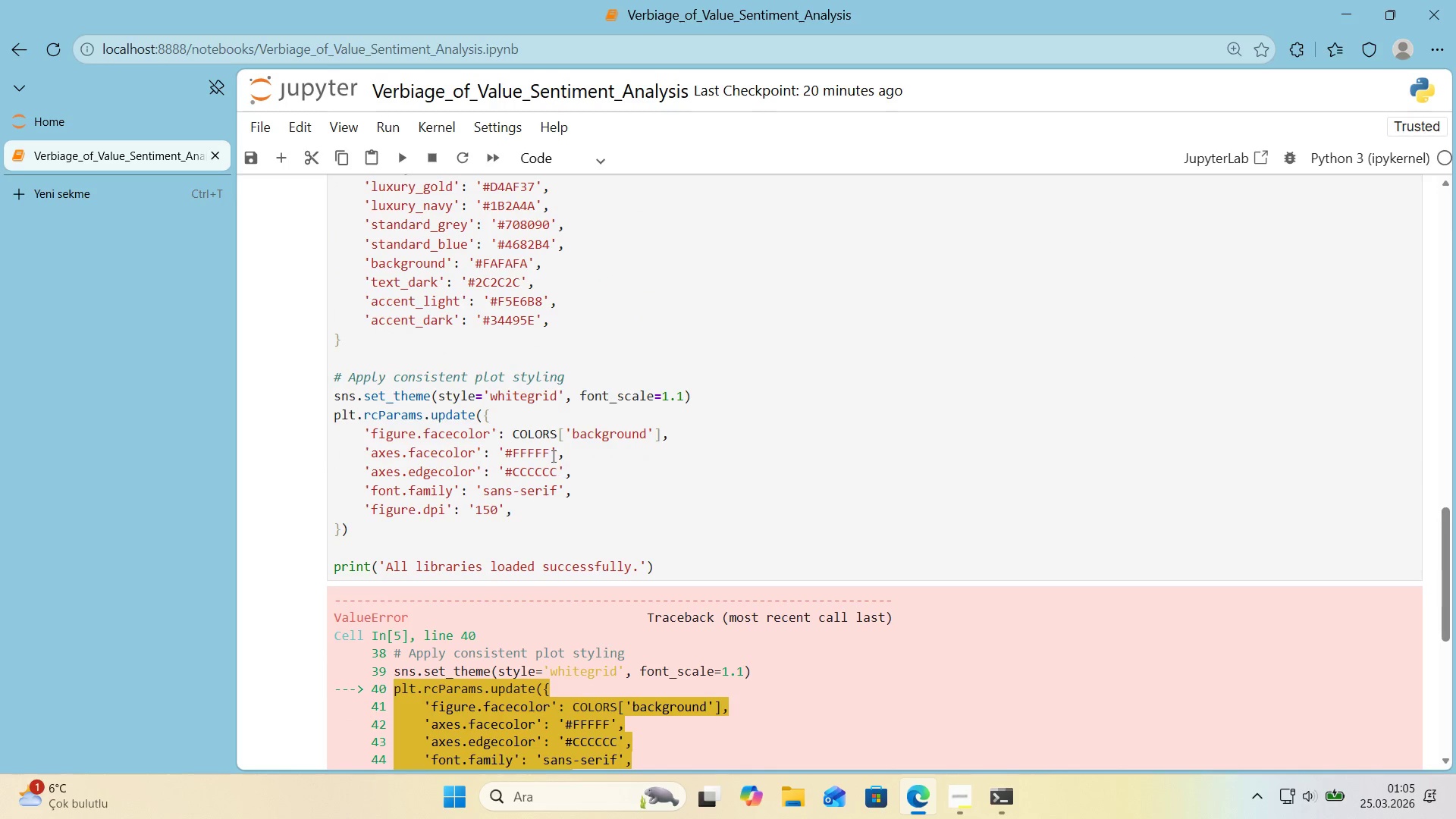 
left_click([551, 450])
 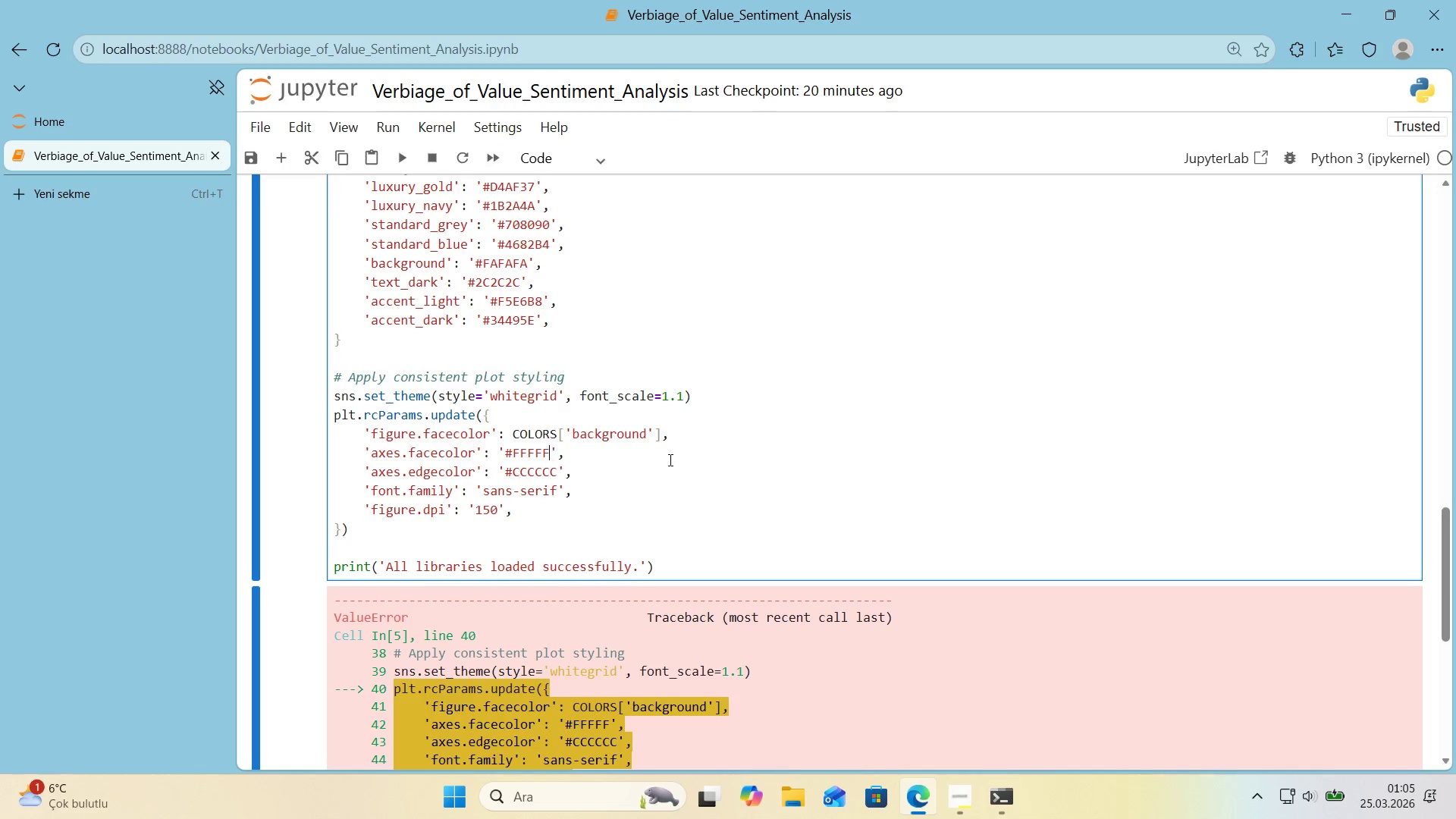 
key(CapsLock)
 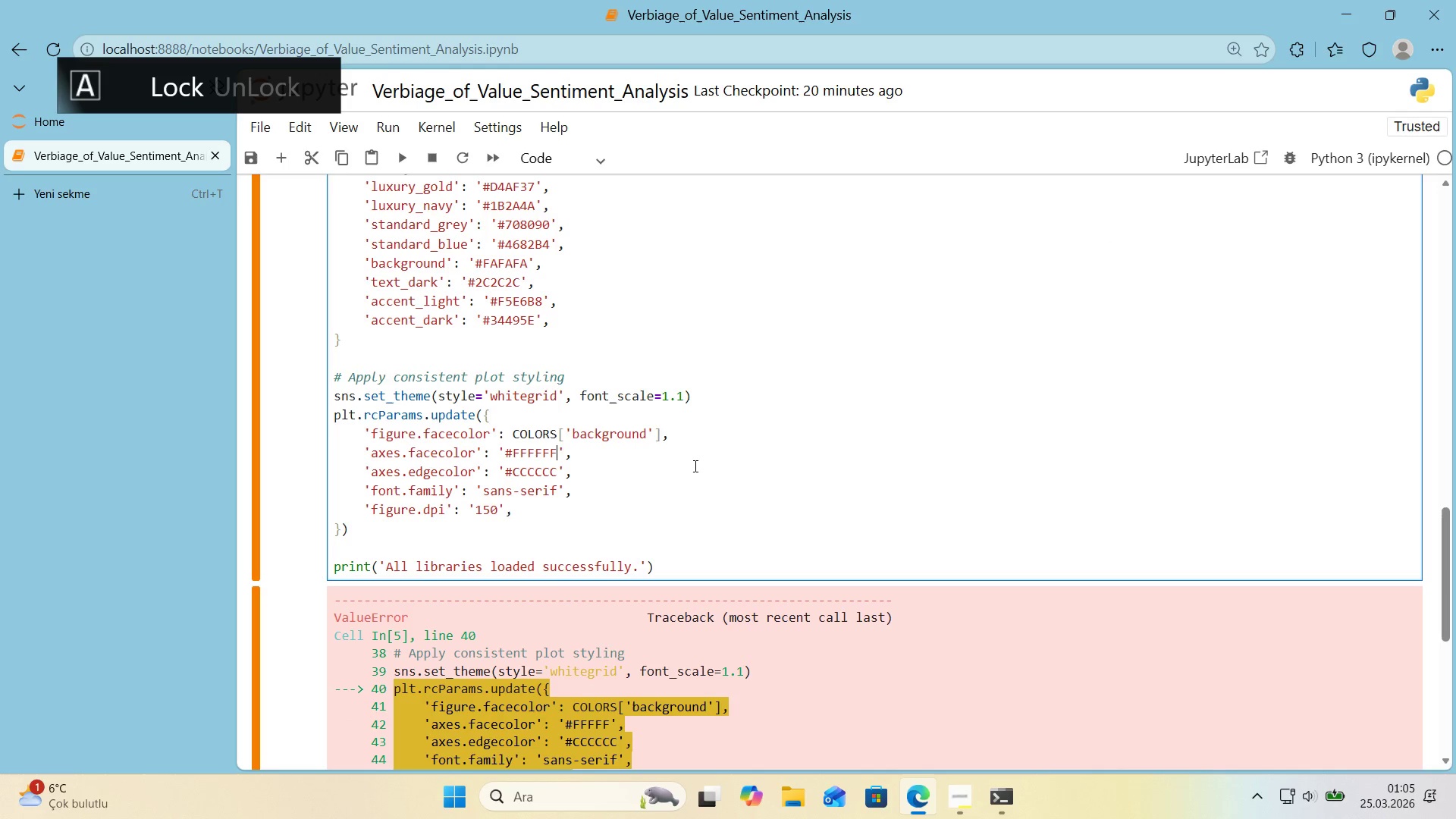 
key(F)
 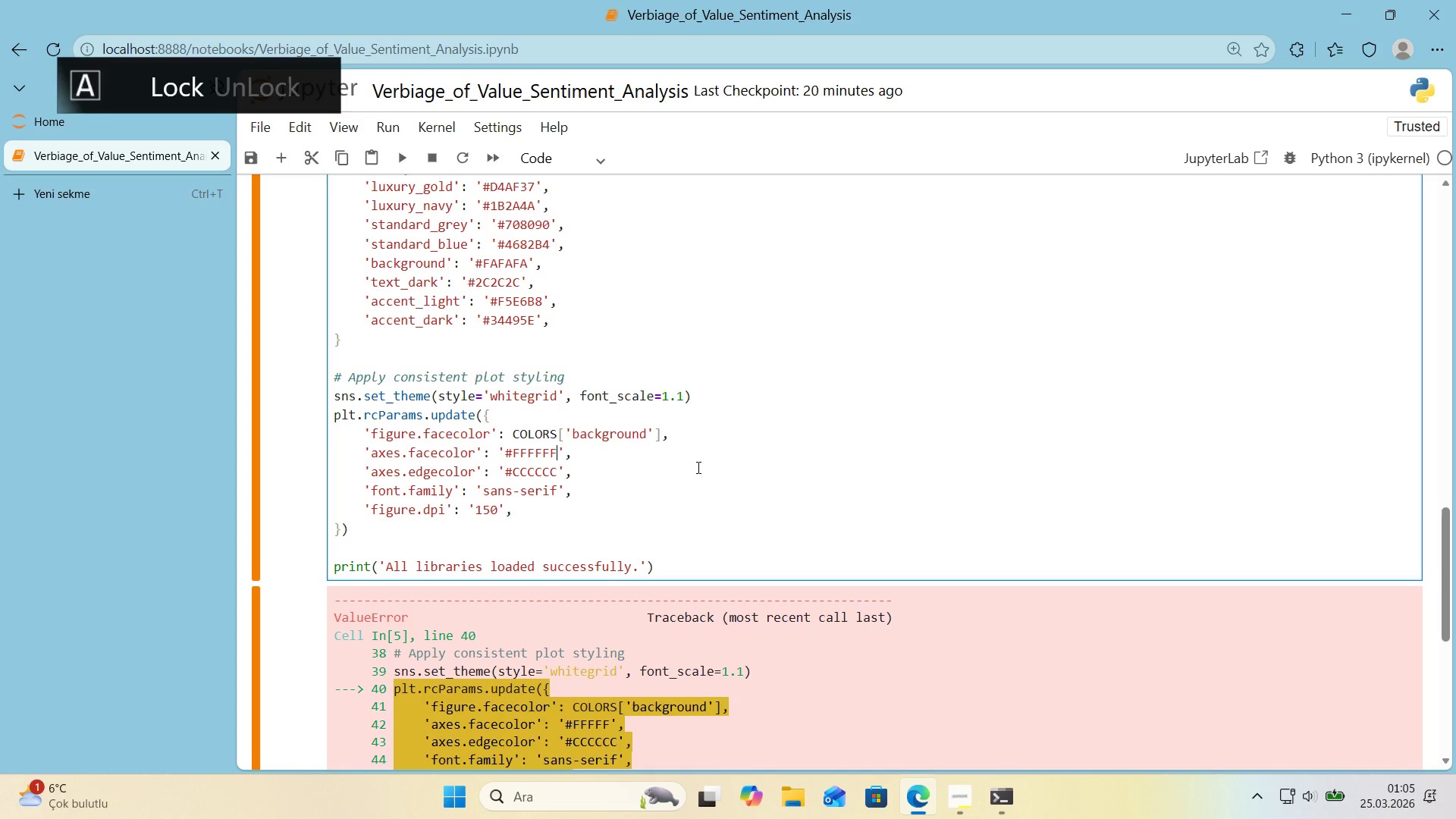 
key(CapsLock)
 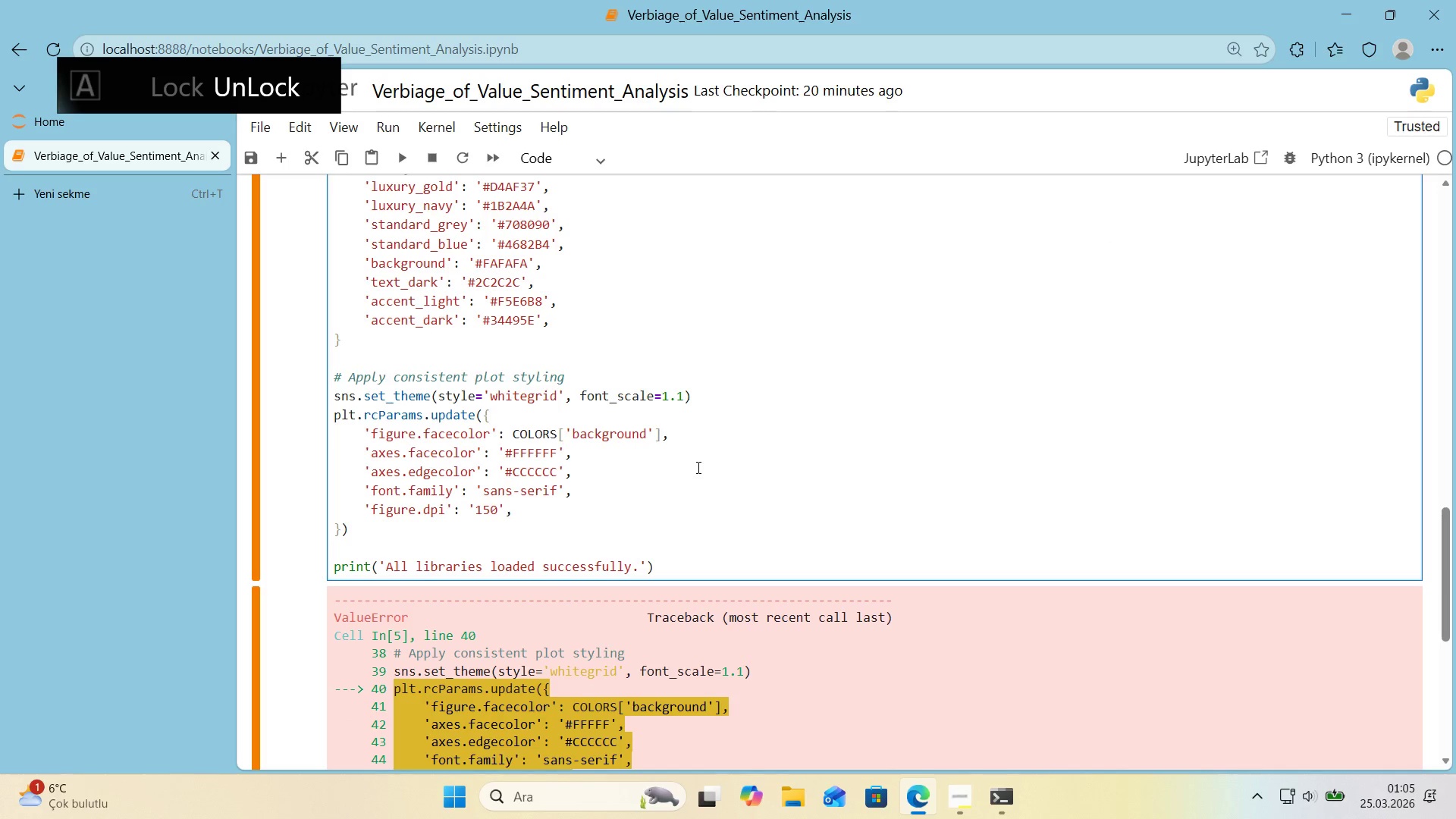 
key(Shift+Enter)
 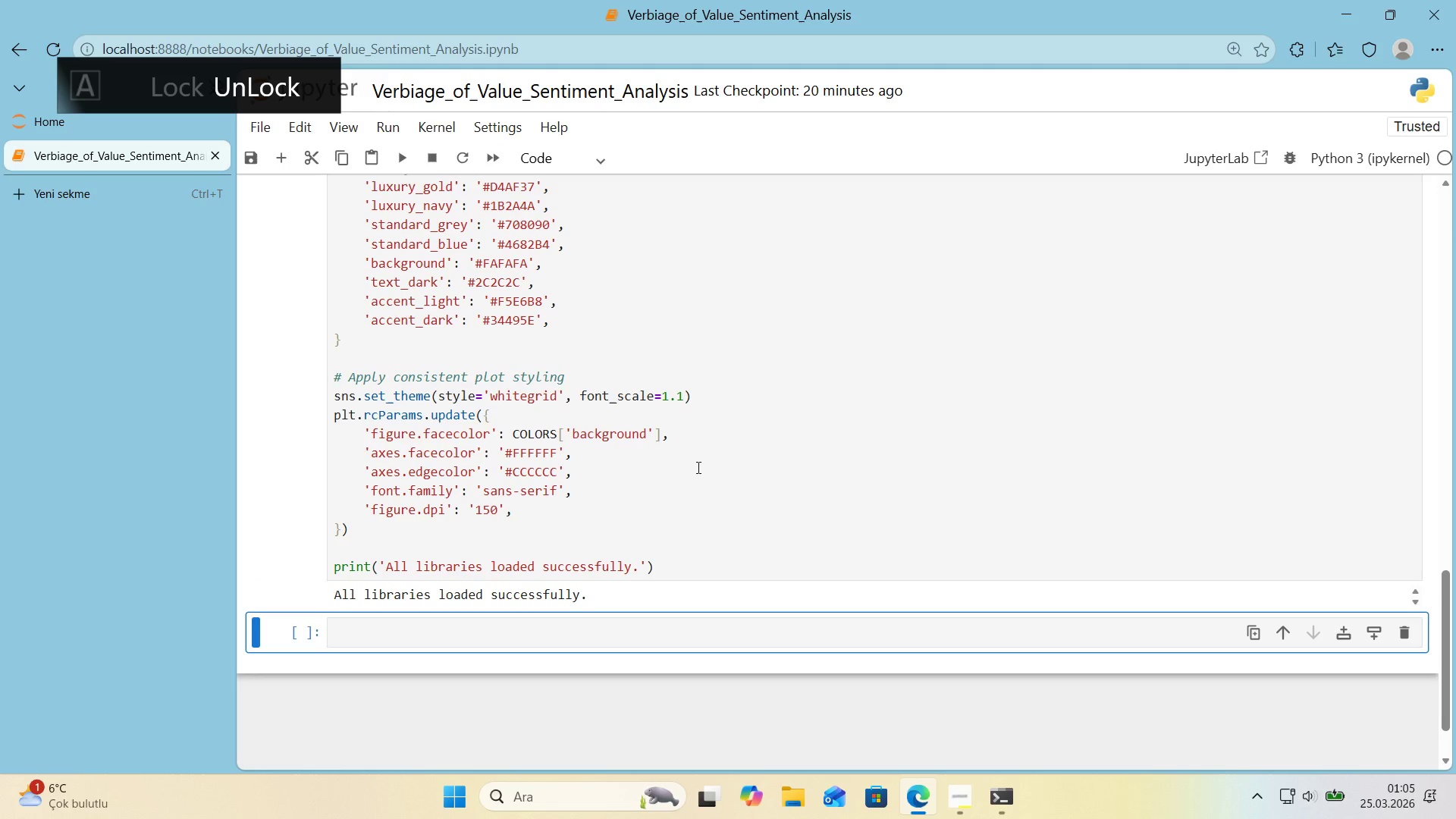 
left_click([522, 638])
 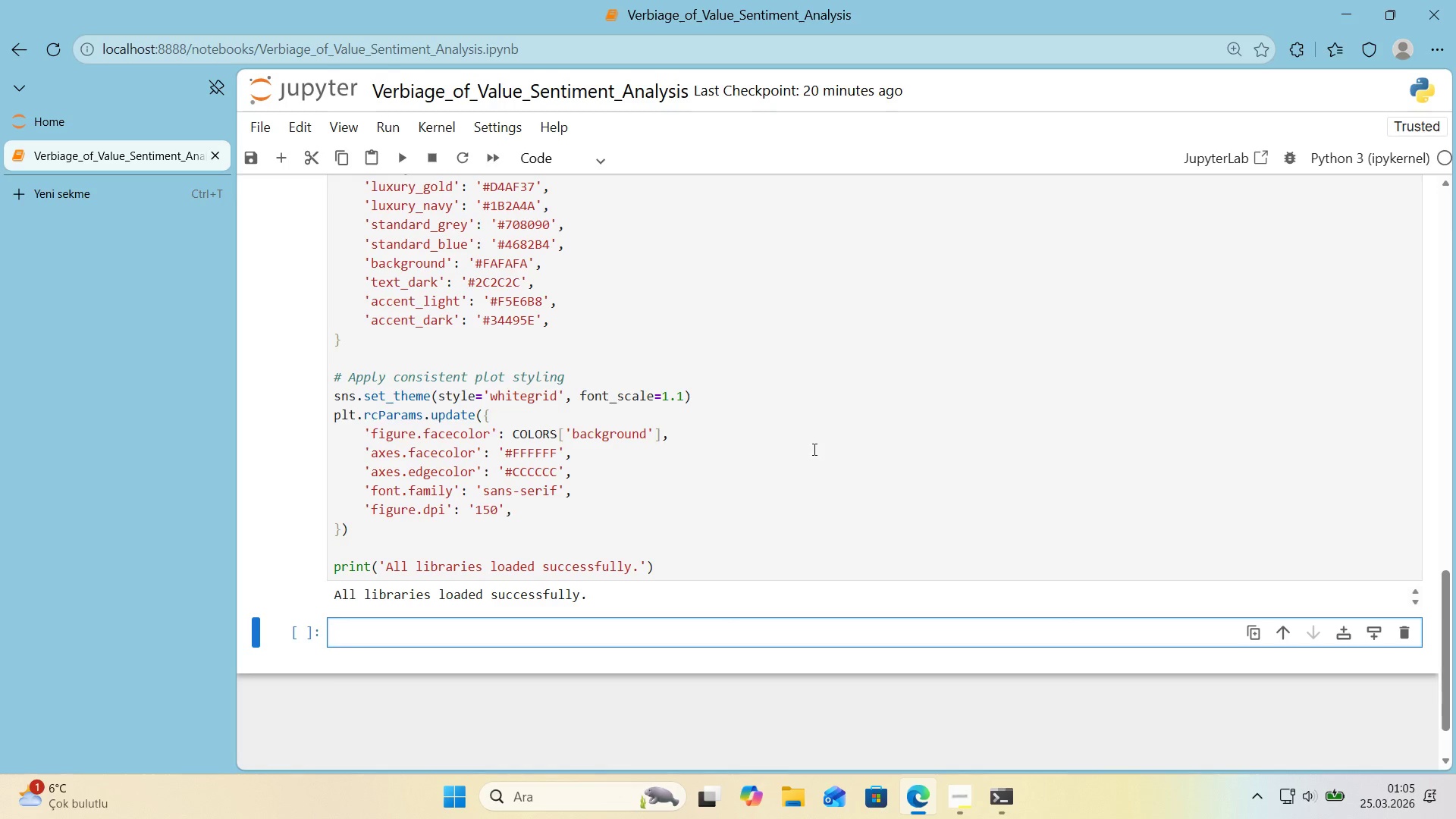 
wait(5.5)
 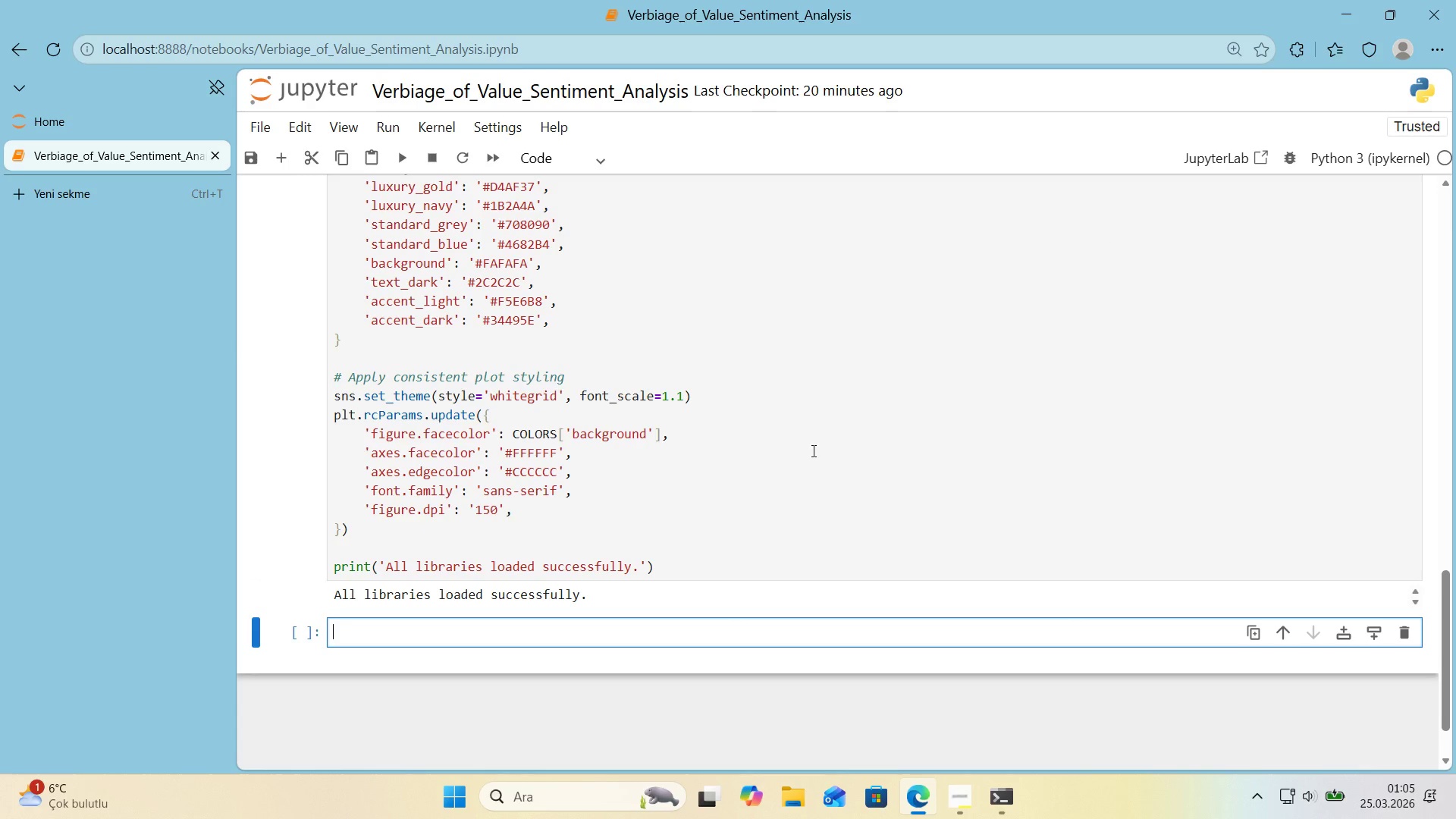 
left_click([570, 158])
 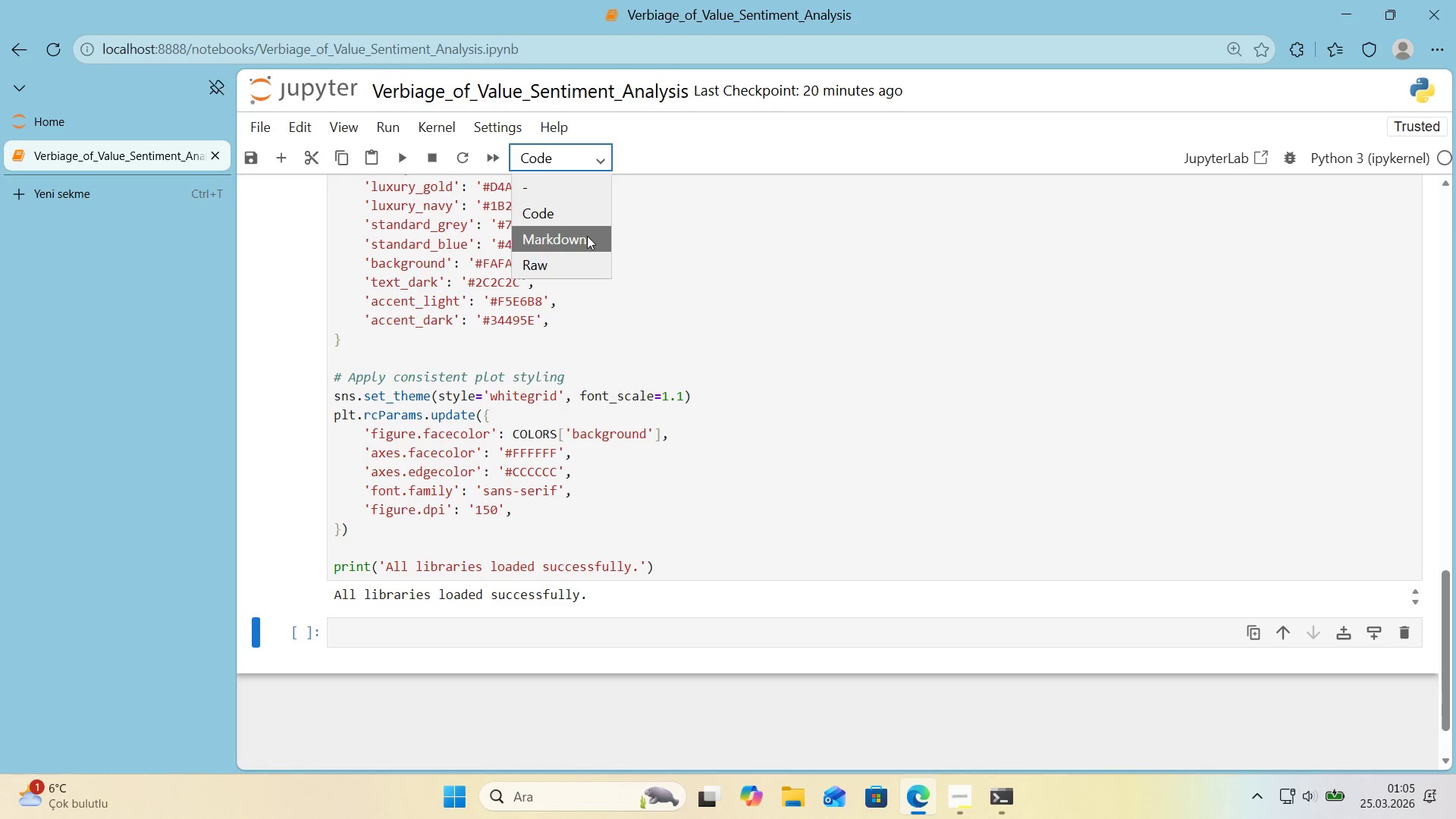 
left_click([587, 236])
 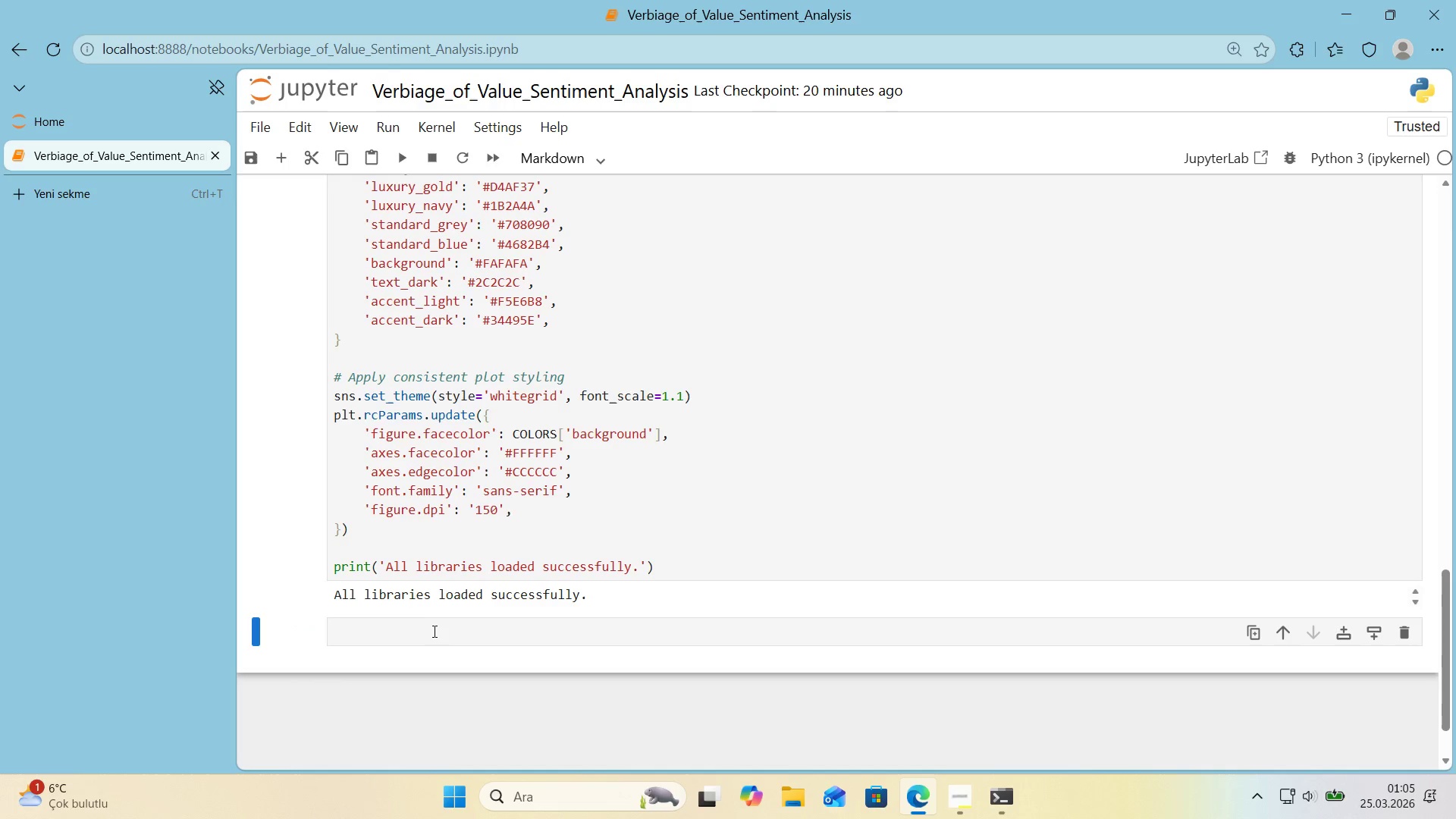 
left_click([433, 633])
 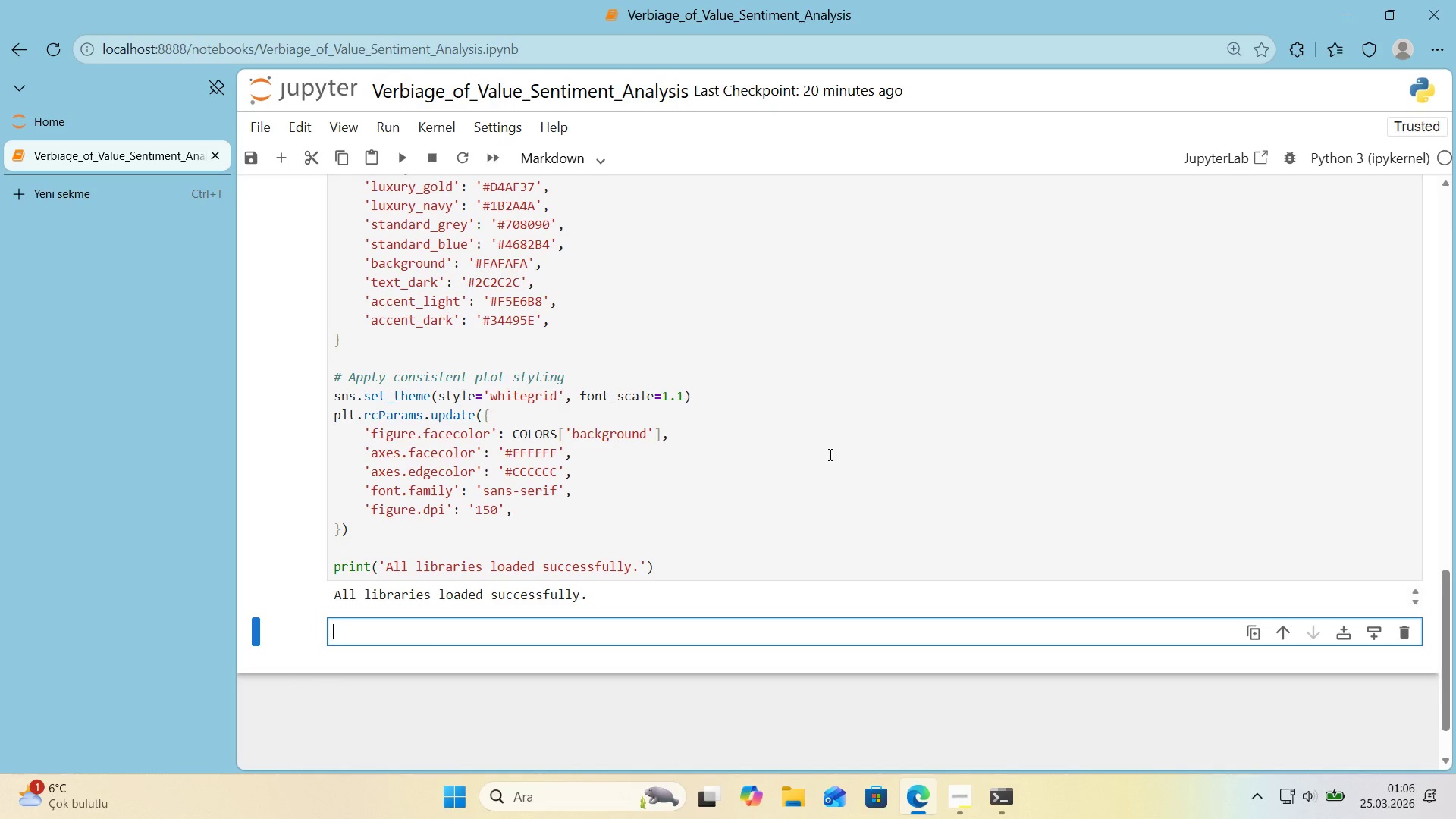 
key(Alt+Control+3)
 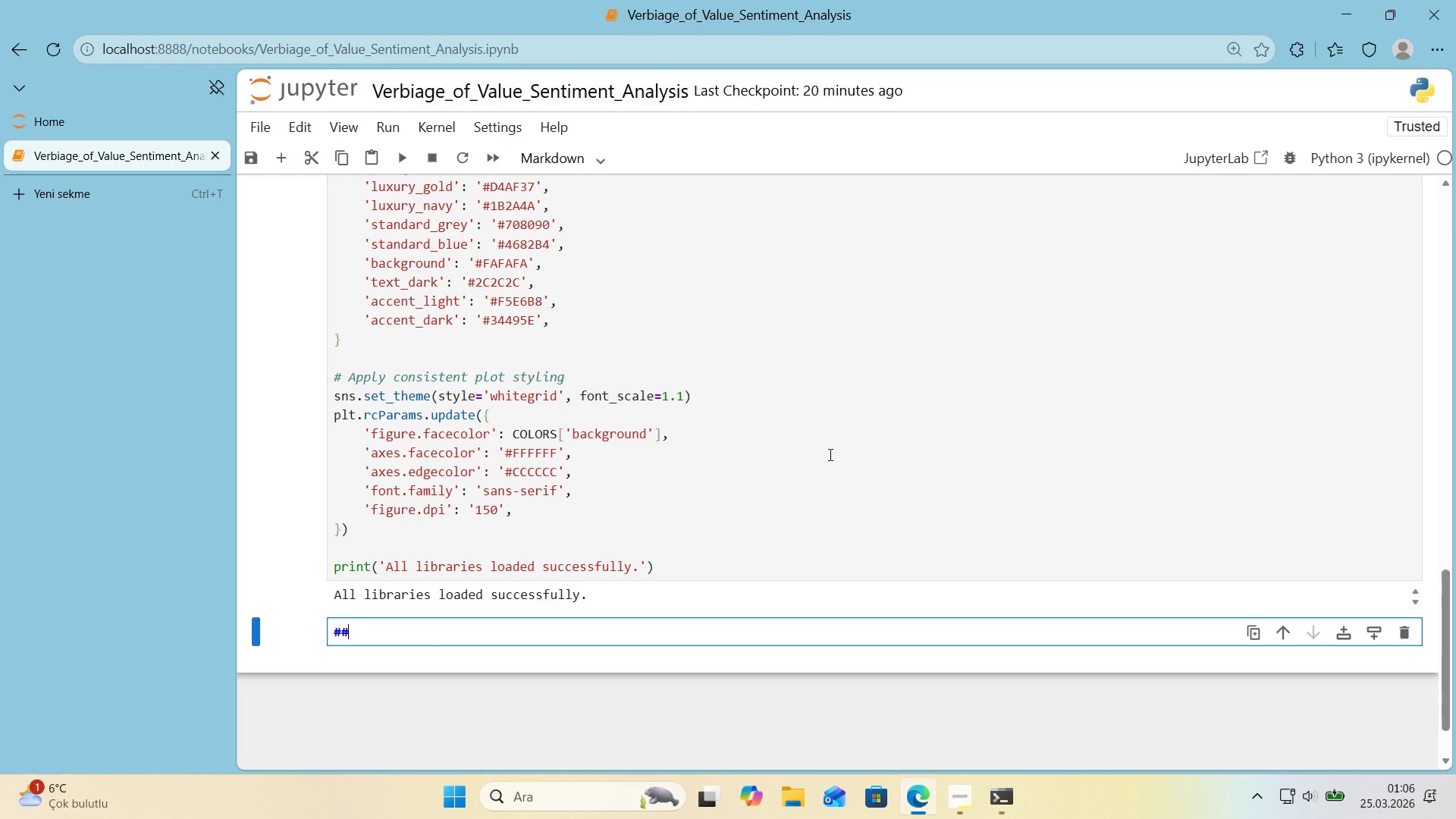 
key(Alt+Control+3)
 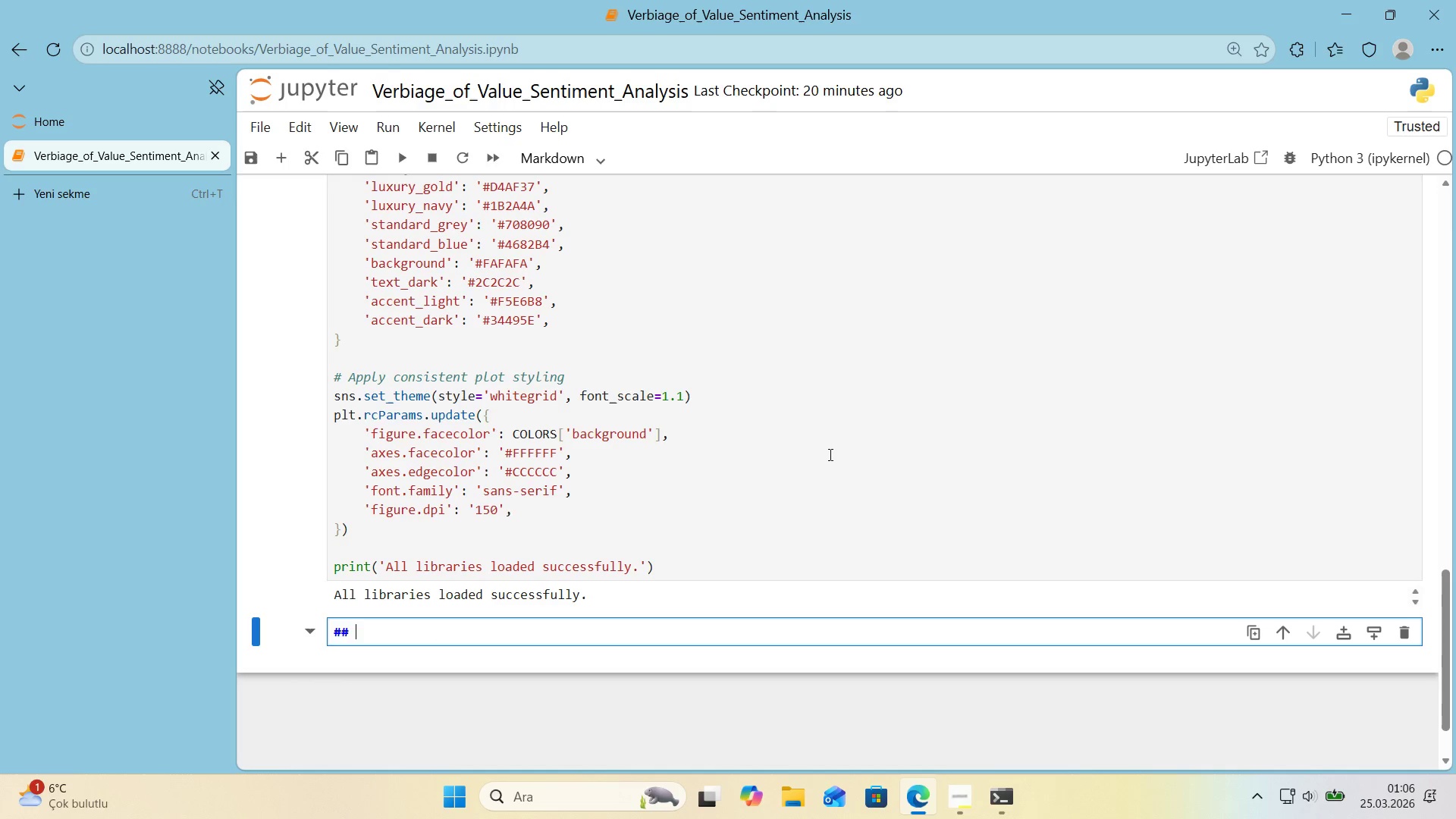 
type( 1. Data Load'ng )
 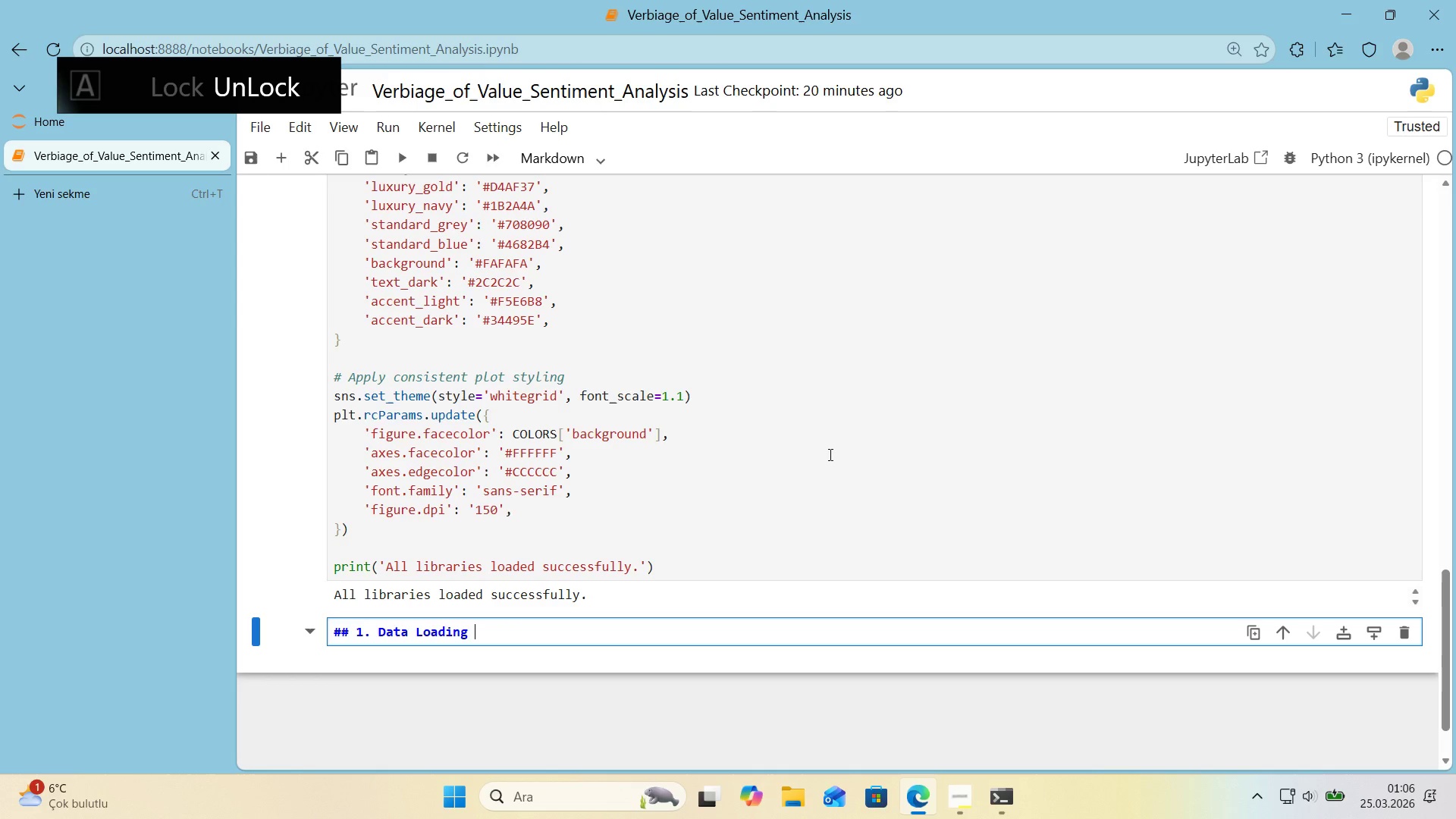 
key(Alt+Control+AltRight)
 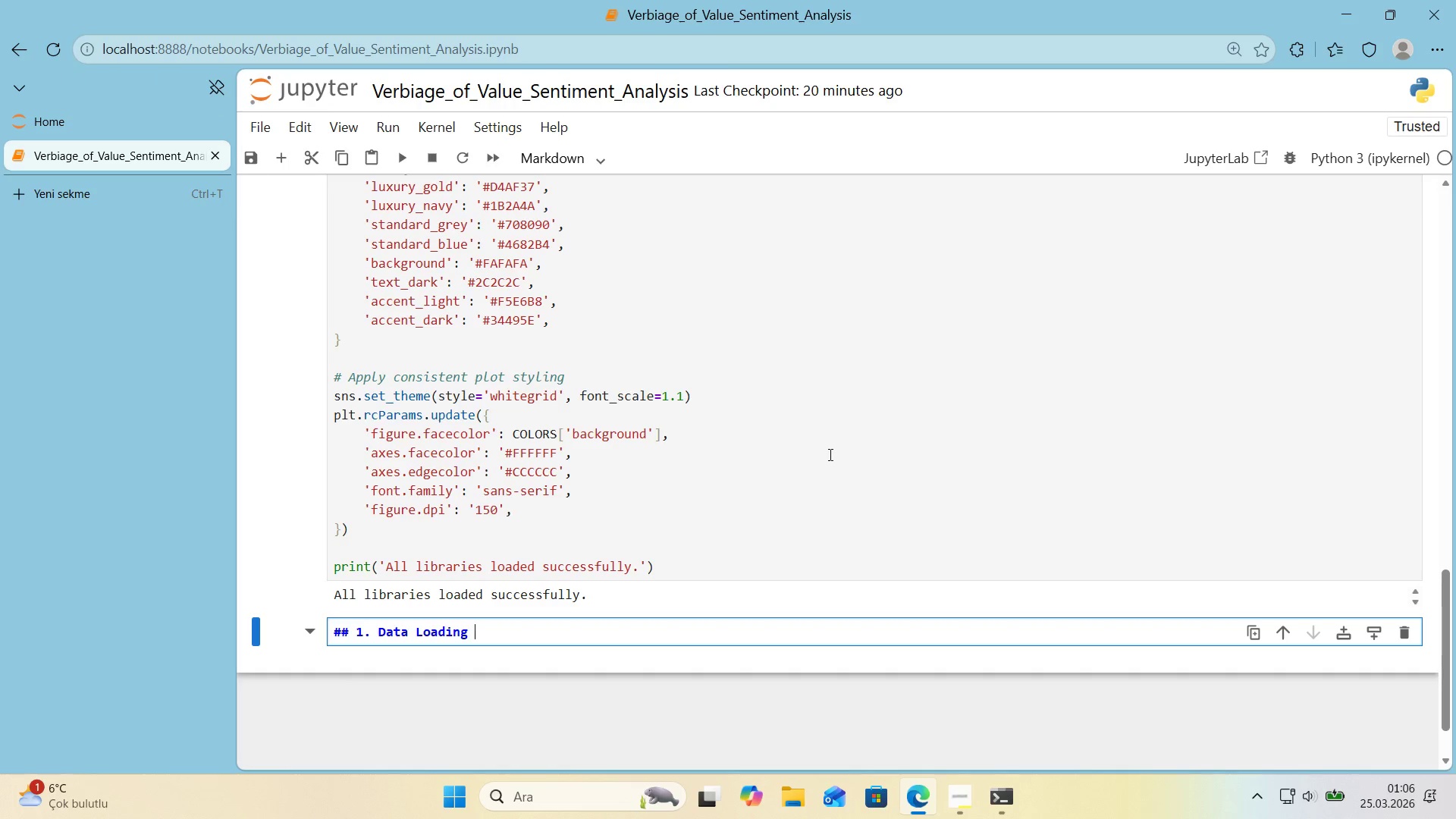 
key(Control+ControlLeft)
 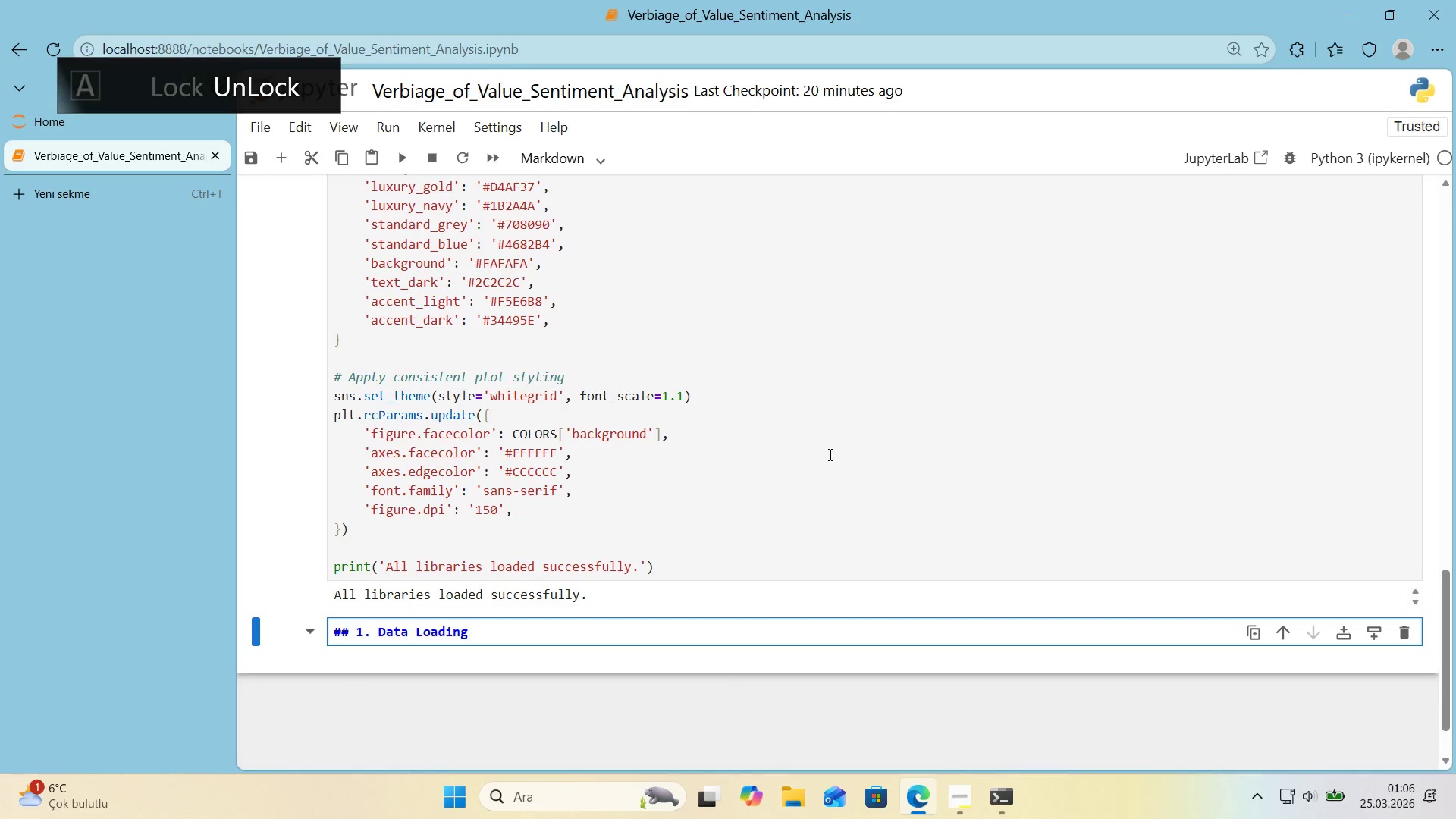 
key(Alt+Control+6)
 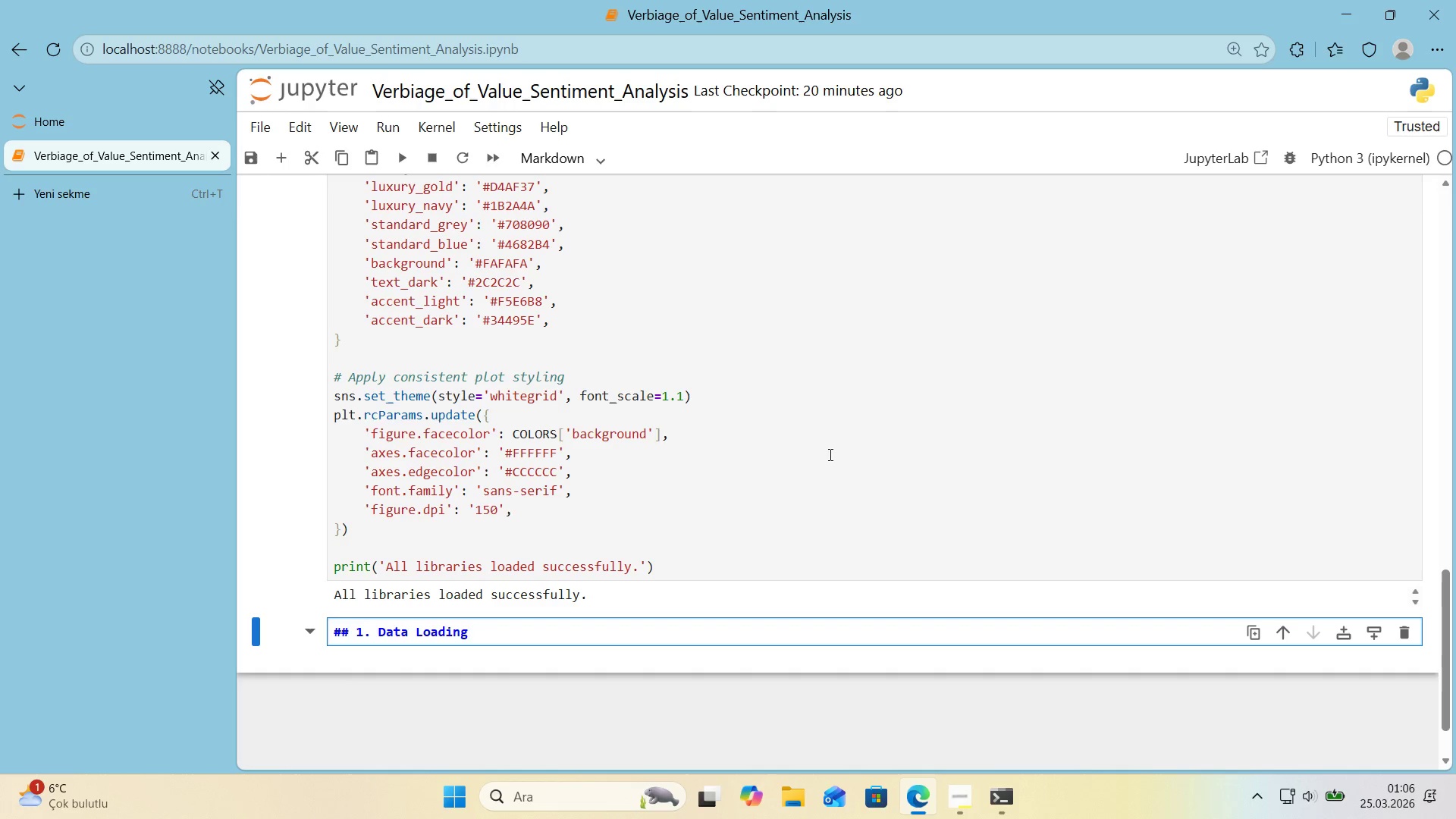 
type(^ Explorat'on)
 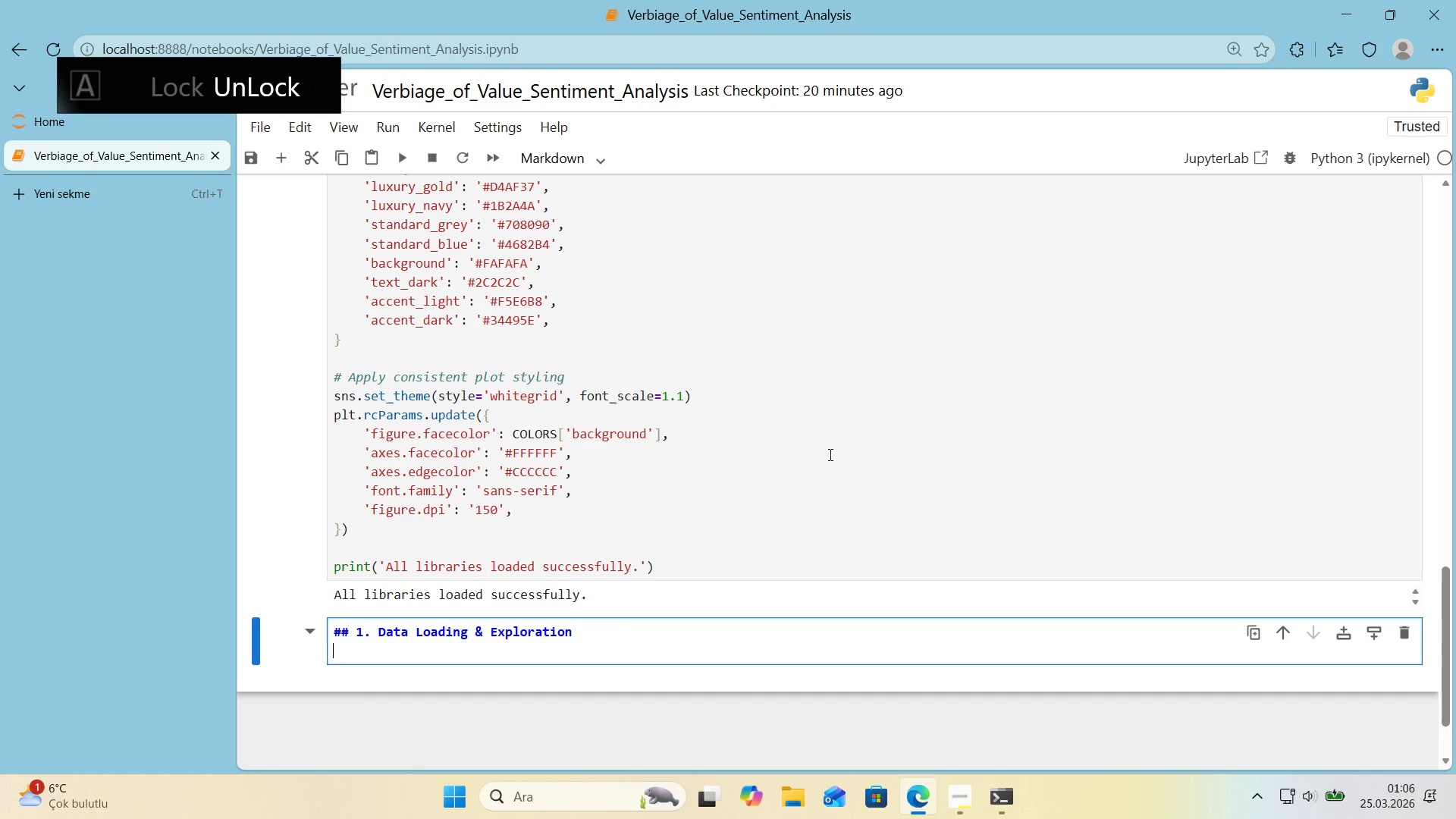 
key(Enter)
 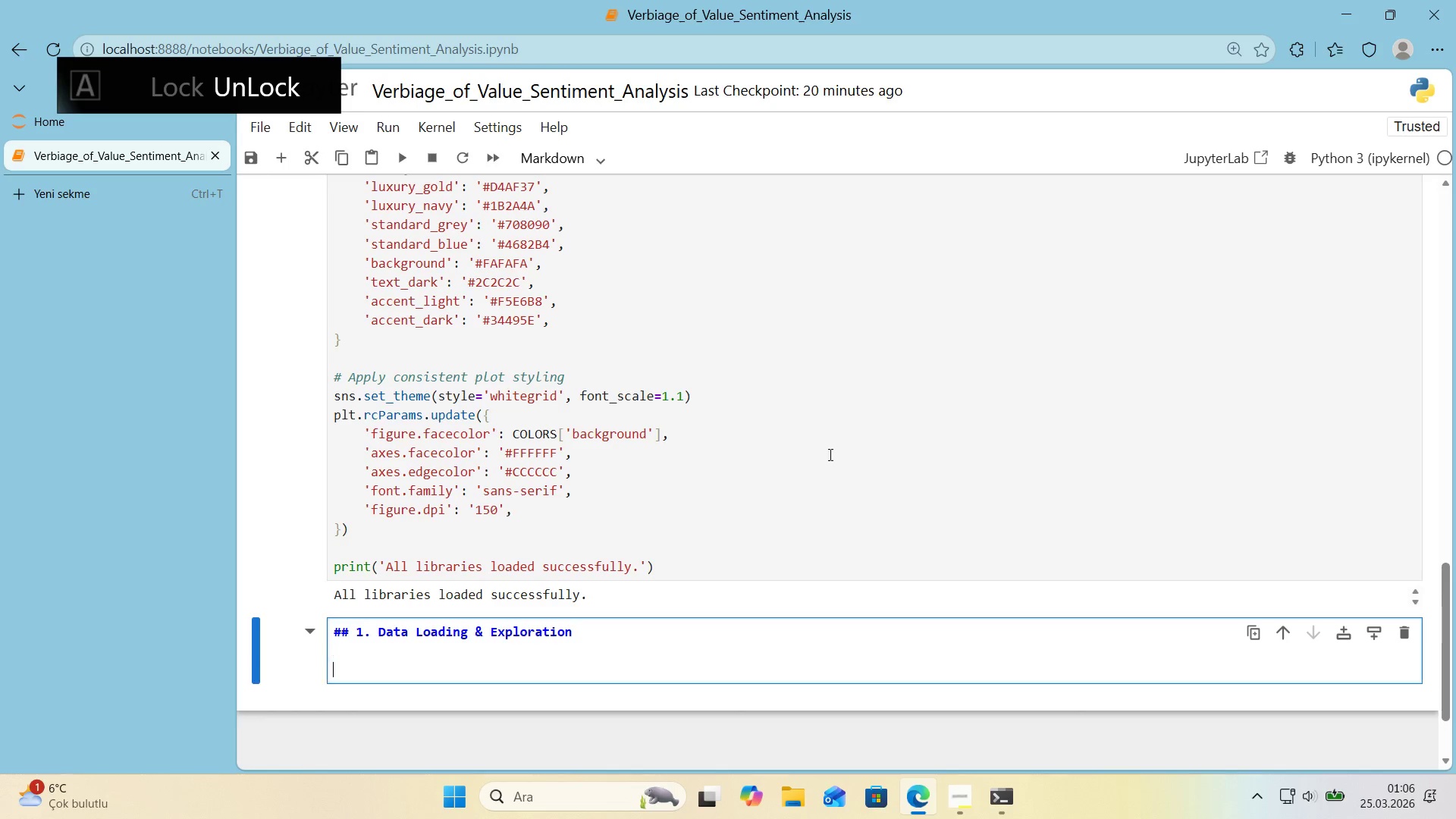 
key(Enter)
 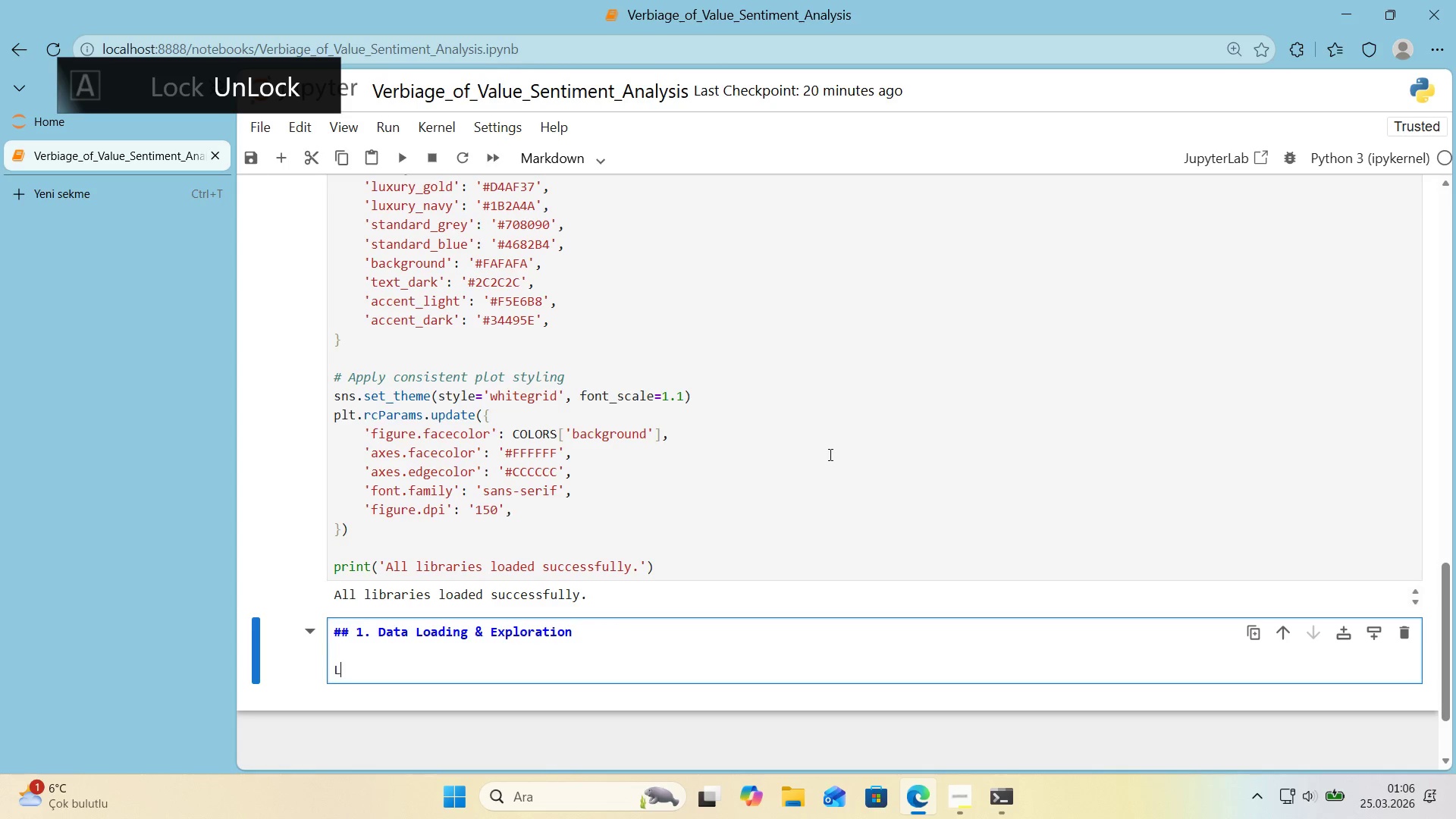 
type(Load'ng the Seattle A'rbnb Open Daat)
key(Backspace)
type(a)
key(Backspace)
key(Backspace)
type(ta F)
key(Backspace)
type(from Kaggle)
 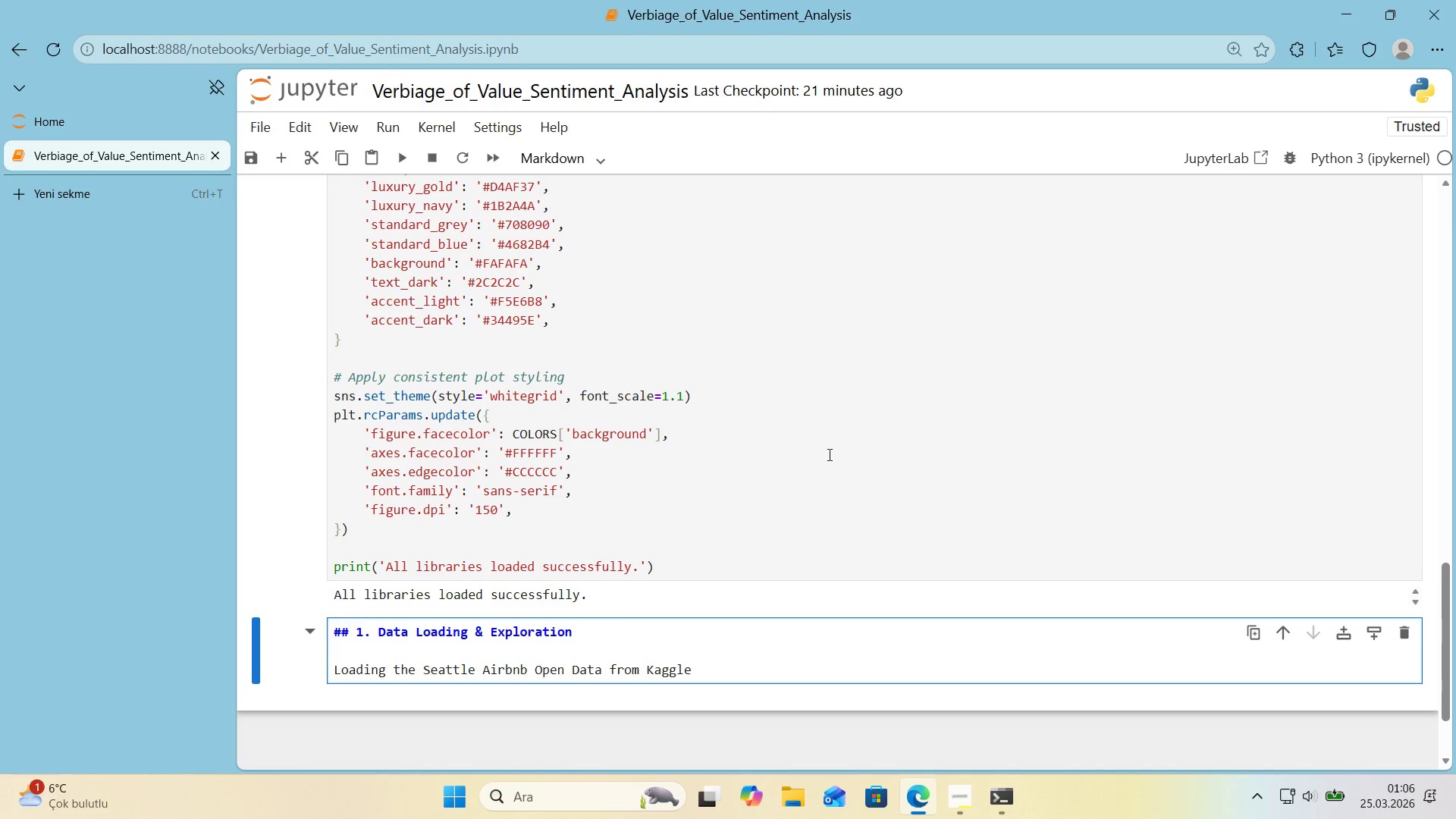 
wait(24.72)
 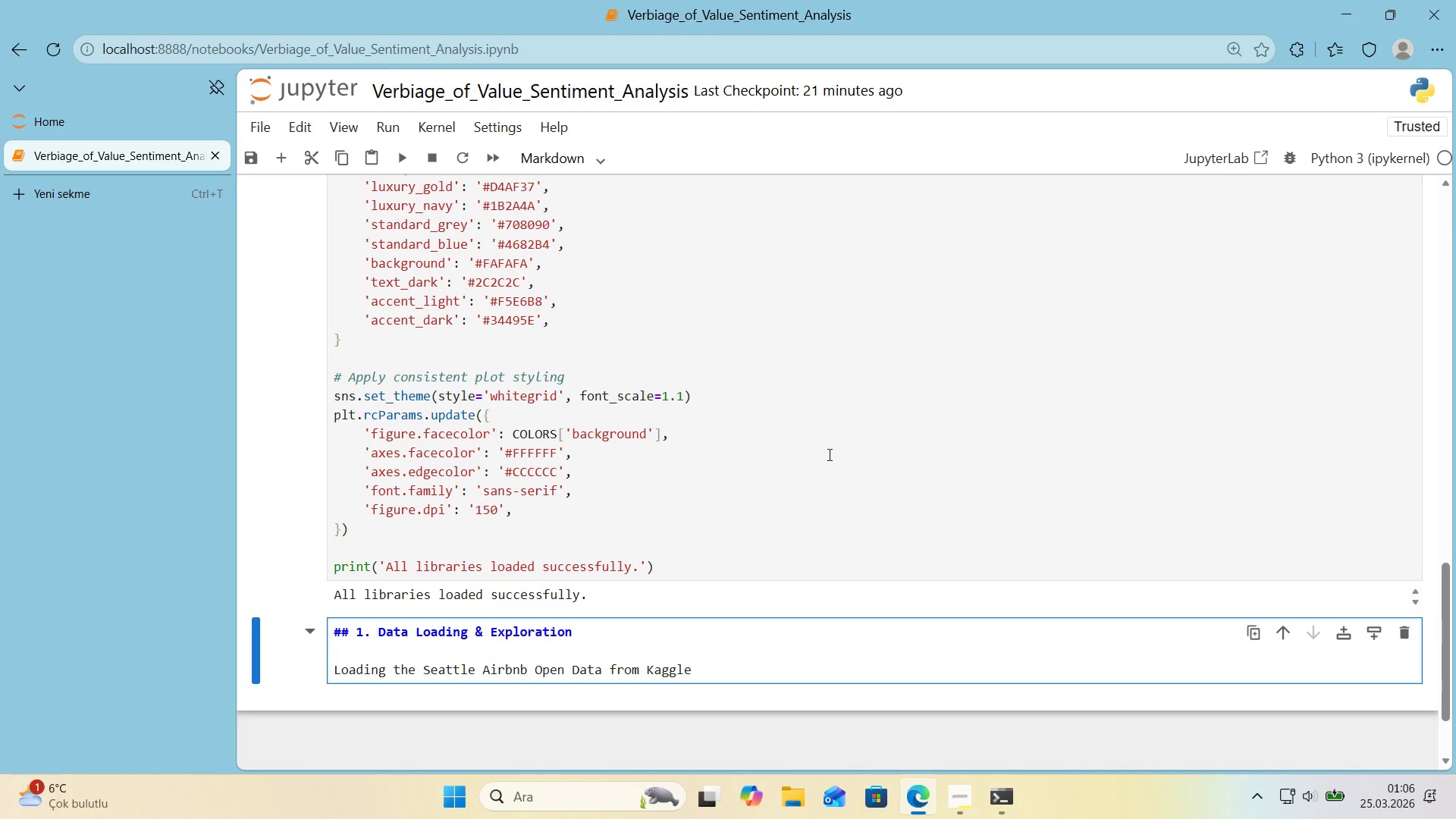 
type(. The dattaset)
key(Backspace)
key(Backspace)
key(Backspace)
key(Backspace)
key(Backspace)
type(aset cons'st of three CCS)
key(Backspace)
key(Backspace)
type(SV f'les>)
 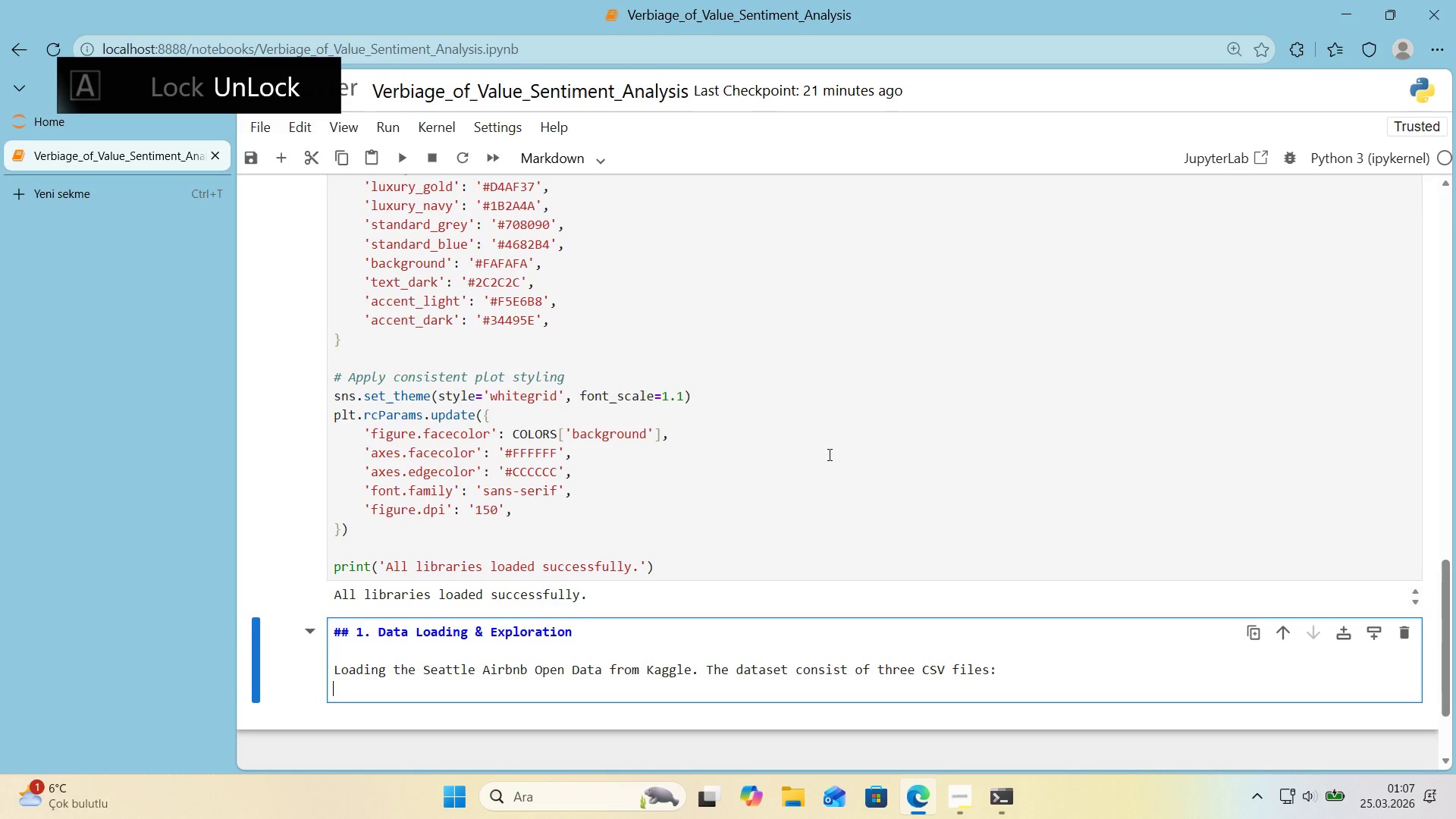 
key(Enter)
 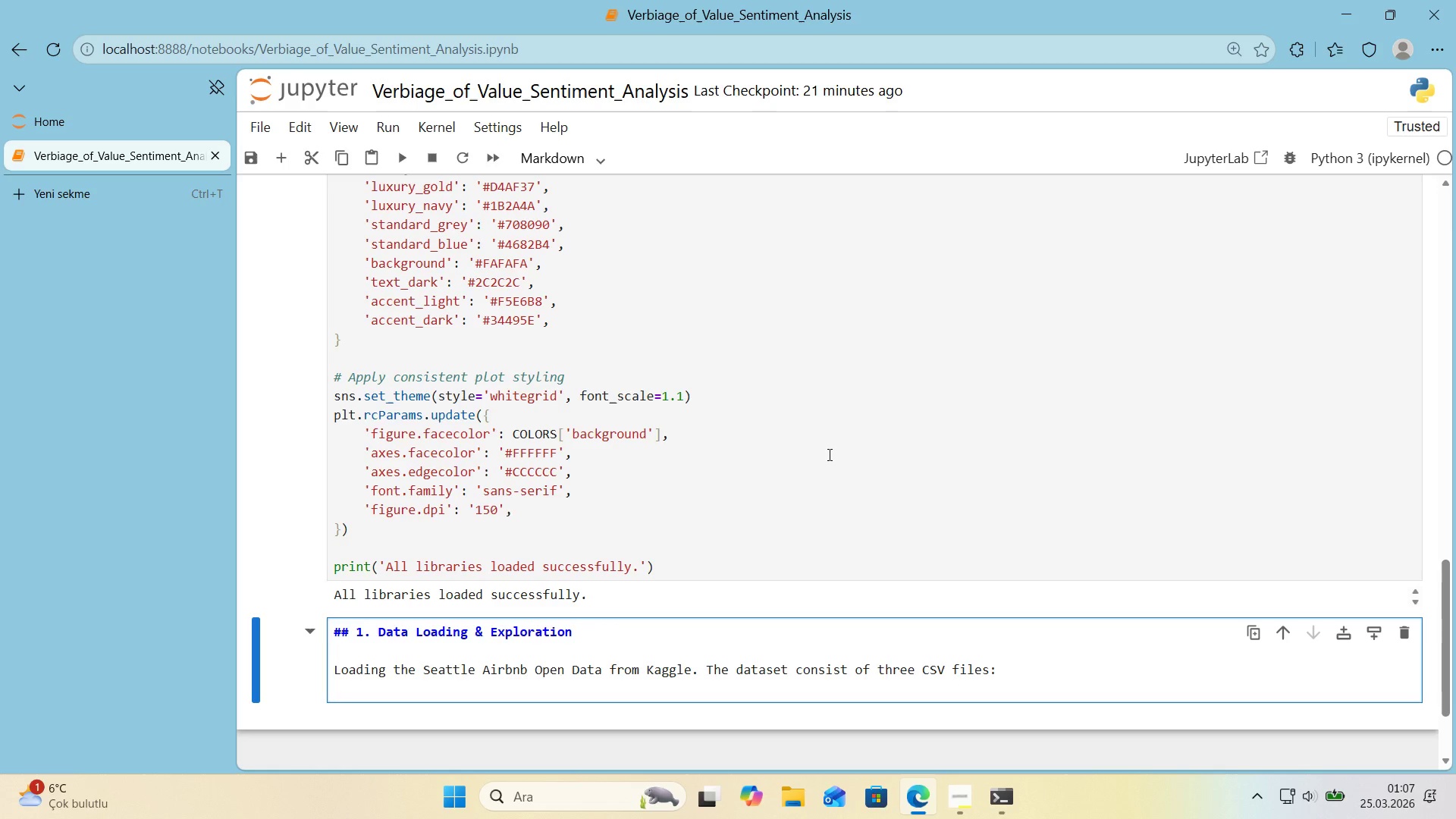 
type(- 99)
key(Backspace)
key(Backspace)
type(**@@)
 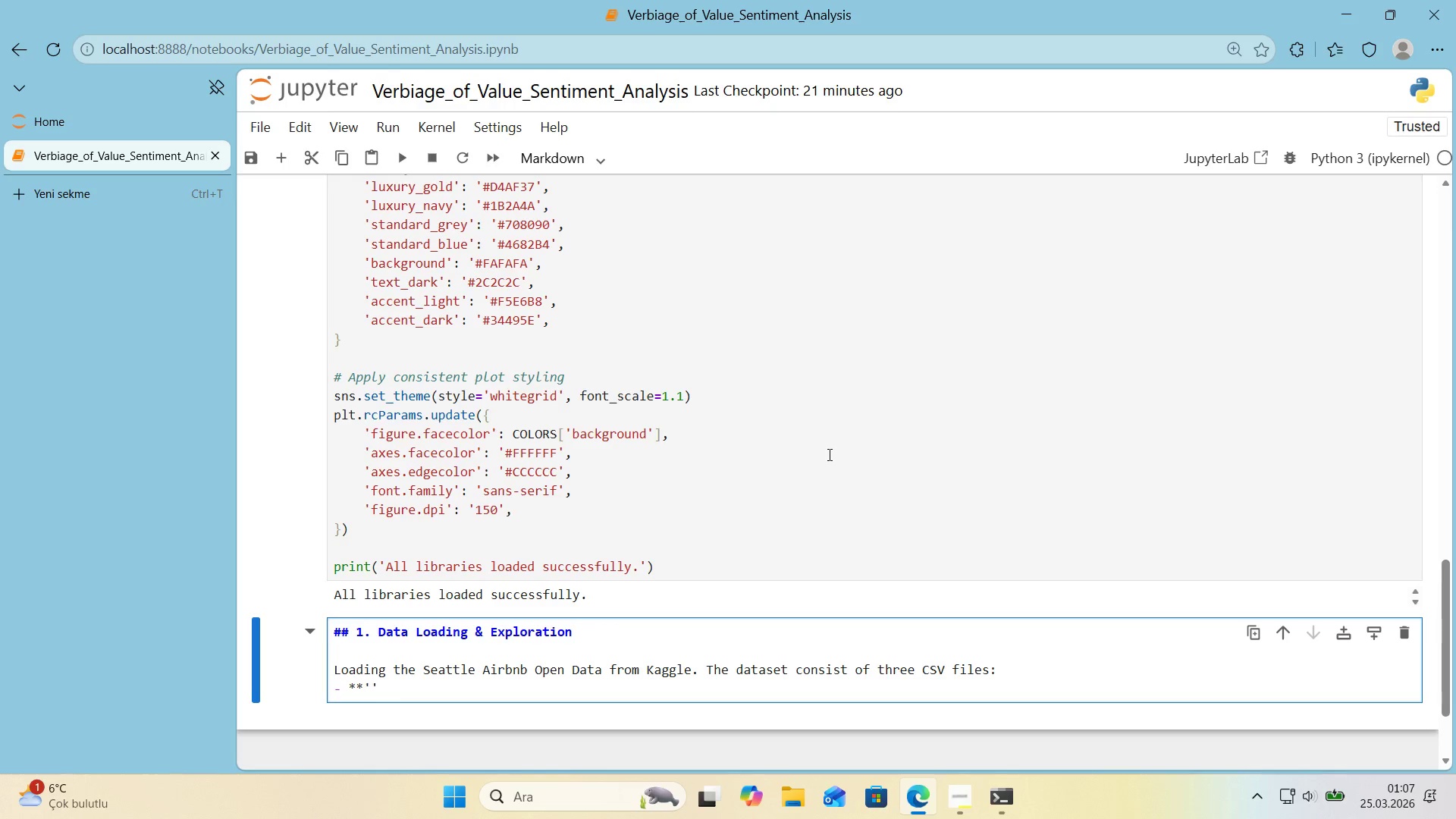 
 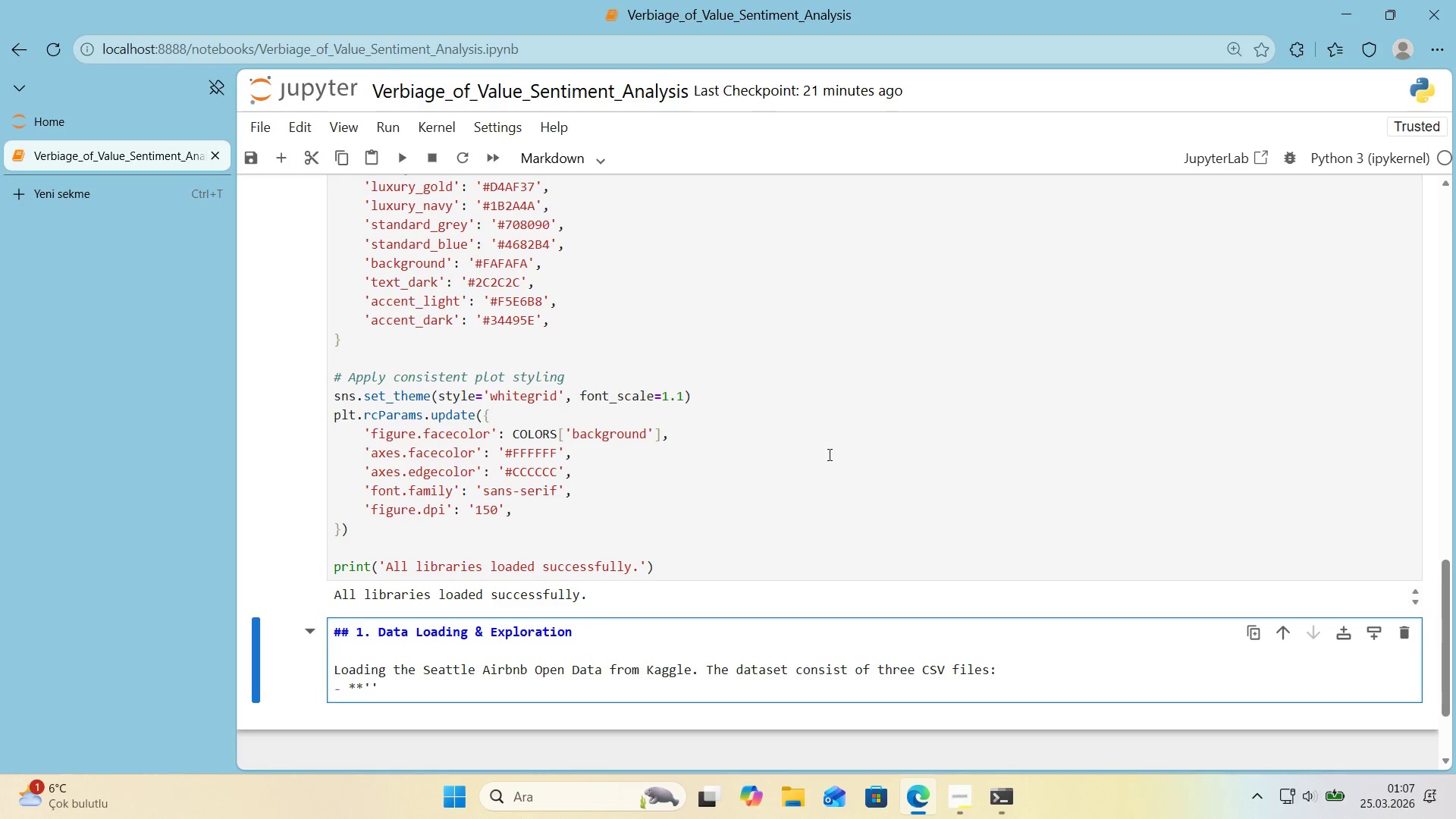 
key(ArrowLeft)
 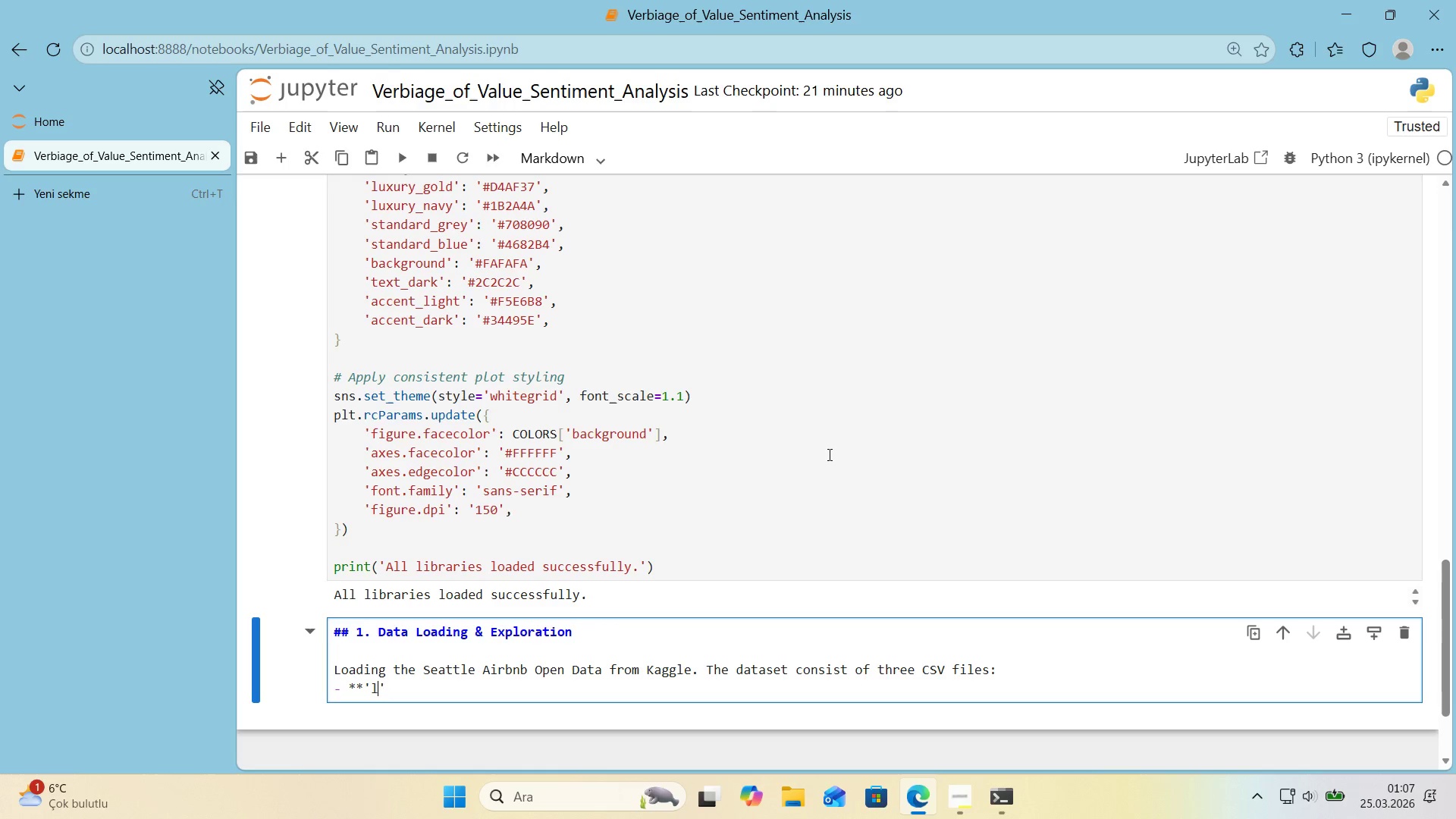 
type(l'st'ng.csv)
 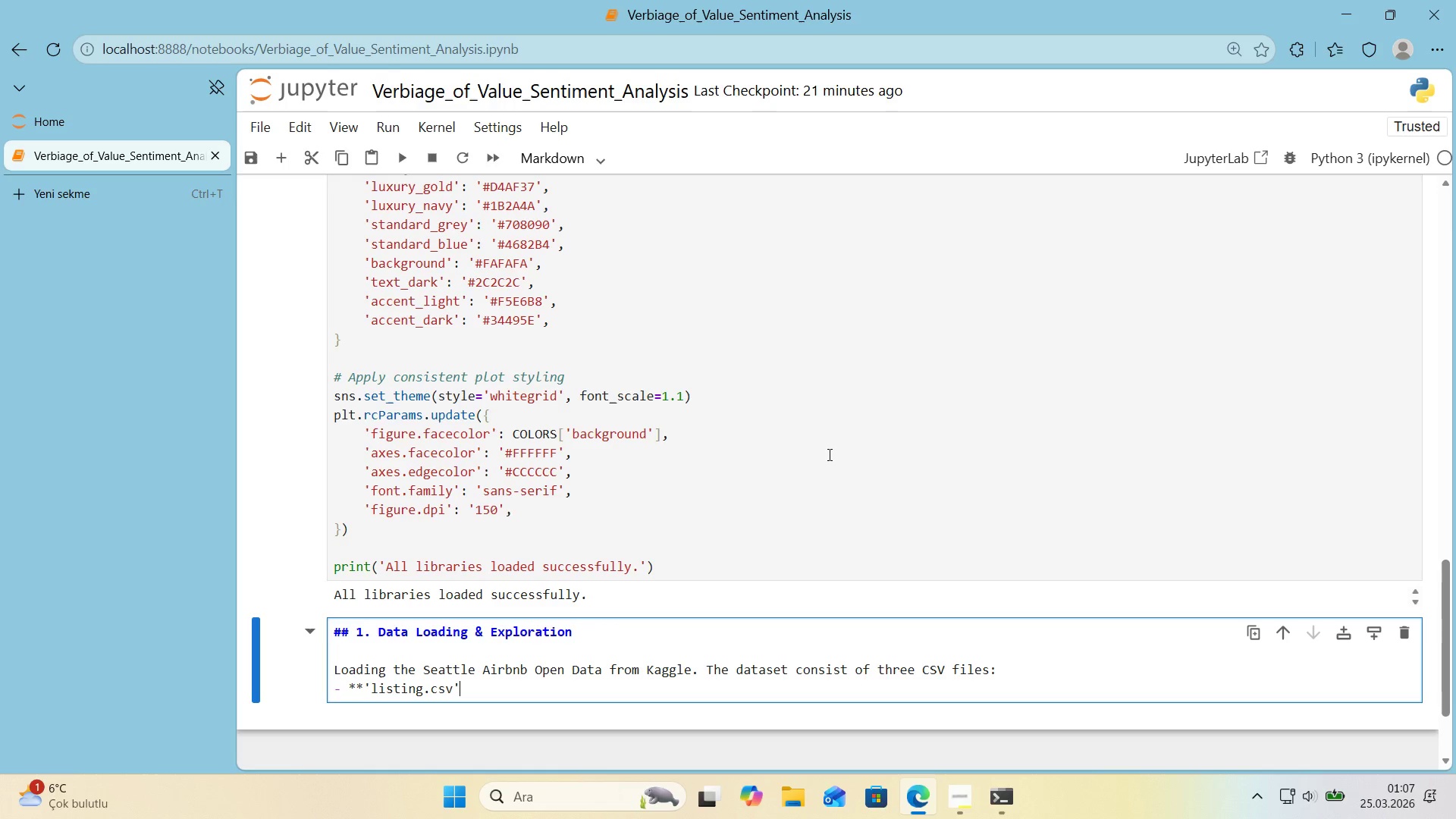 
key(ArrowRight)
 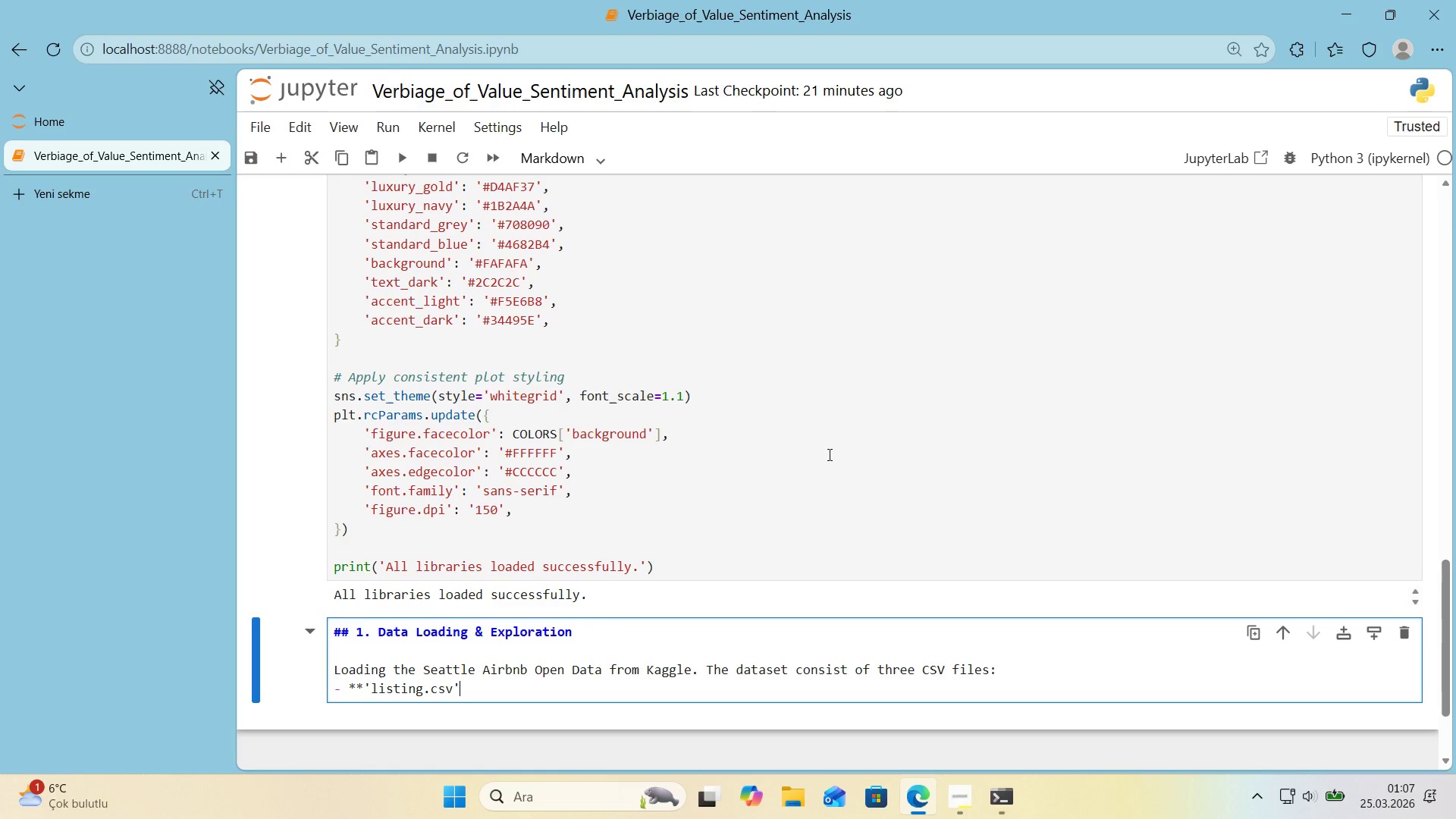 
key(NumpadMultiply)
 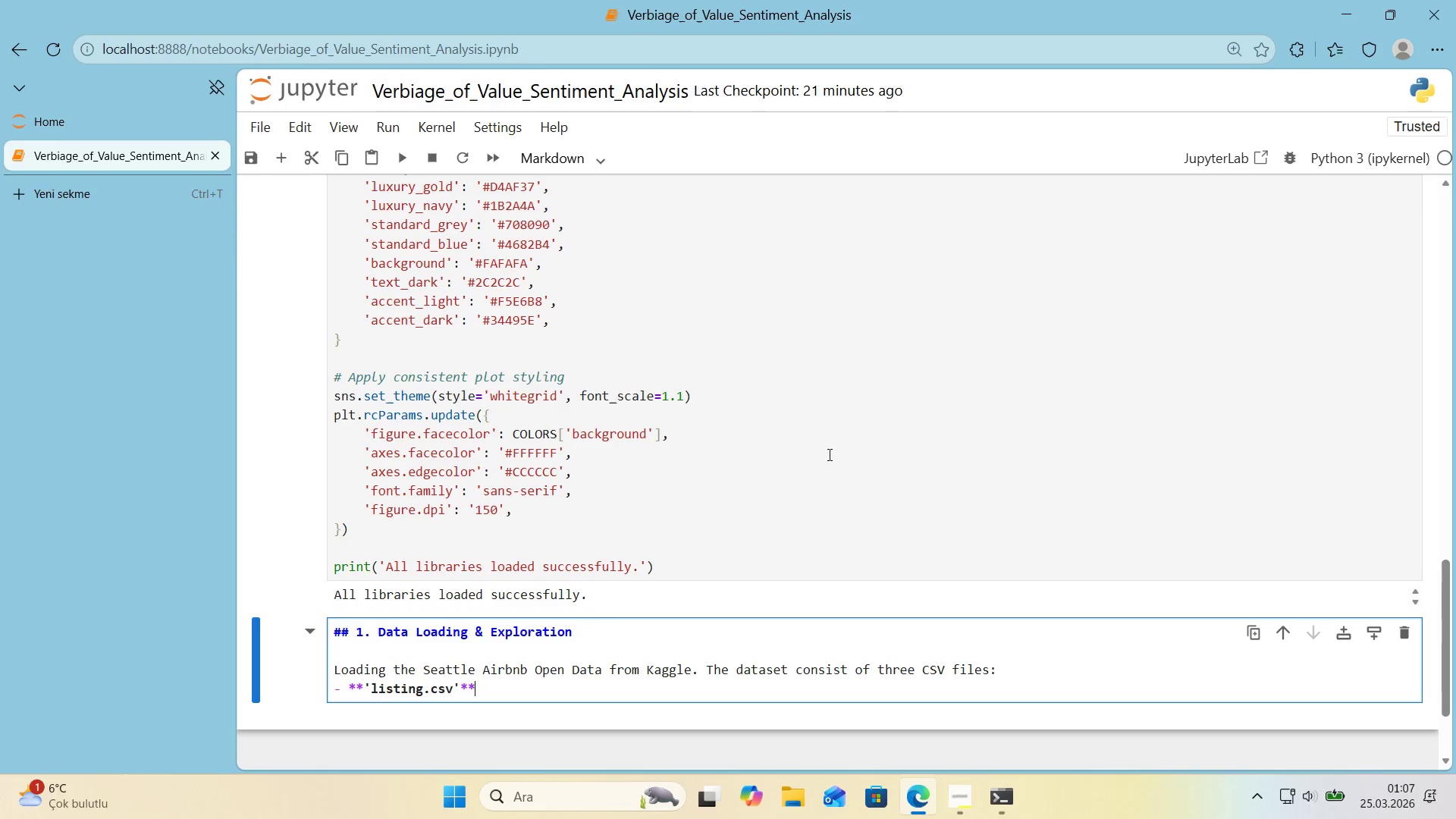 
key(NumpadMultiply)
 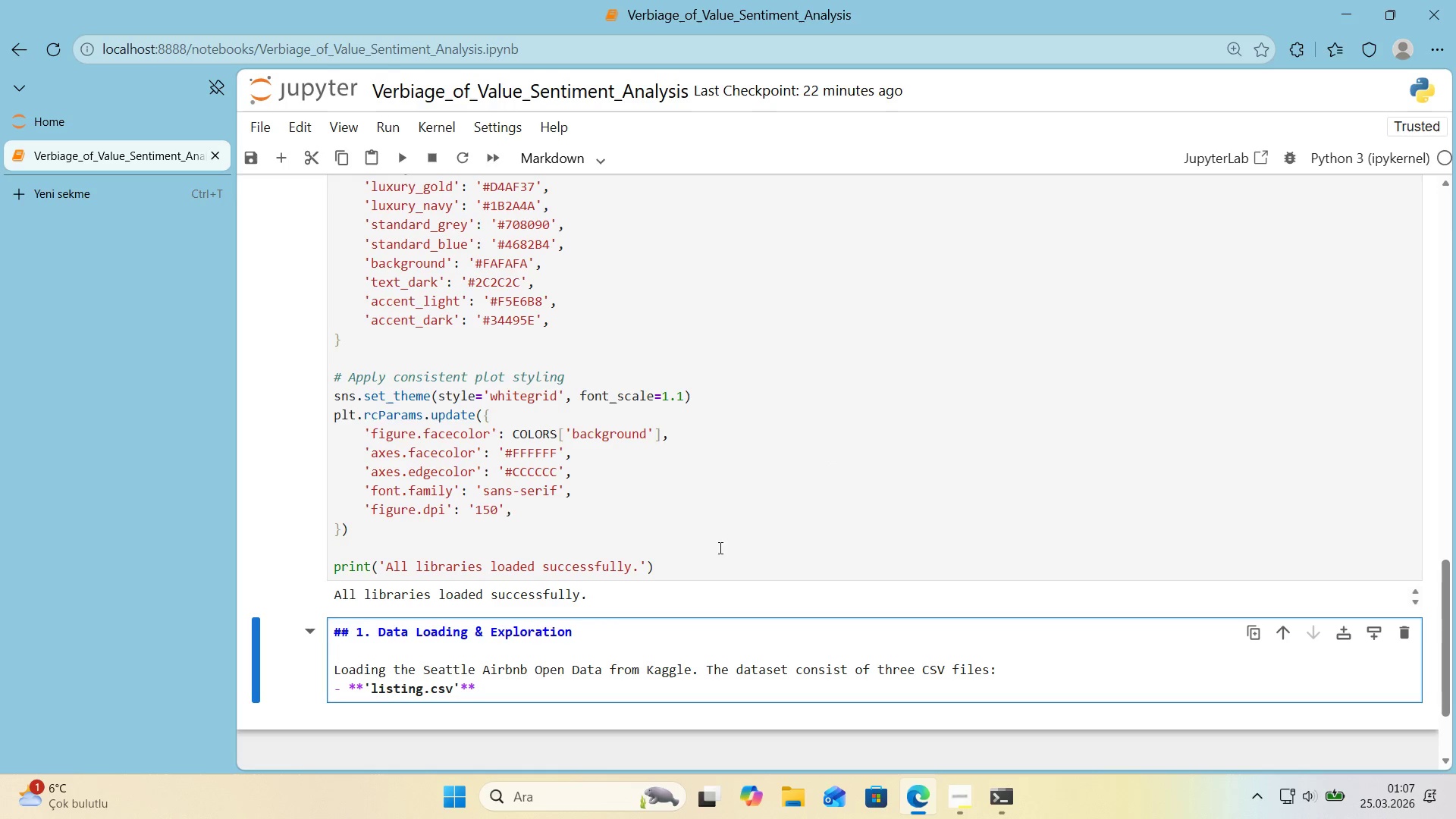 
wait(6.98)
 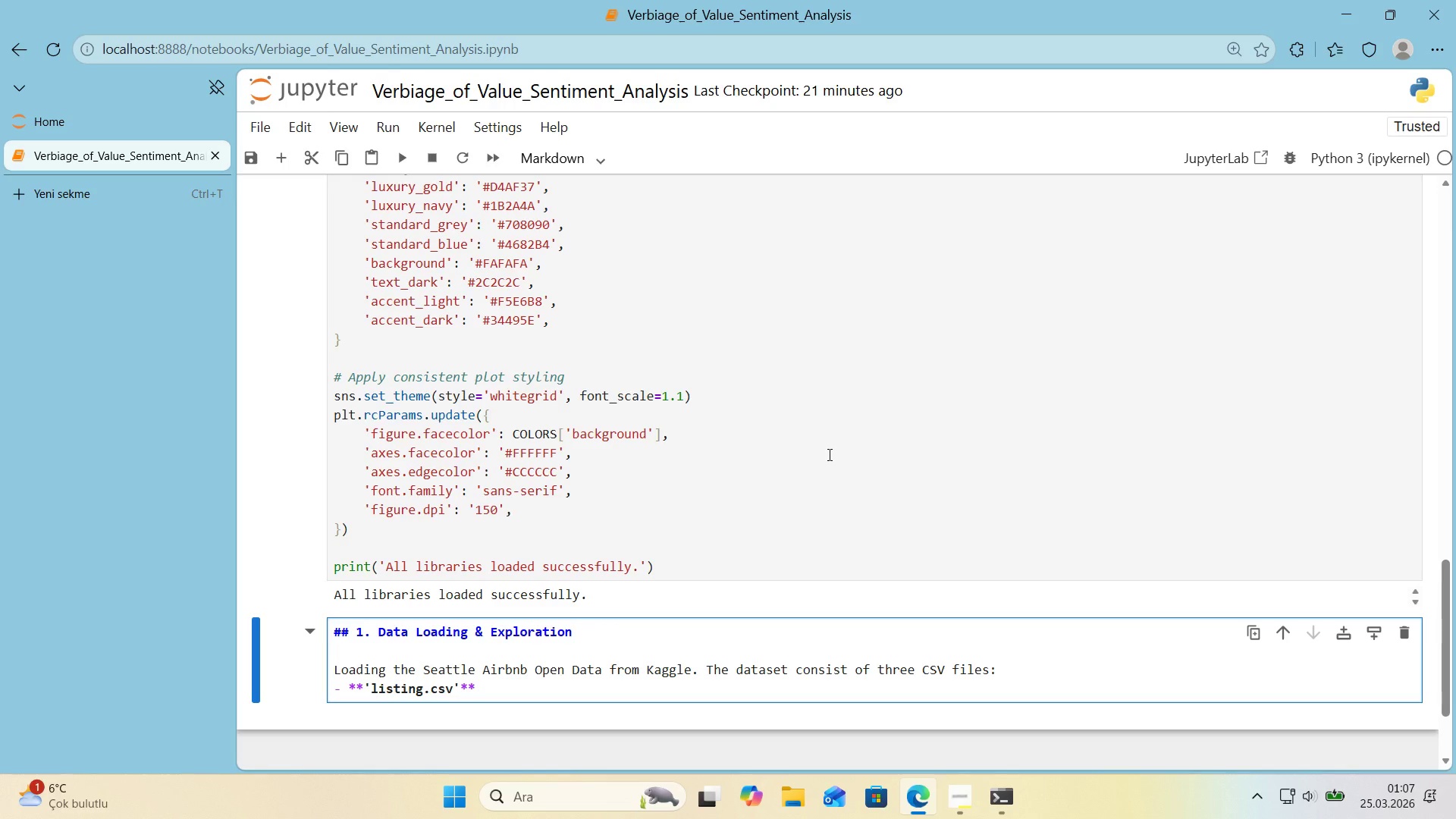 
left_click_drag(start_coordinate=[363, 691], to_coordinate=[369, 692])
 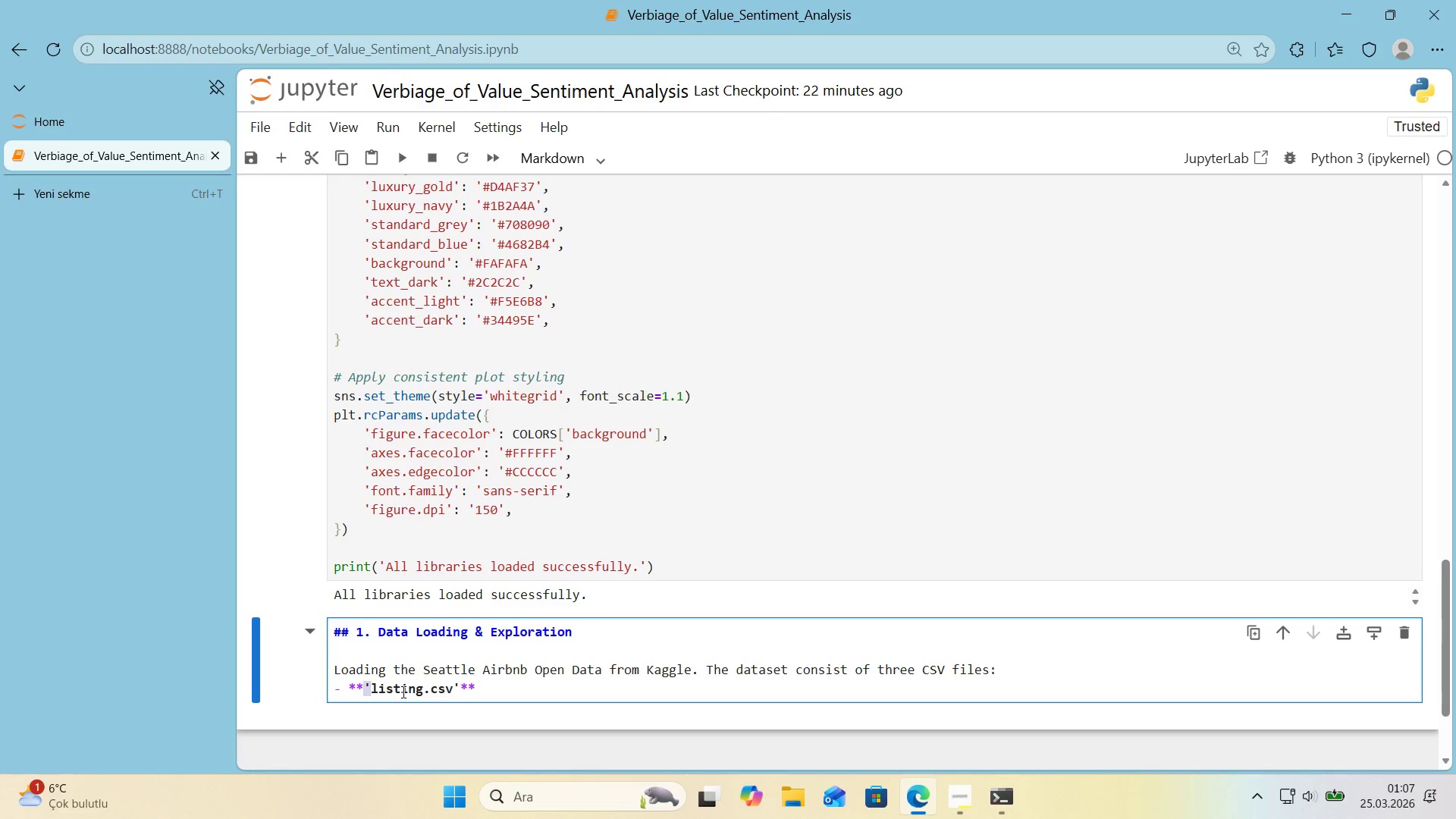 
key(Alt+Control+Comma)
 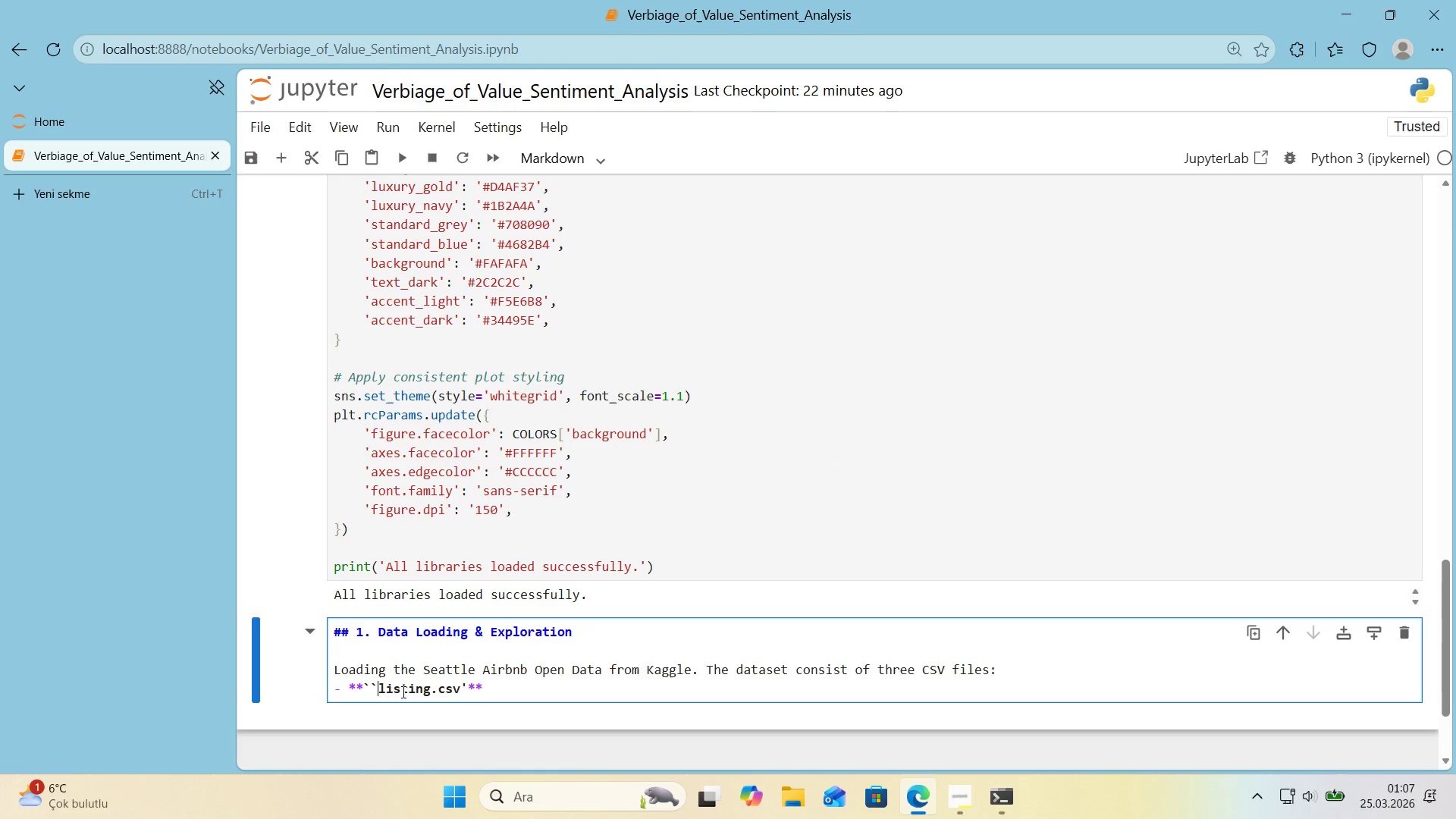 
key(Alt+Control+Comma)
 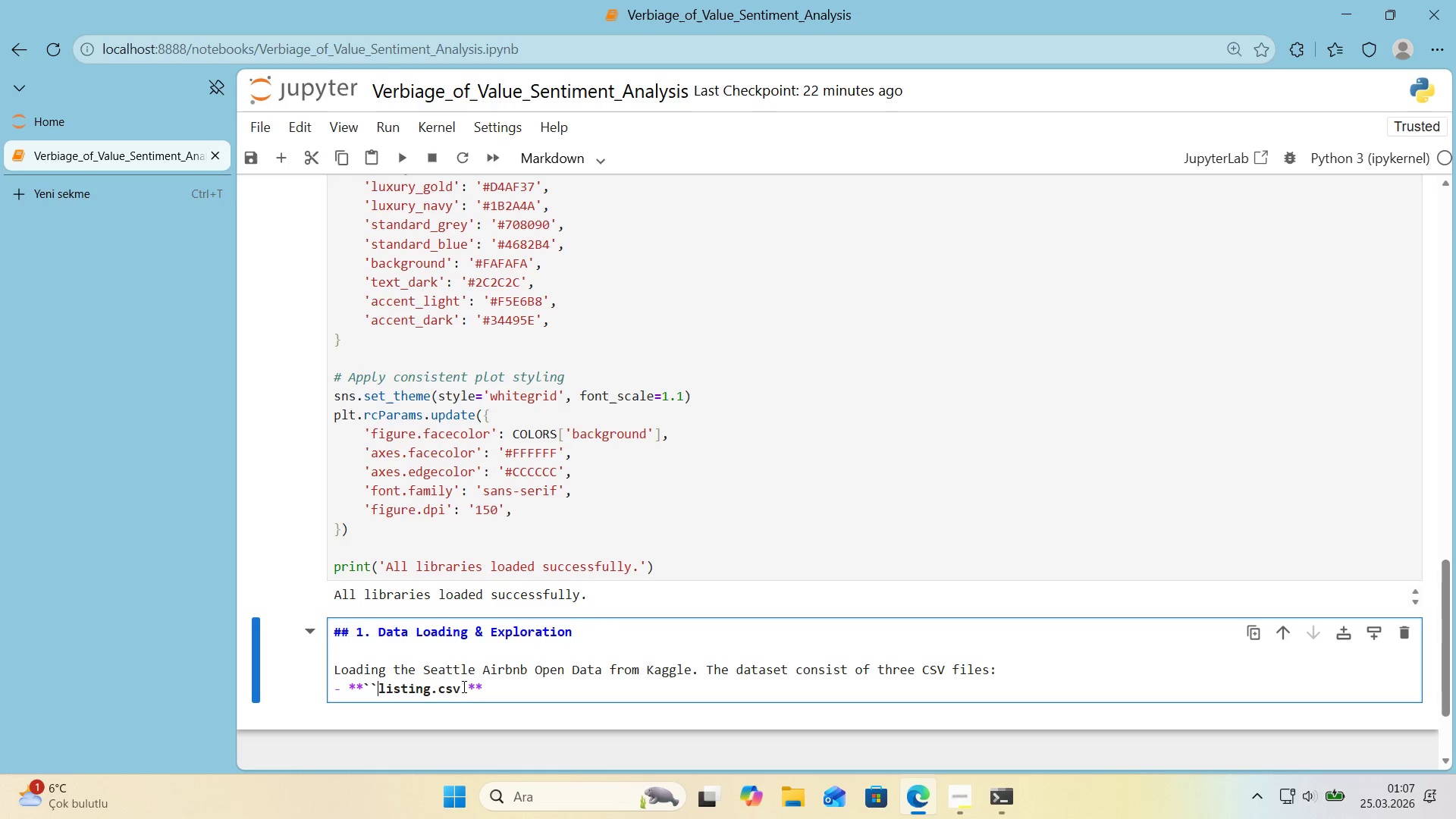 
left_click_drag(start_coordinate=[460, 688], to_coordinate=[381, 695])
 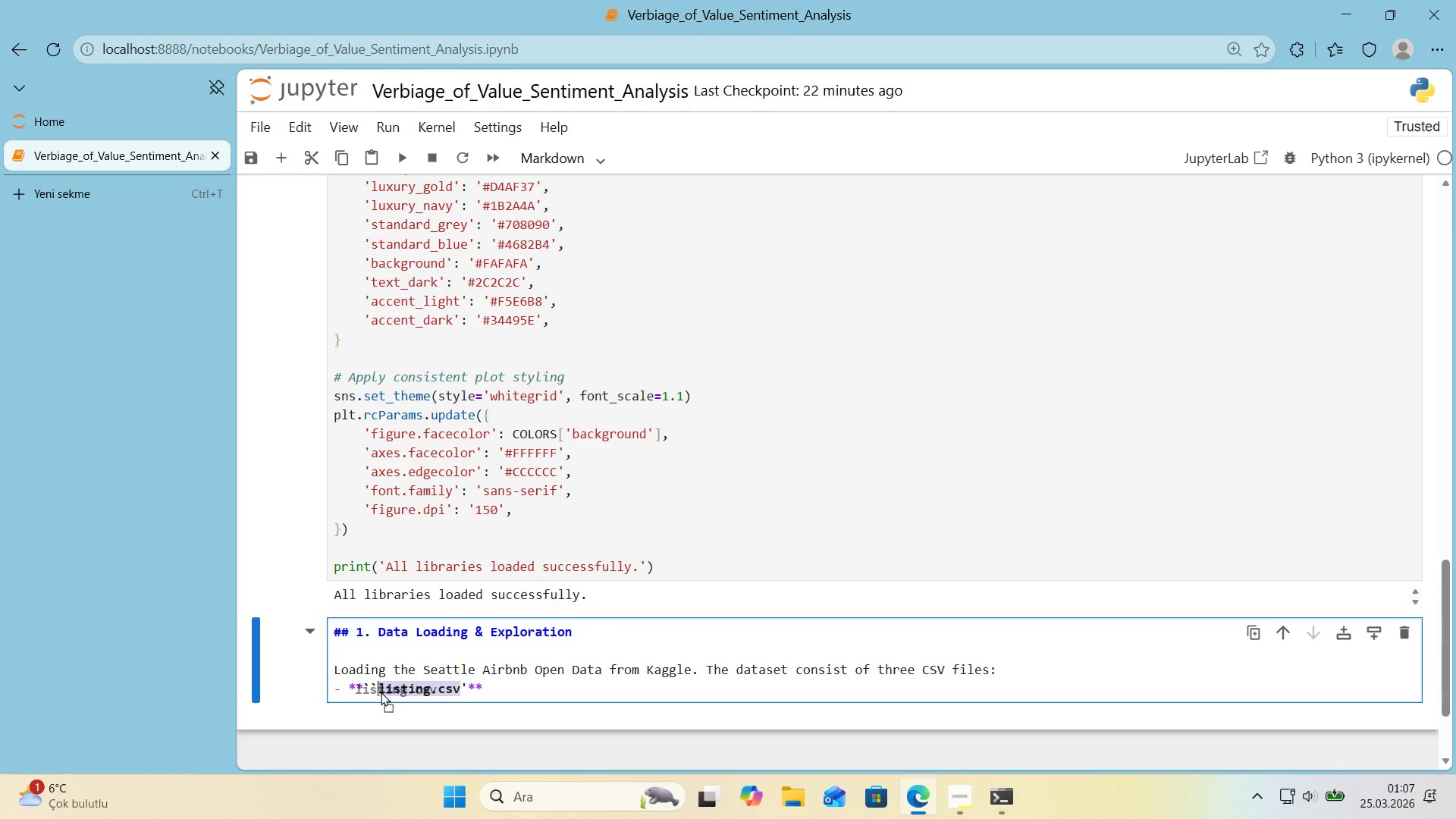 
left_click_drag(start_coordinate=[405, 692], to_coordinate=[372, 693])
 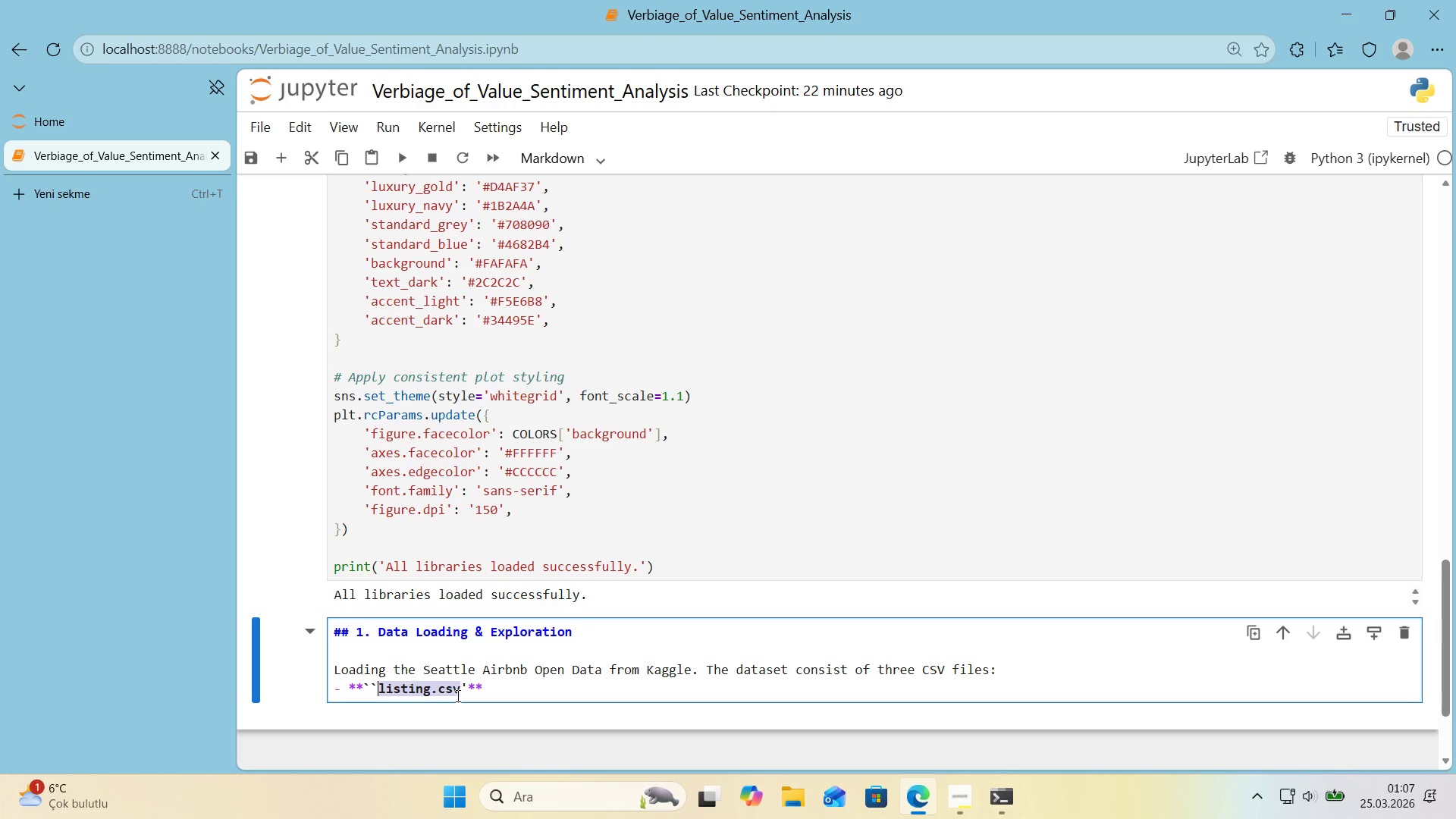 
left_click([457, 695])
 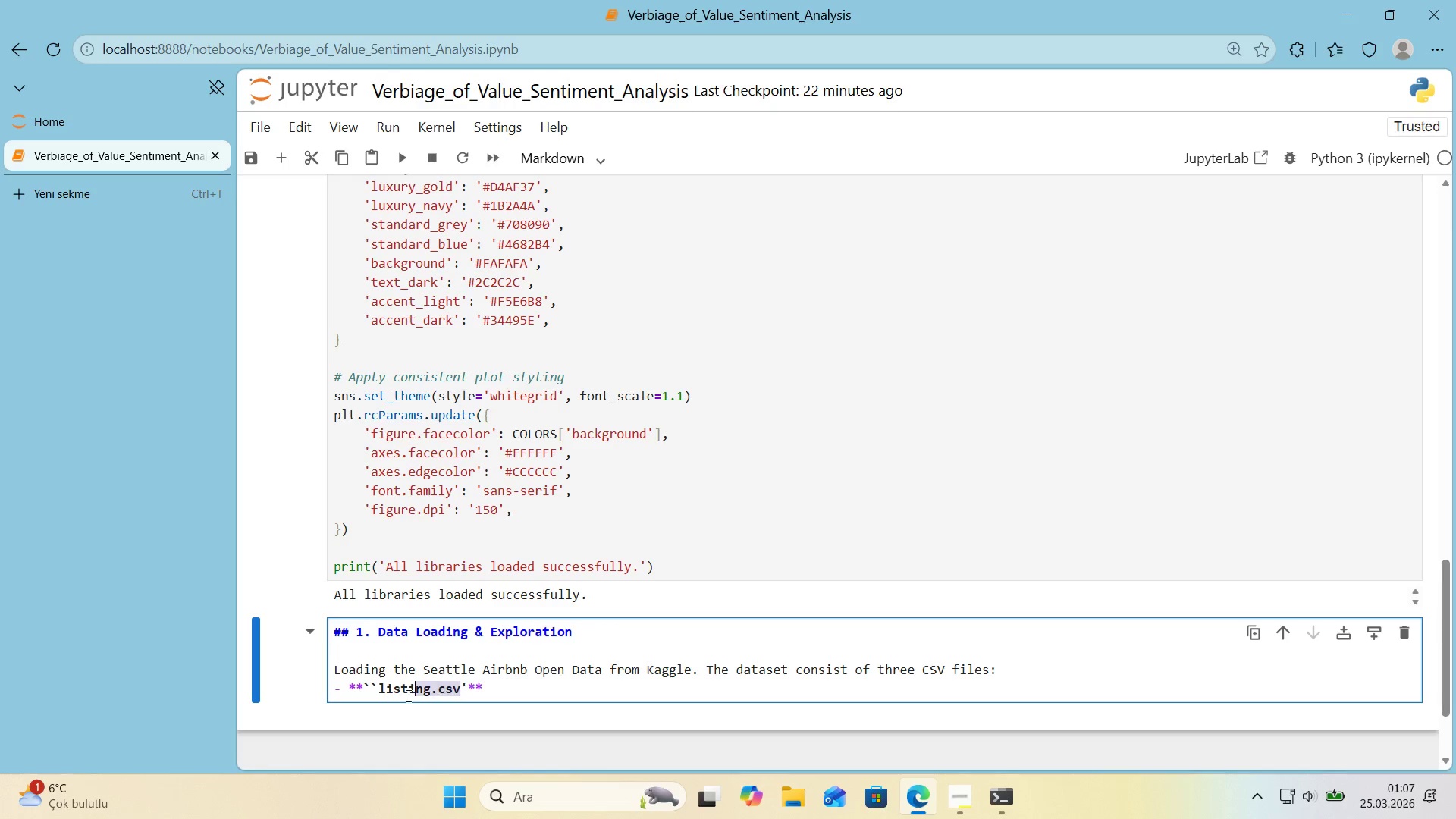 
left_click_drag(start_coordinate=[463, 692], to_coordinate=[381, 698])
 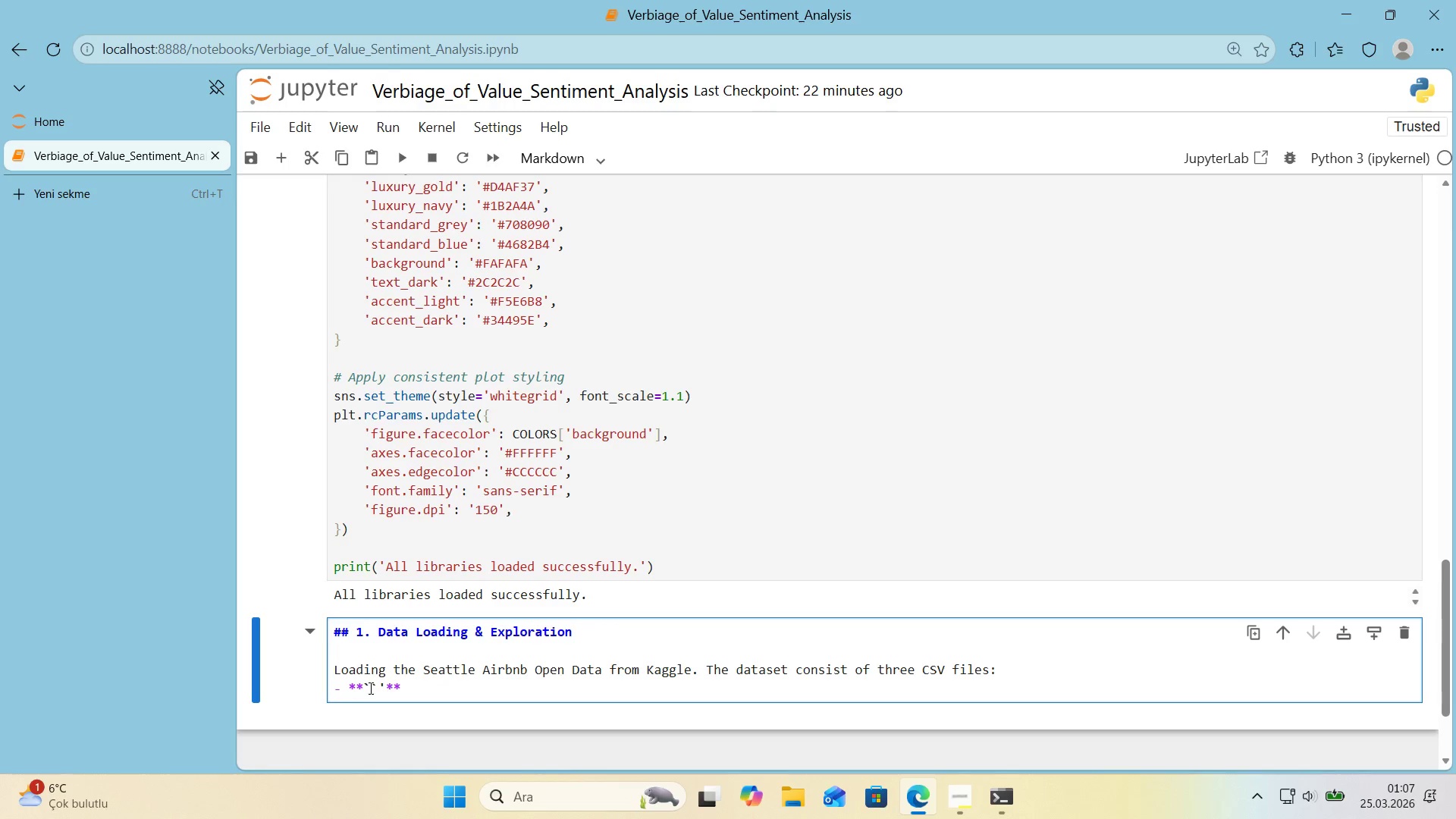 
key(Control+ControlLeft)
 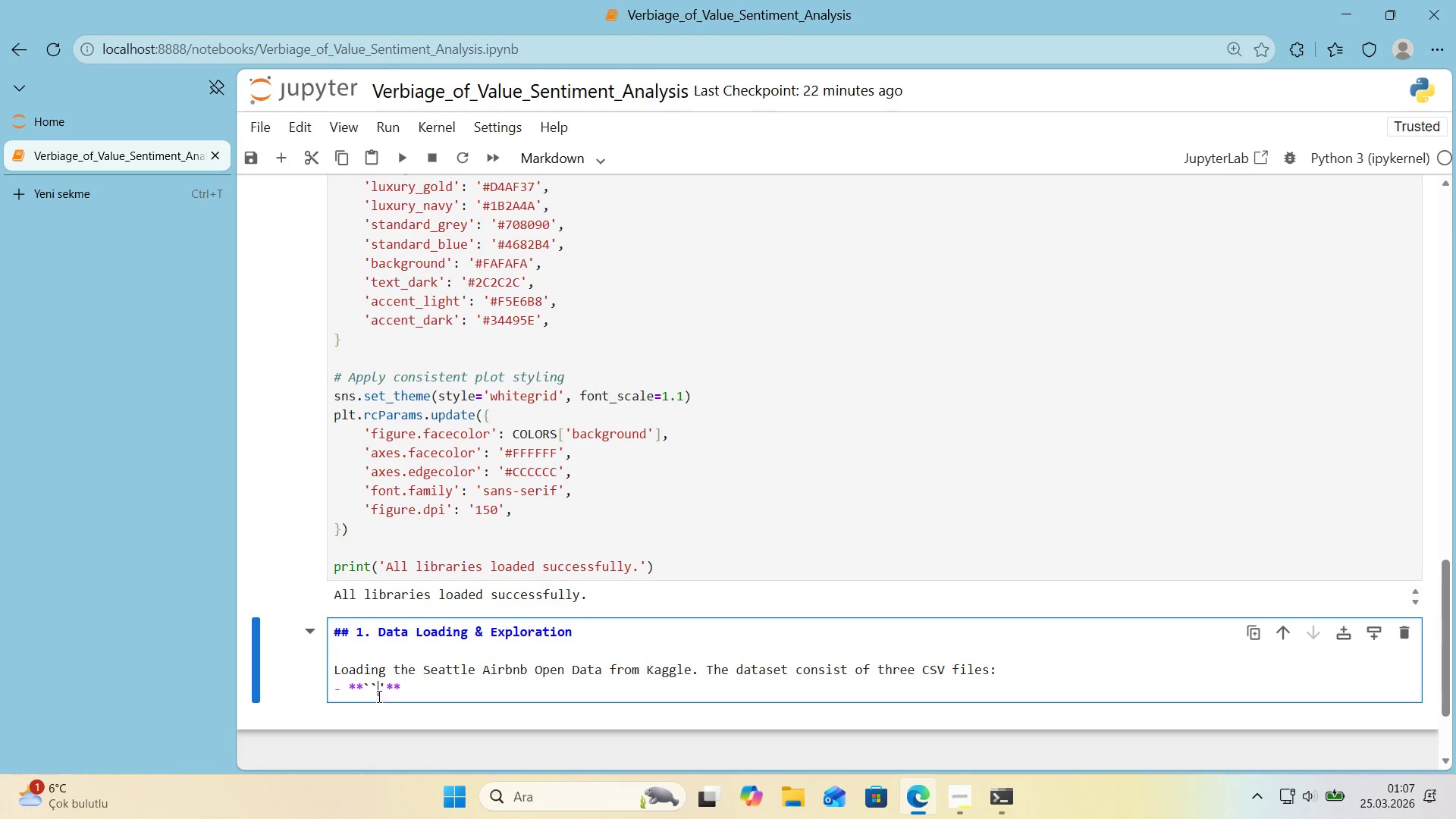 
key(Control+X)
 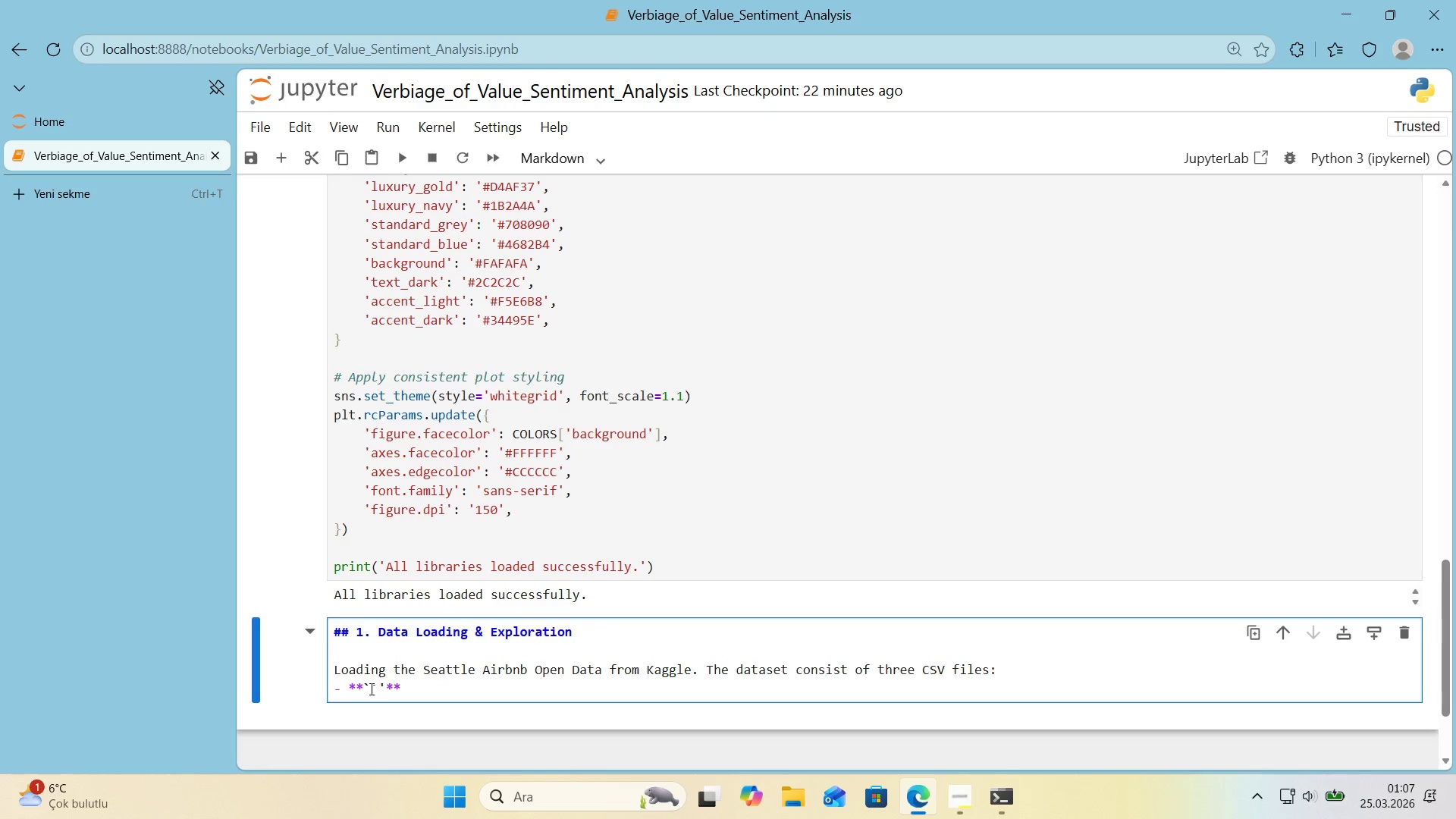 
left_click([369, 688])
 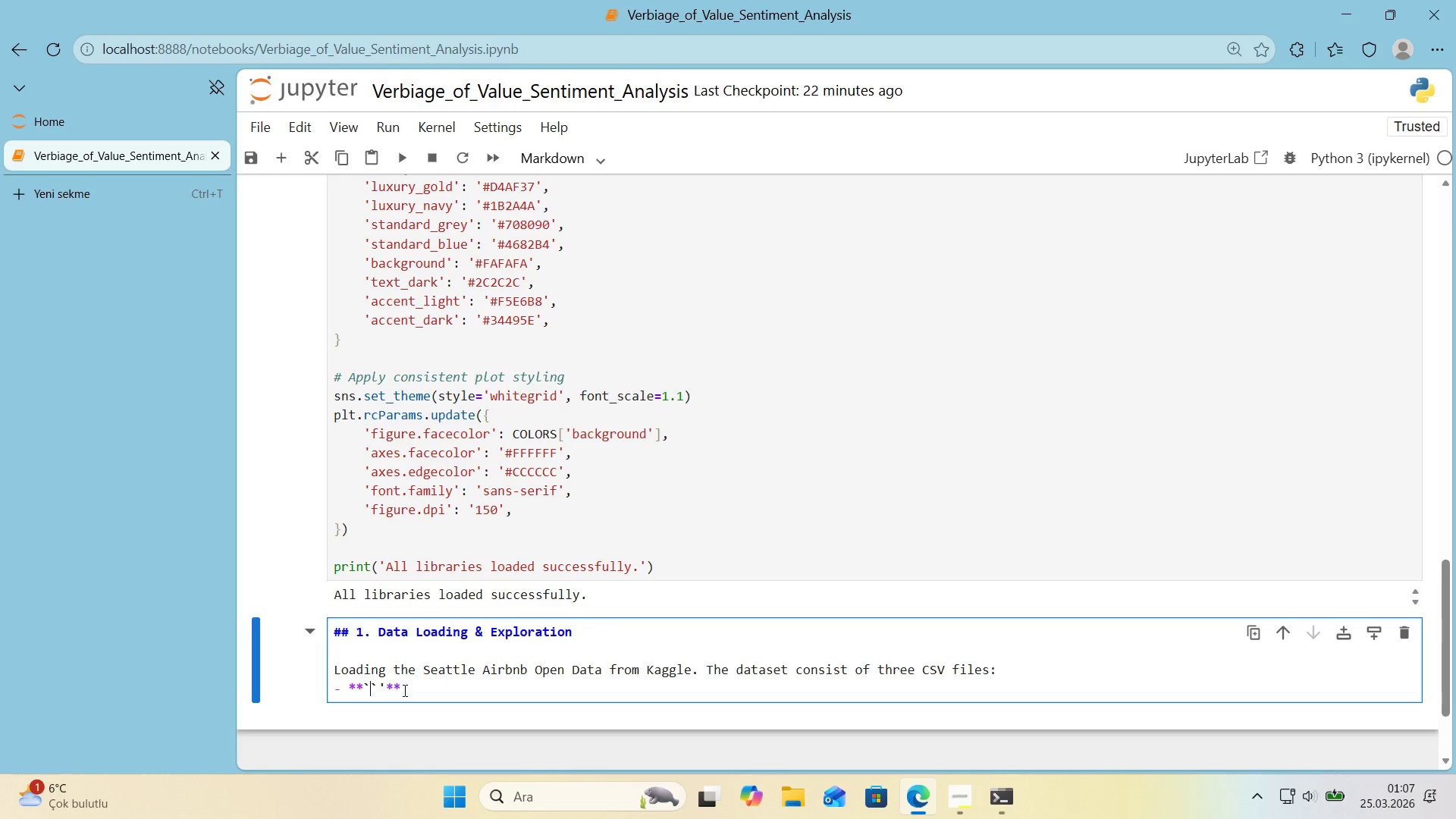 
key(Control+ControlLeft)
 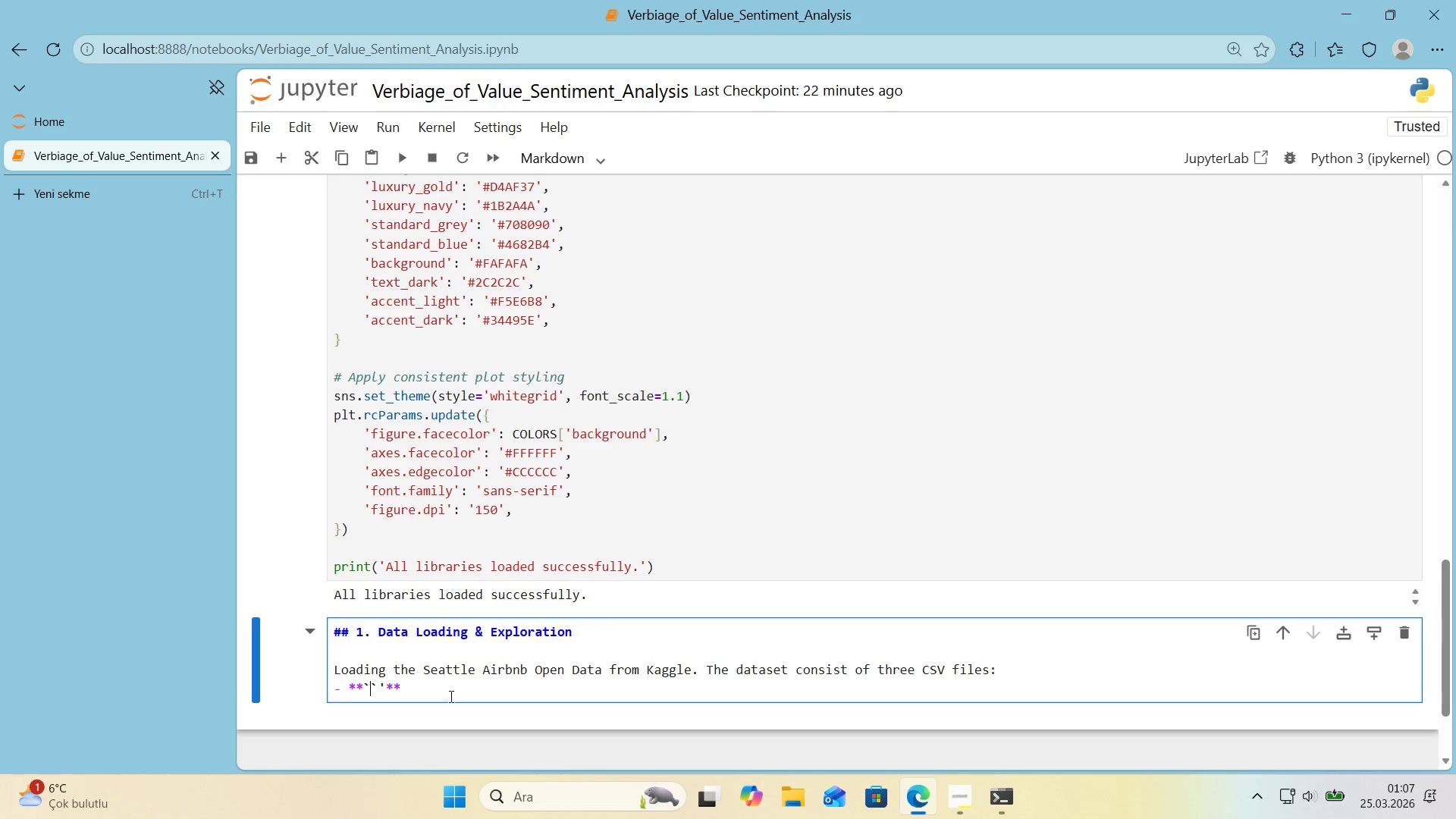 
key(Control+V)
 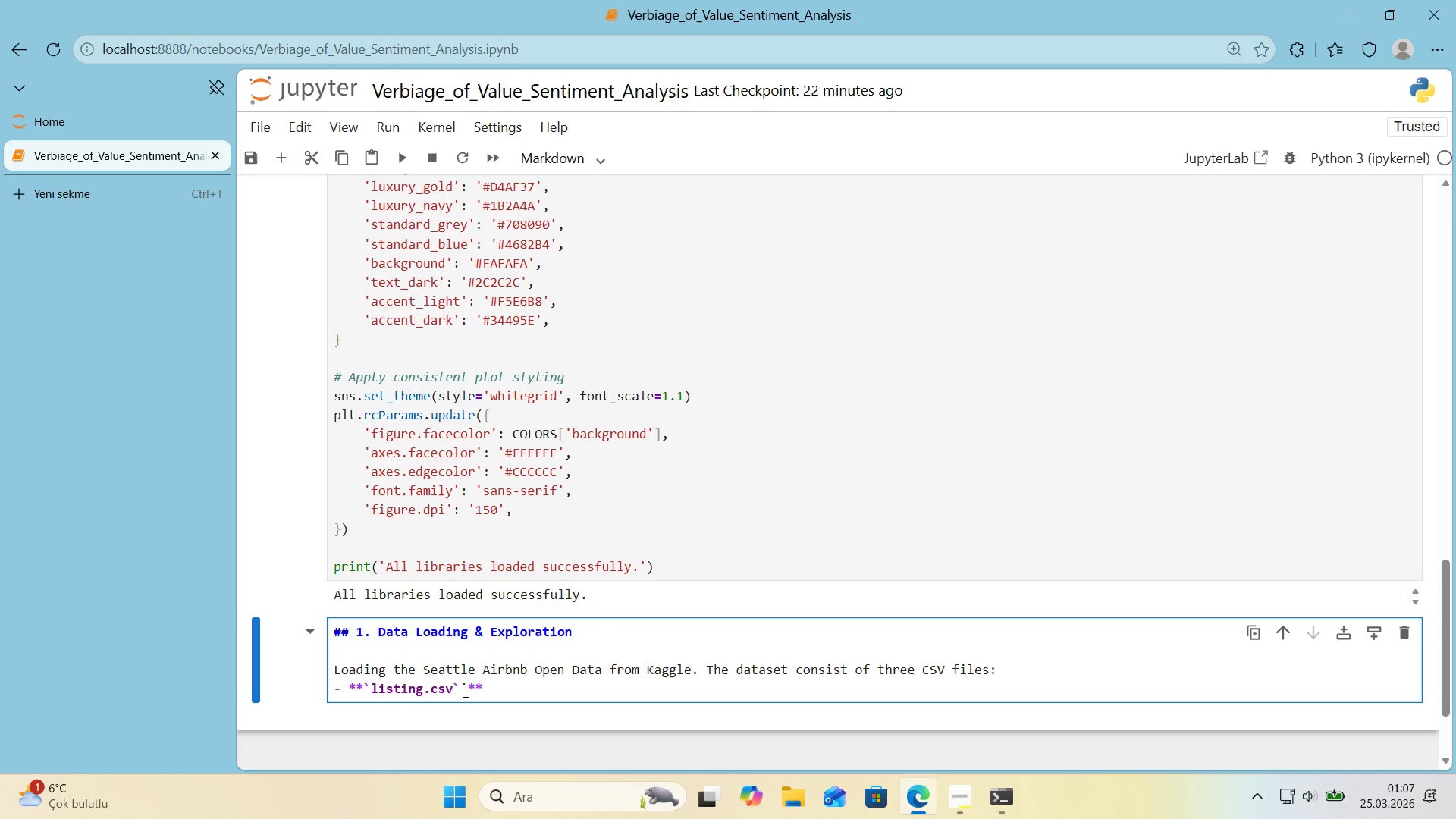 
double_click([467, 690])
 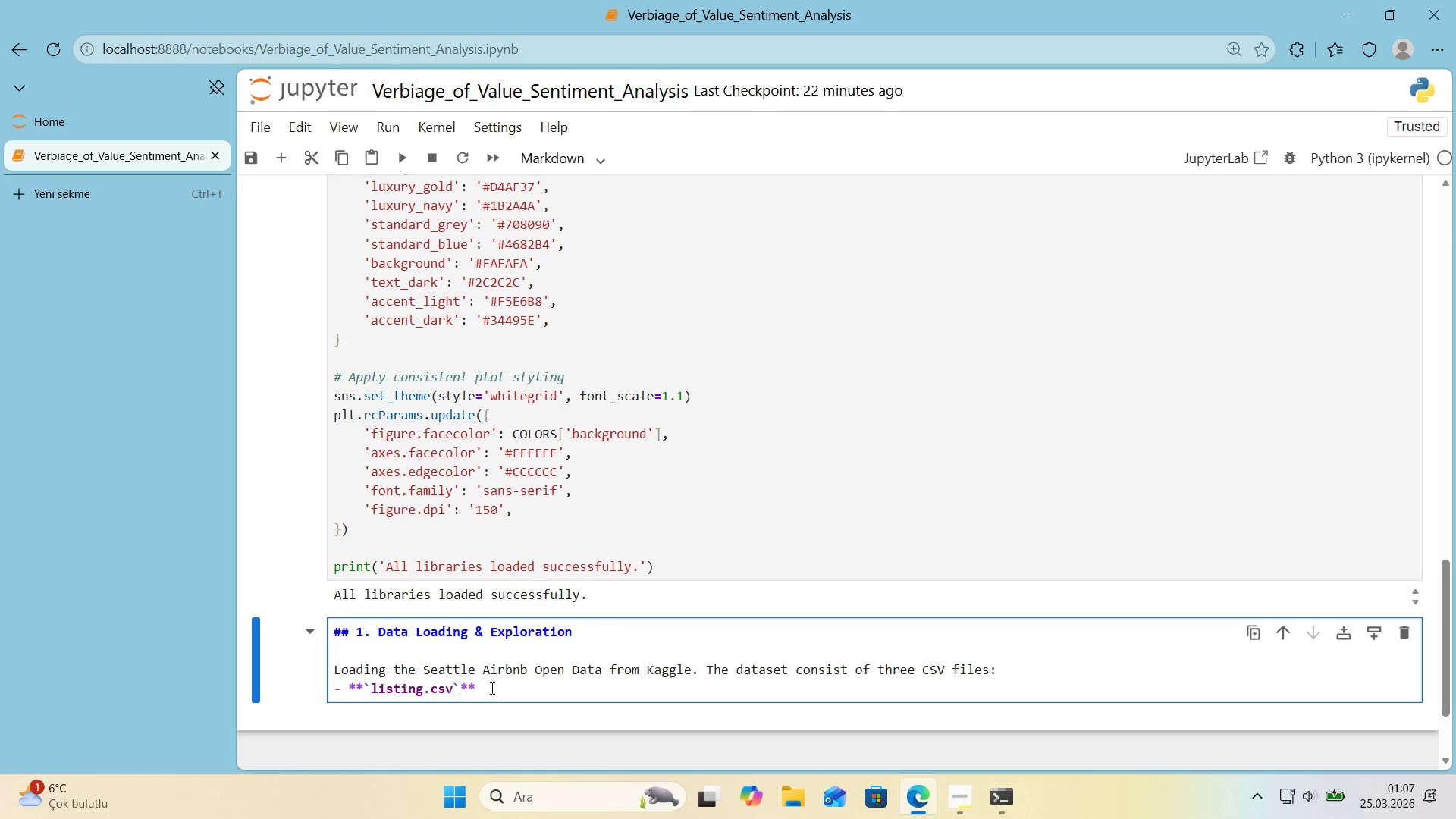 
key(Backspace)
 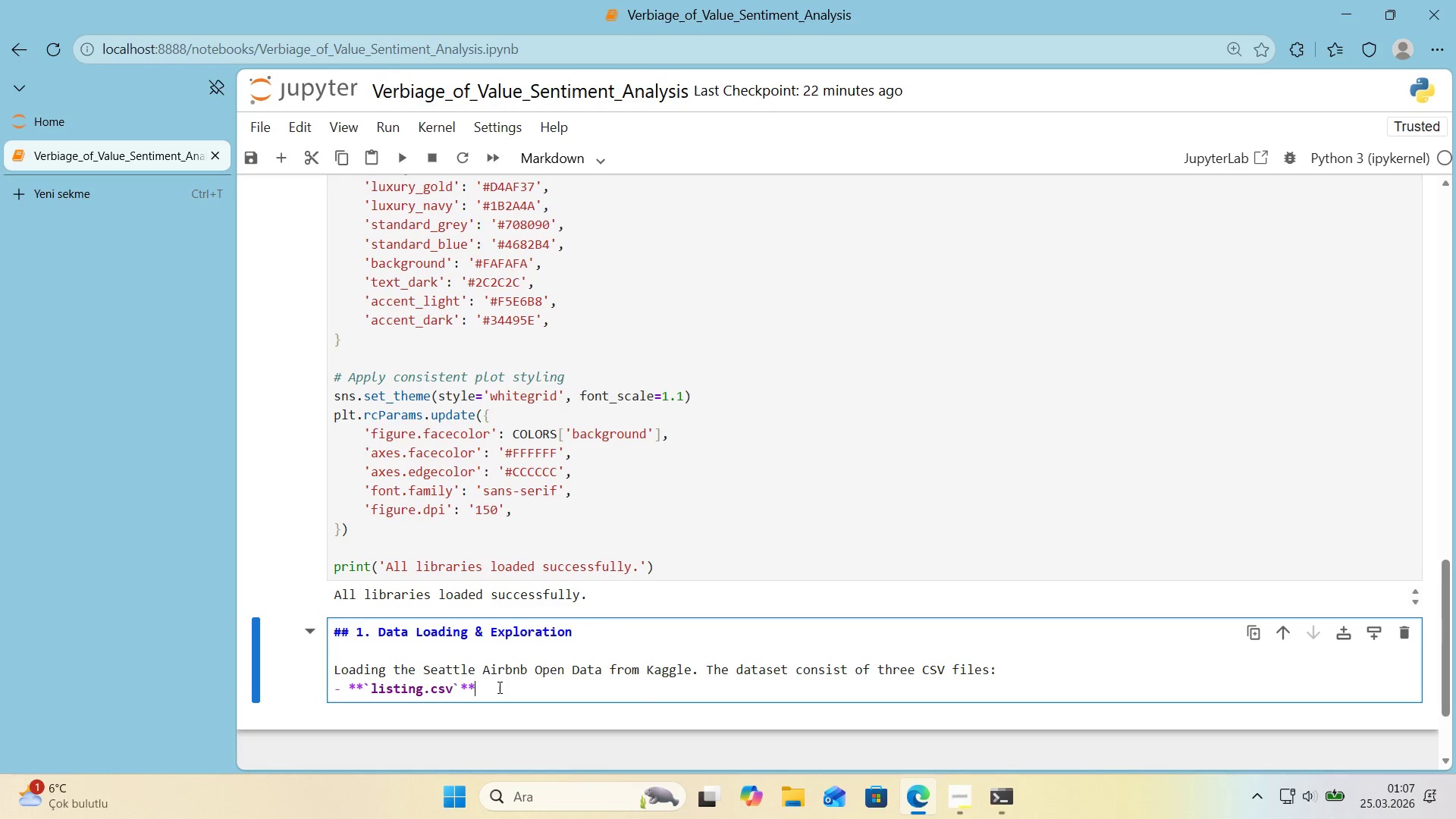 
left_click([494, 687])
 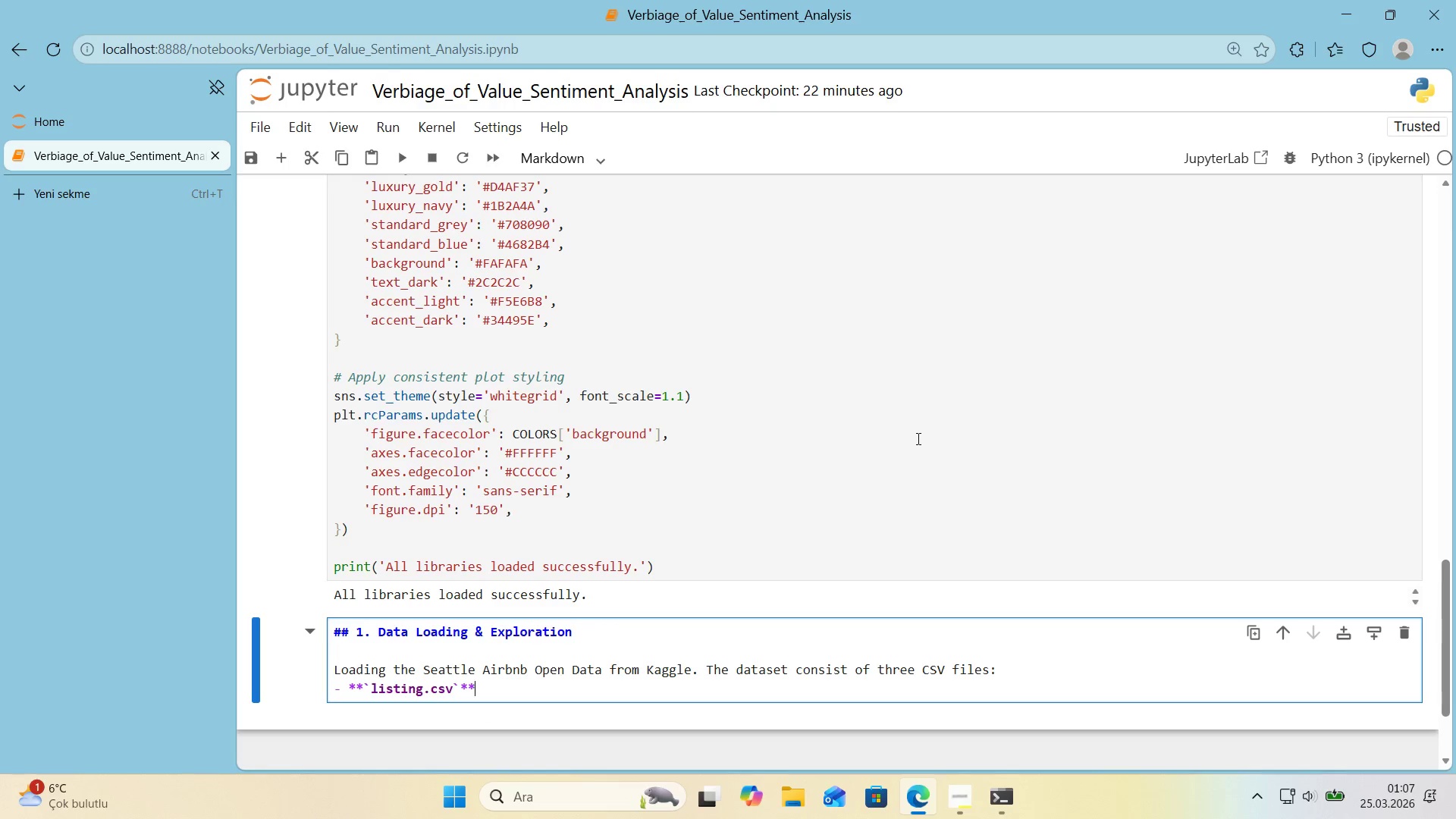 
type( Full l'st'ng)
 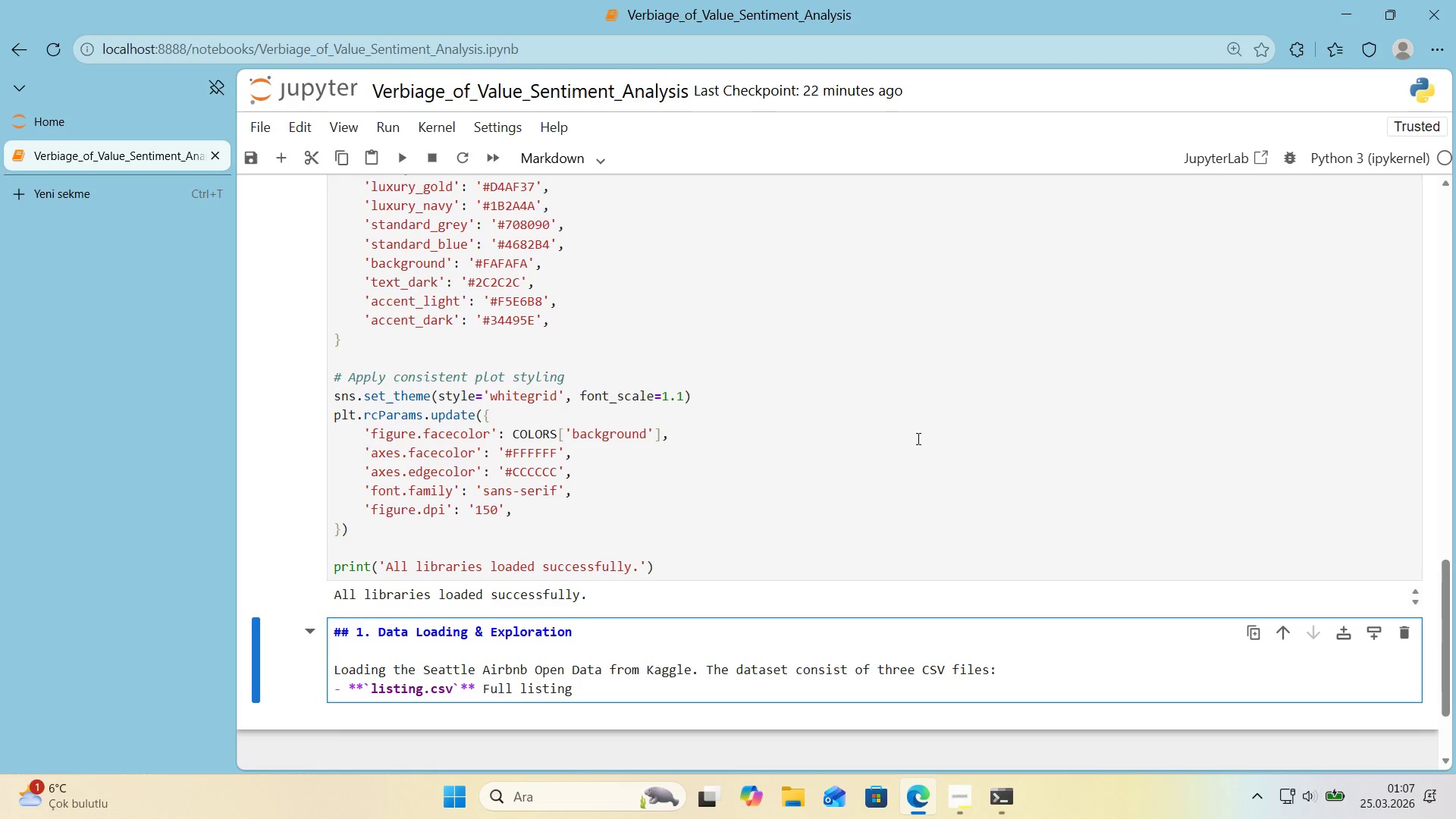 
type( det')
key(Backspace)
type(a'ls 'nclud'ng descr'pt'ons and pr'ces )
 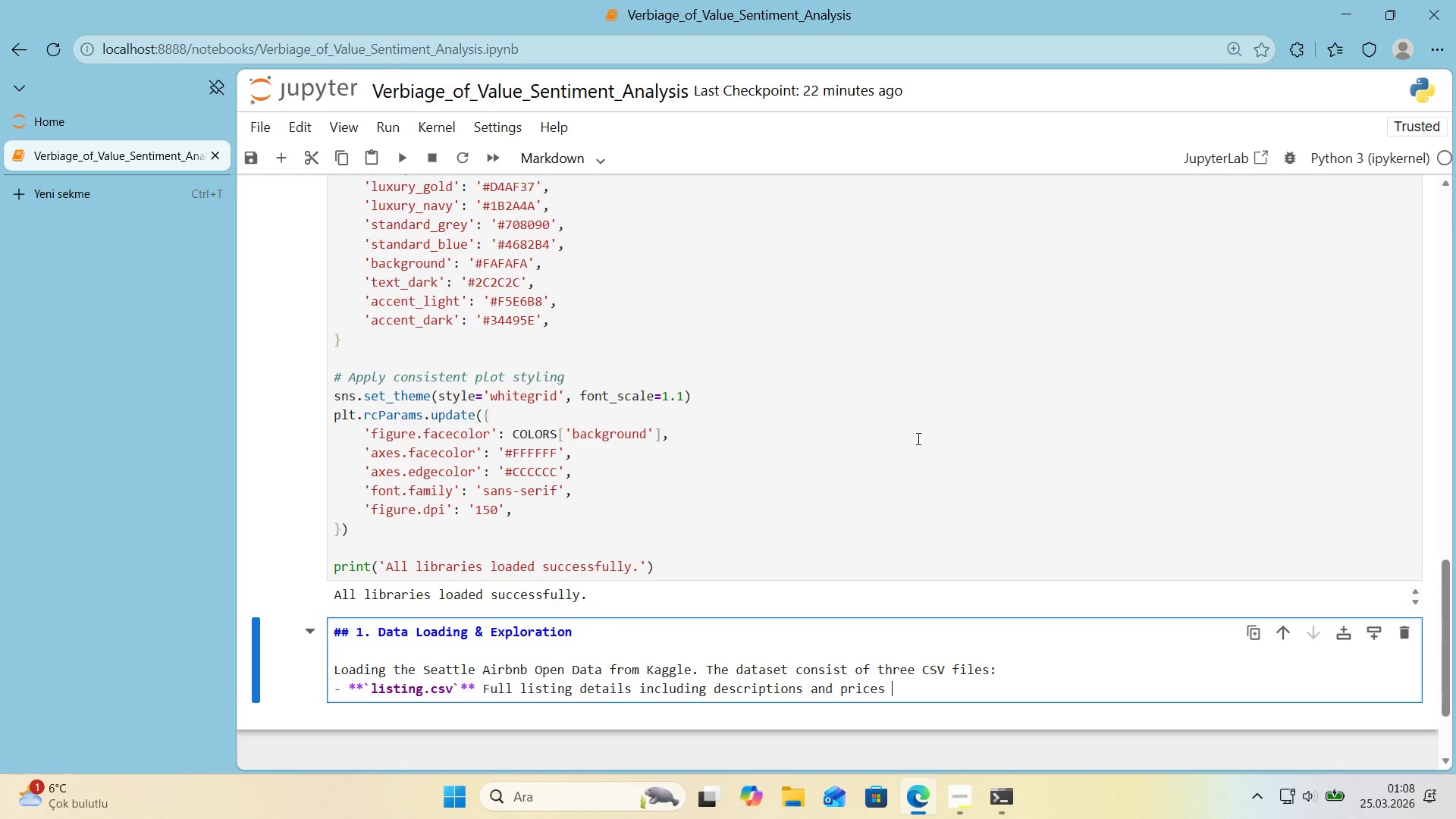 
type(*()
 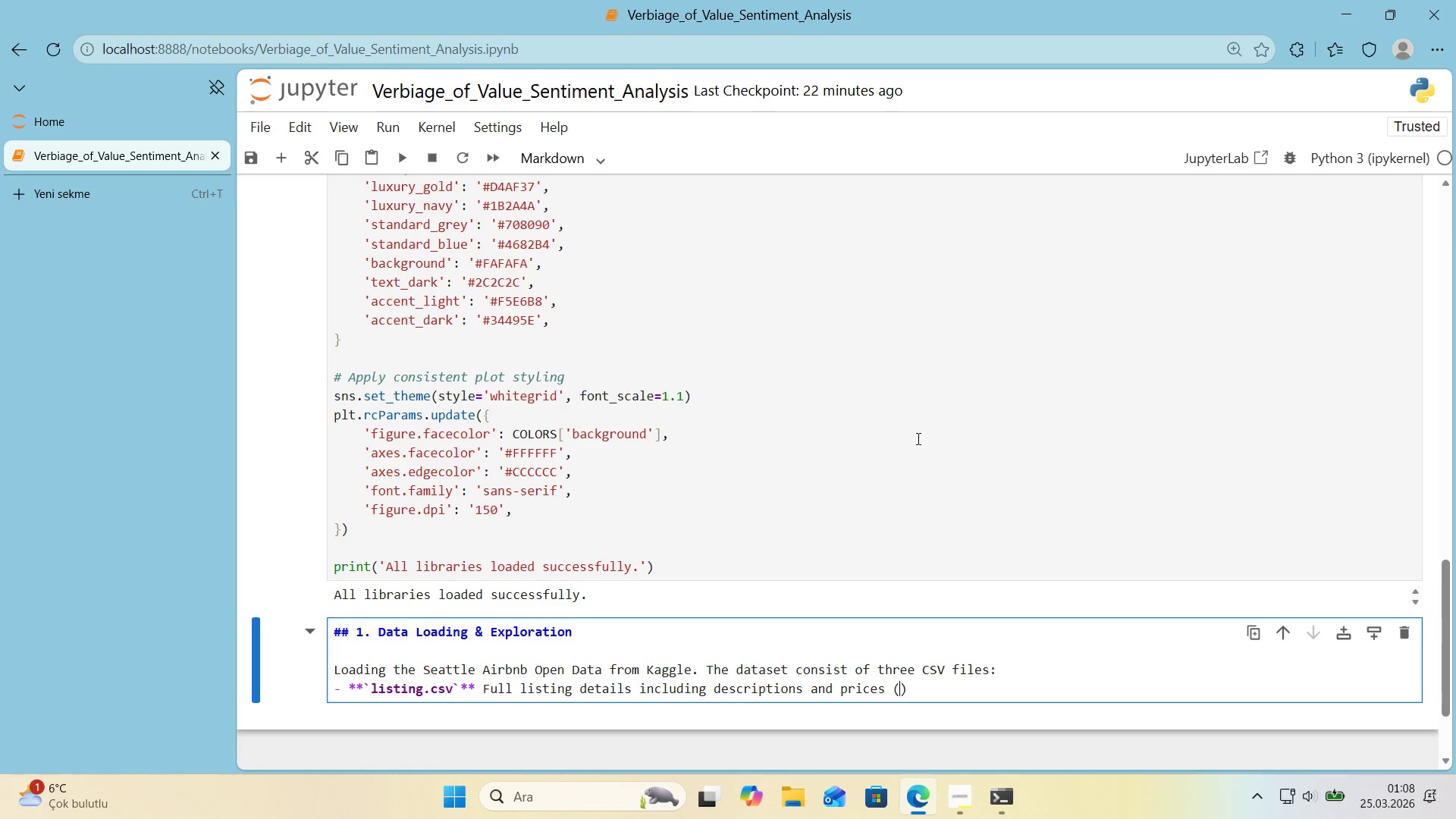 
key(ArrowLeft)
 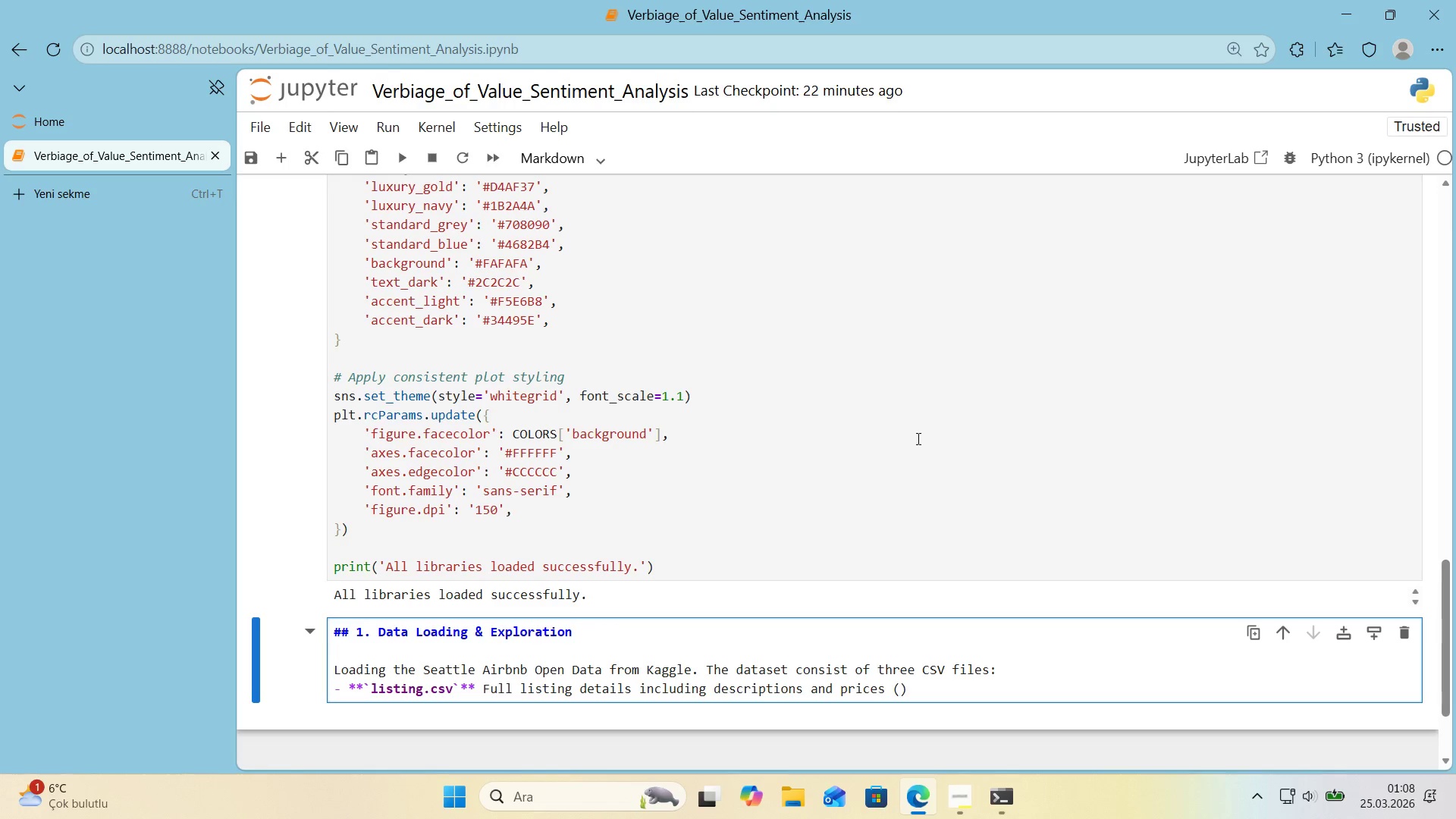 
key(ArrowLeft)
 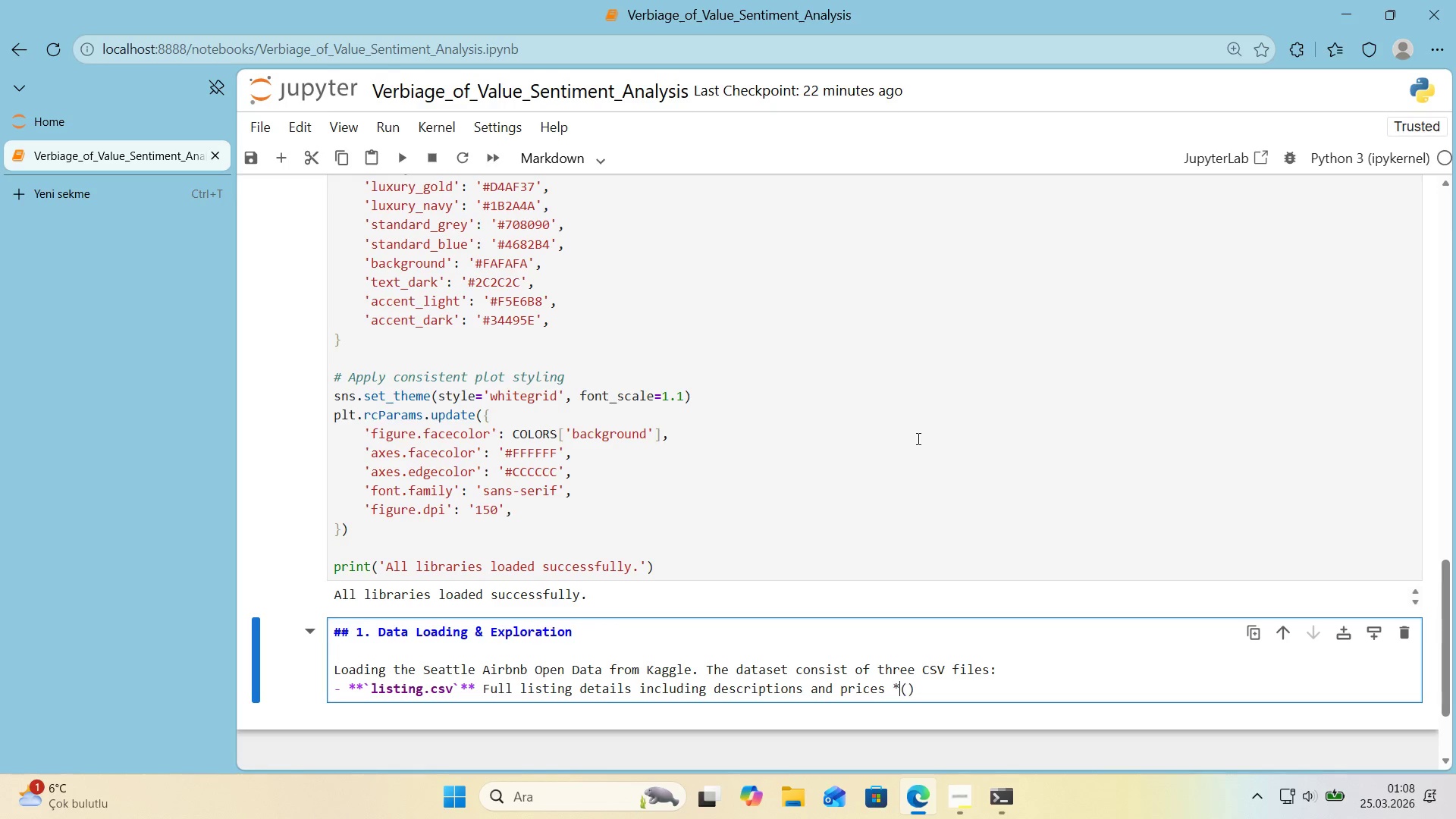 
key(NumpadMultiply)
 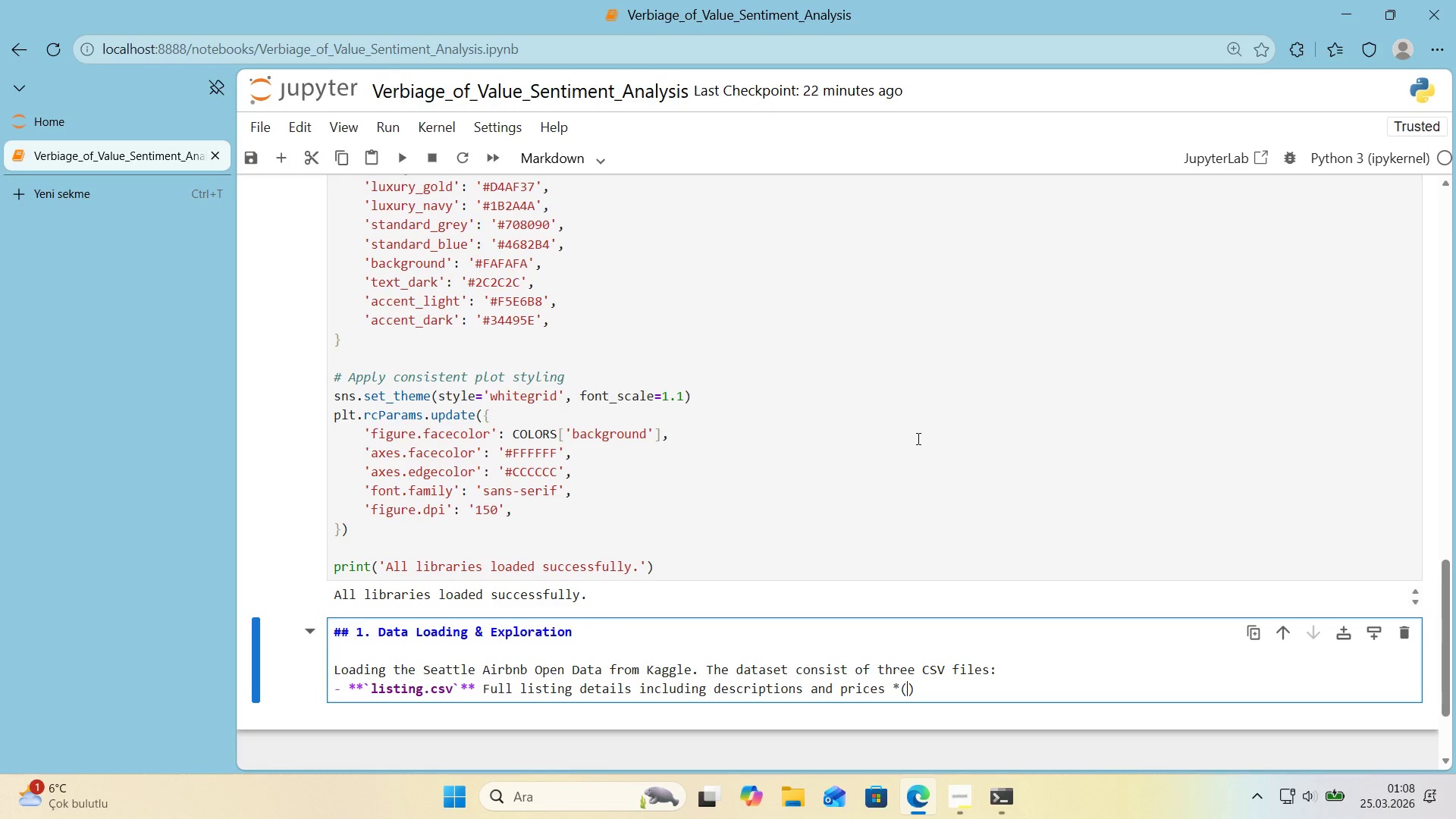 
key(ArrowRight)
 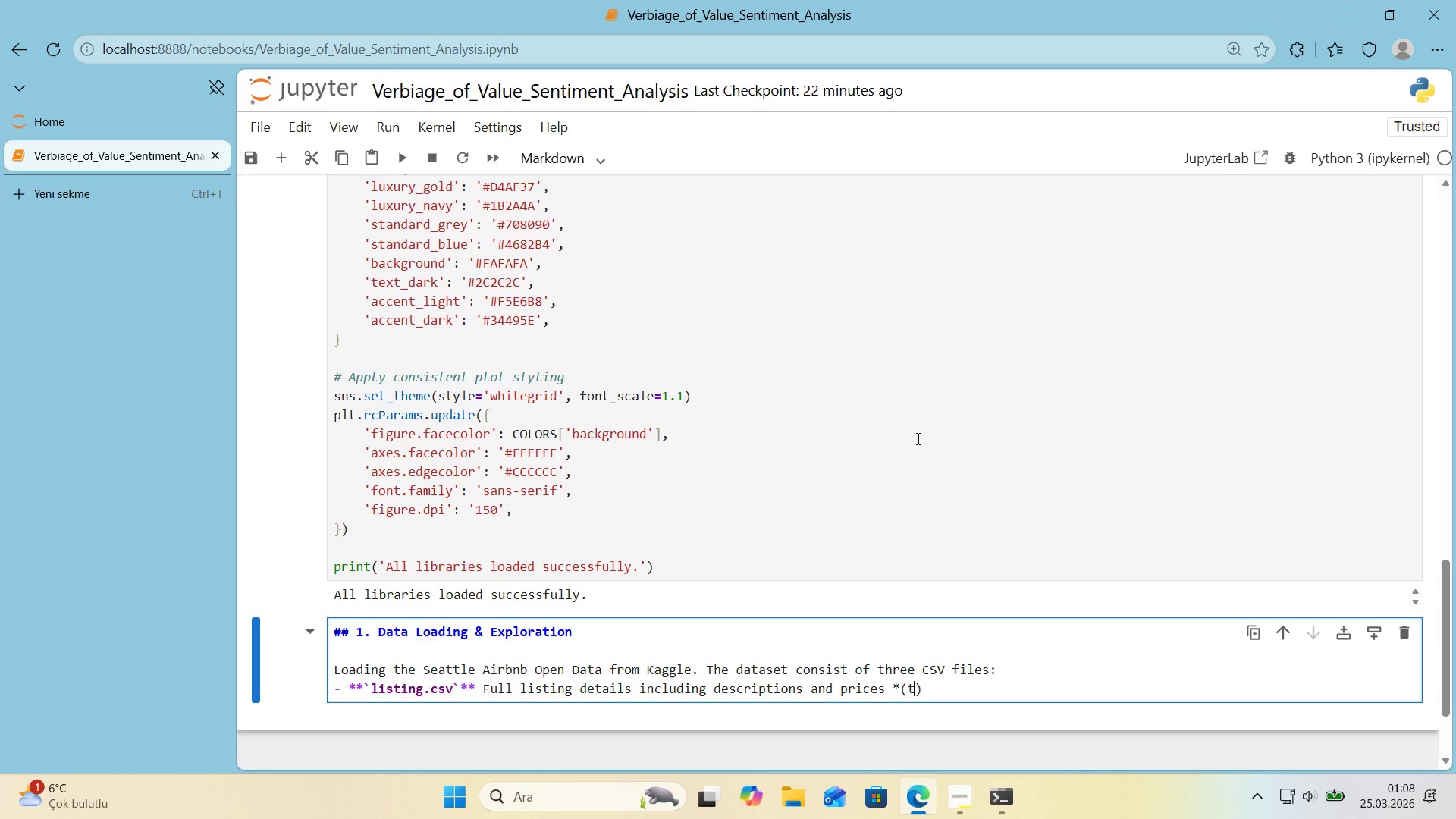 
type(th's 's our pr'mary dataset)
 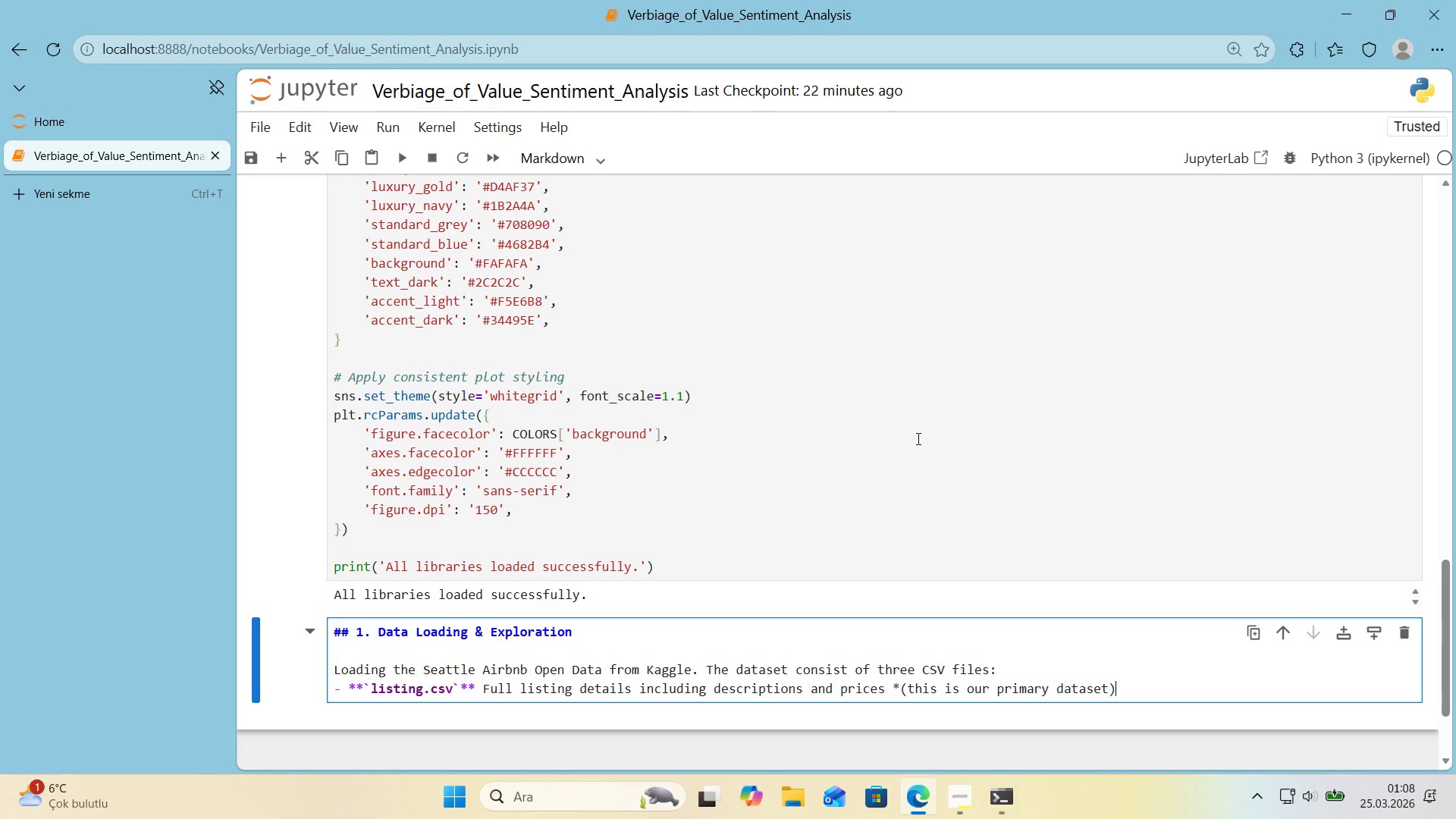 
key(ArrowRight)
 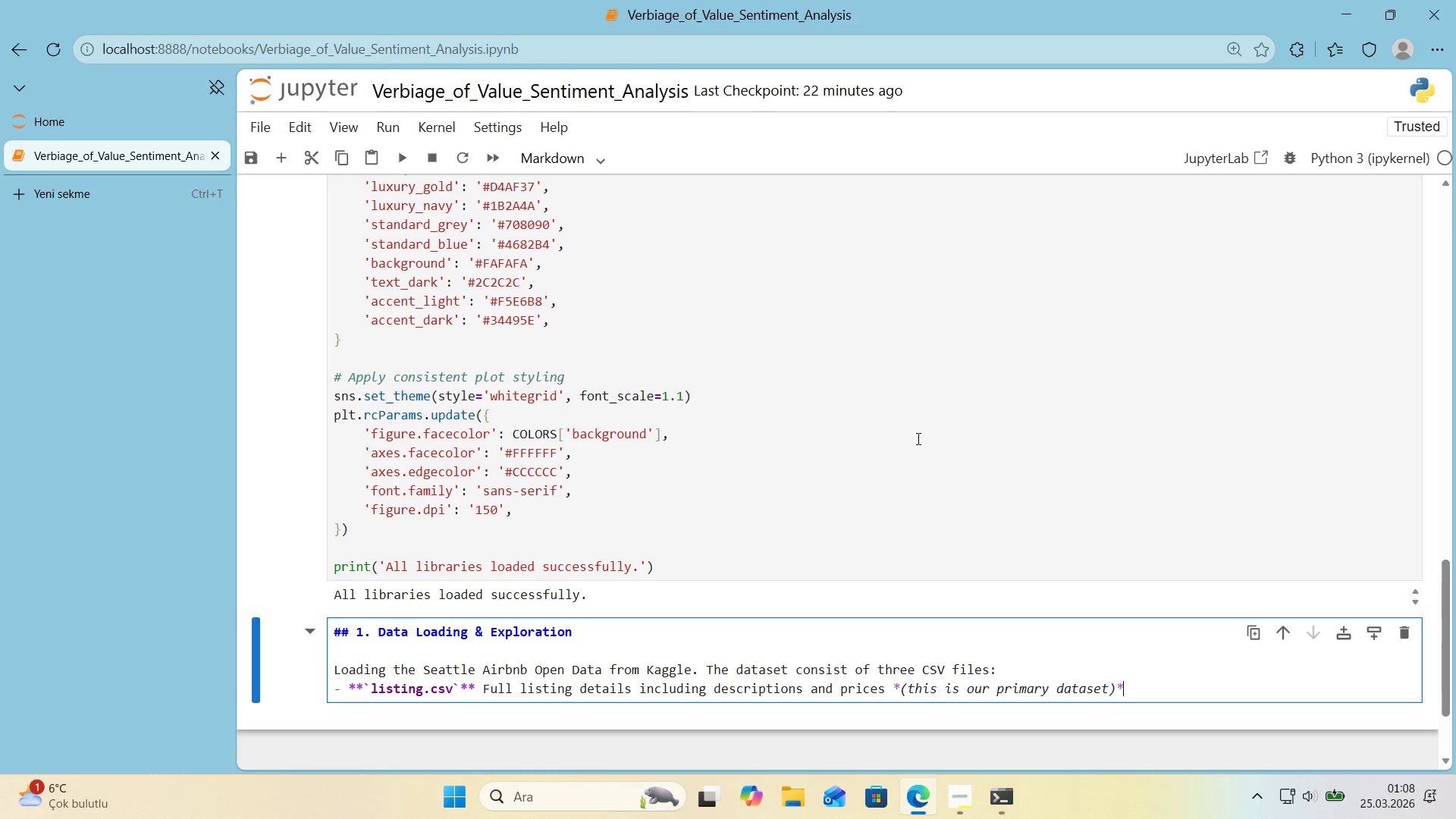 
key(NumpadMultiply)
 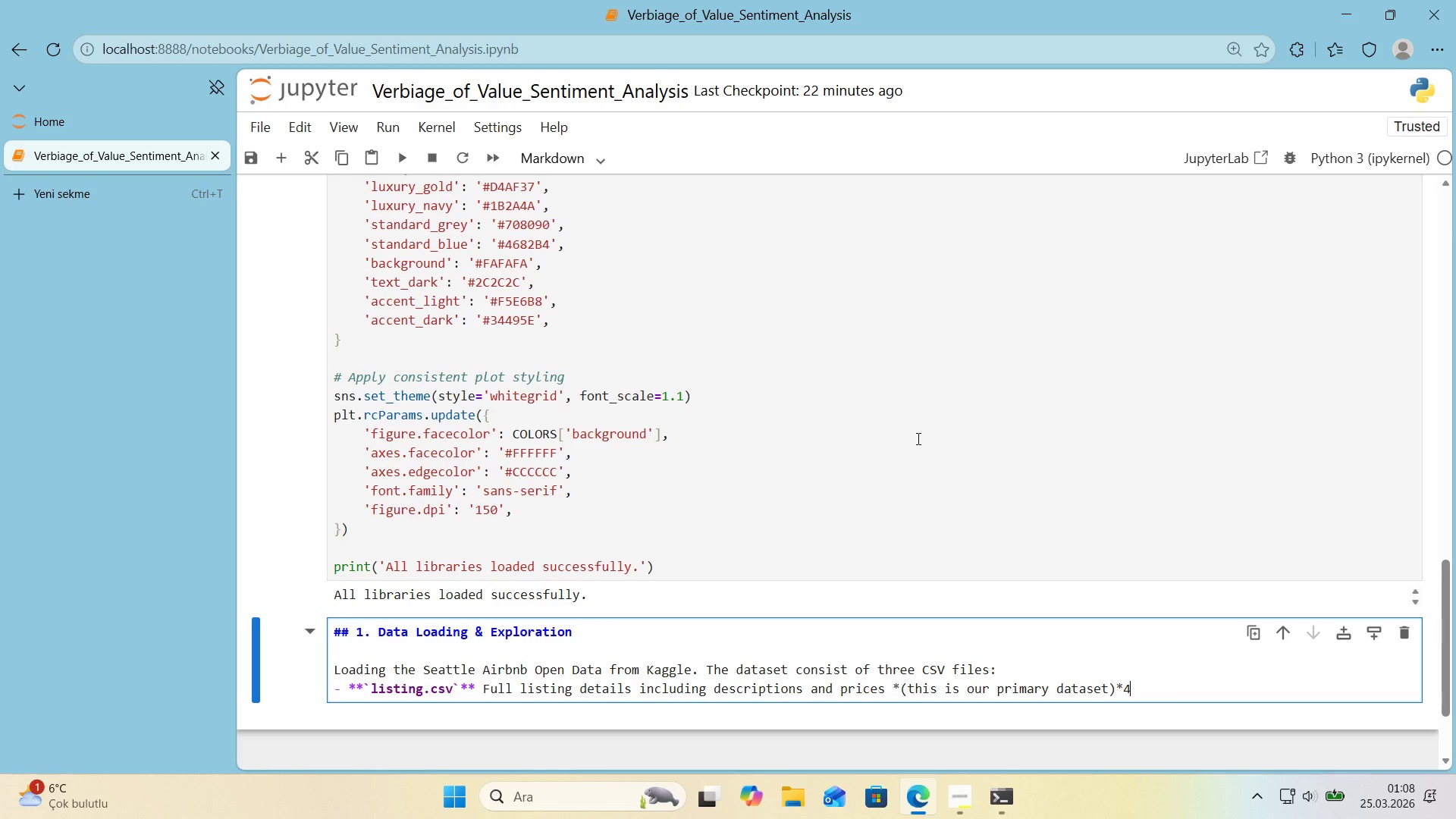 
key(Numpad4)
 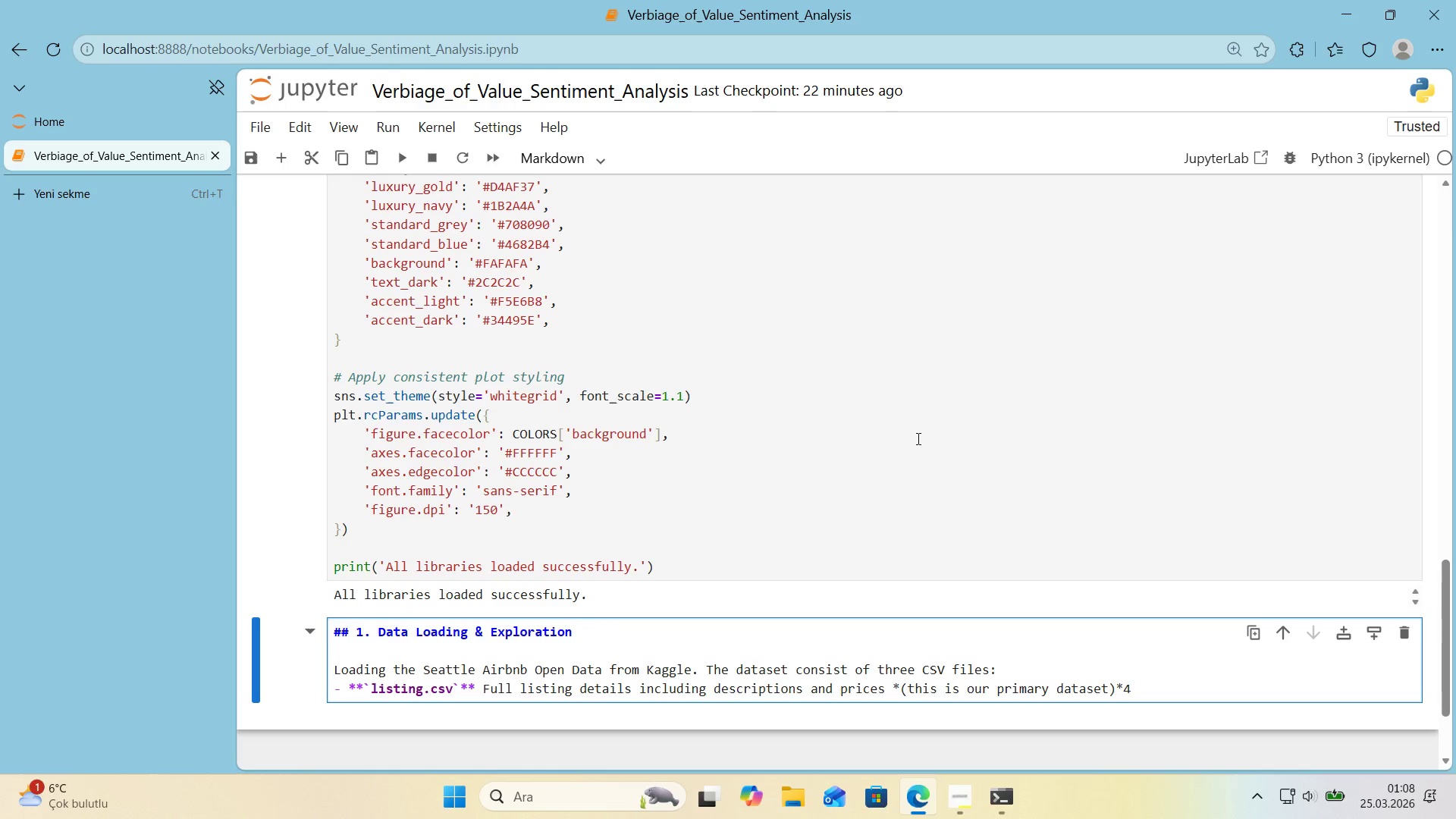 
key(Backspace)
 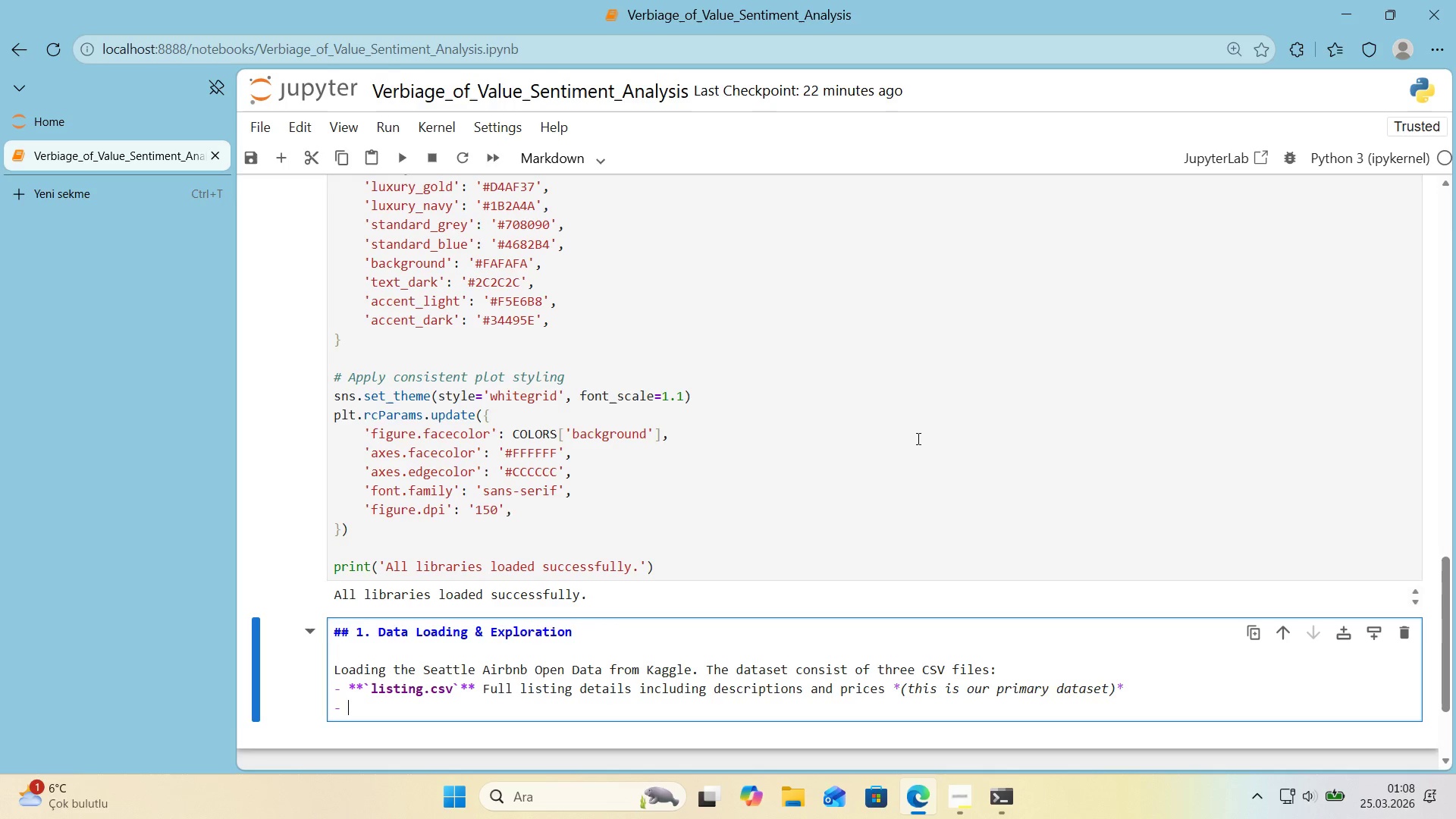 
key(Enter)
 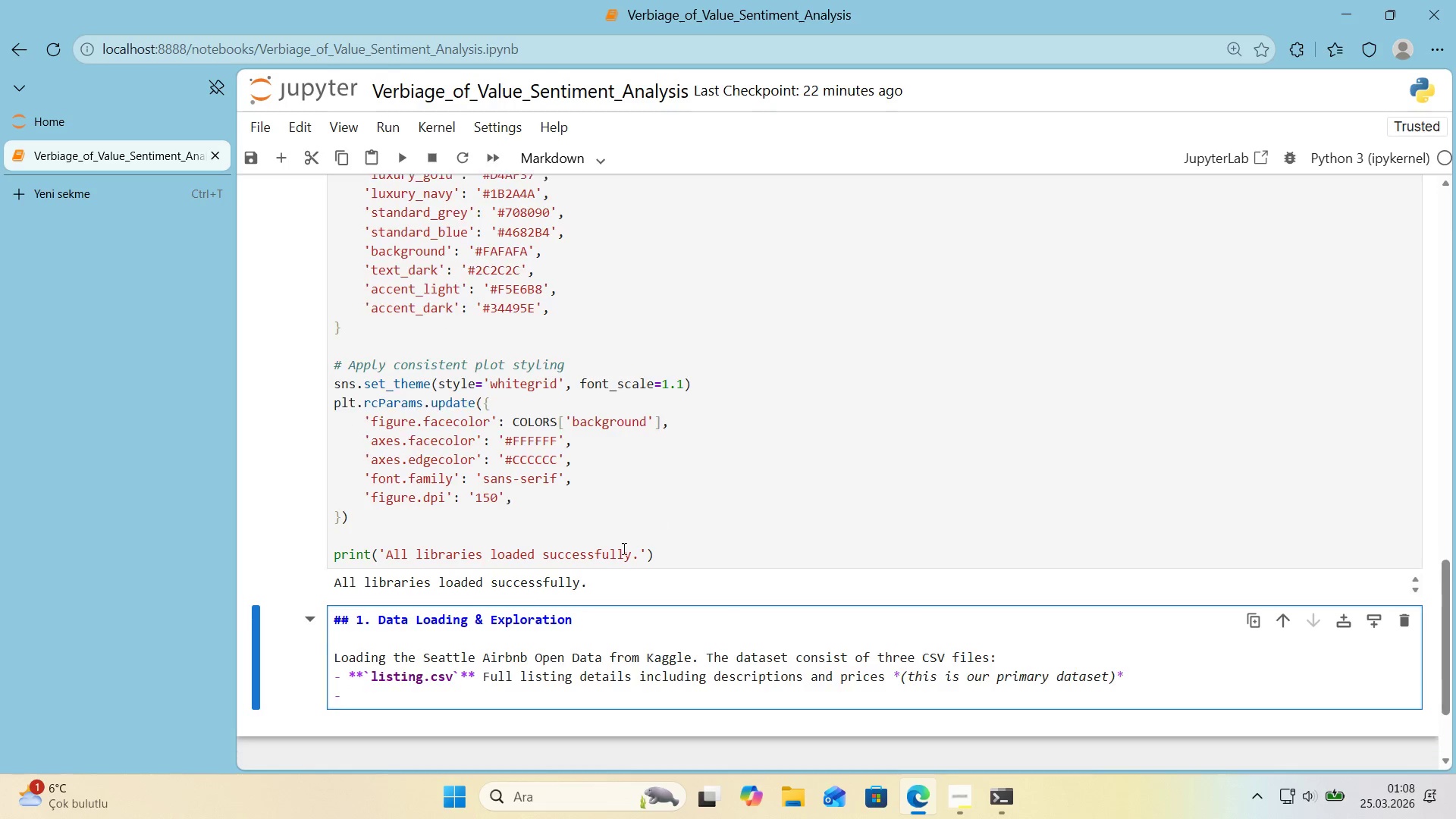 
scroll: coordinate [669, 537], scroll_direction: down, amount: 1.0
 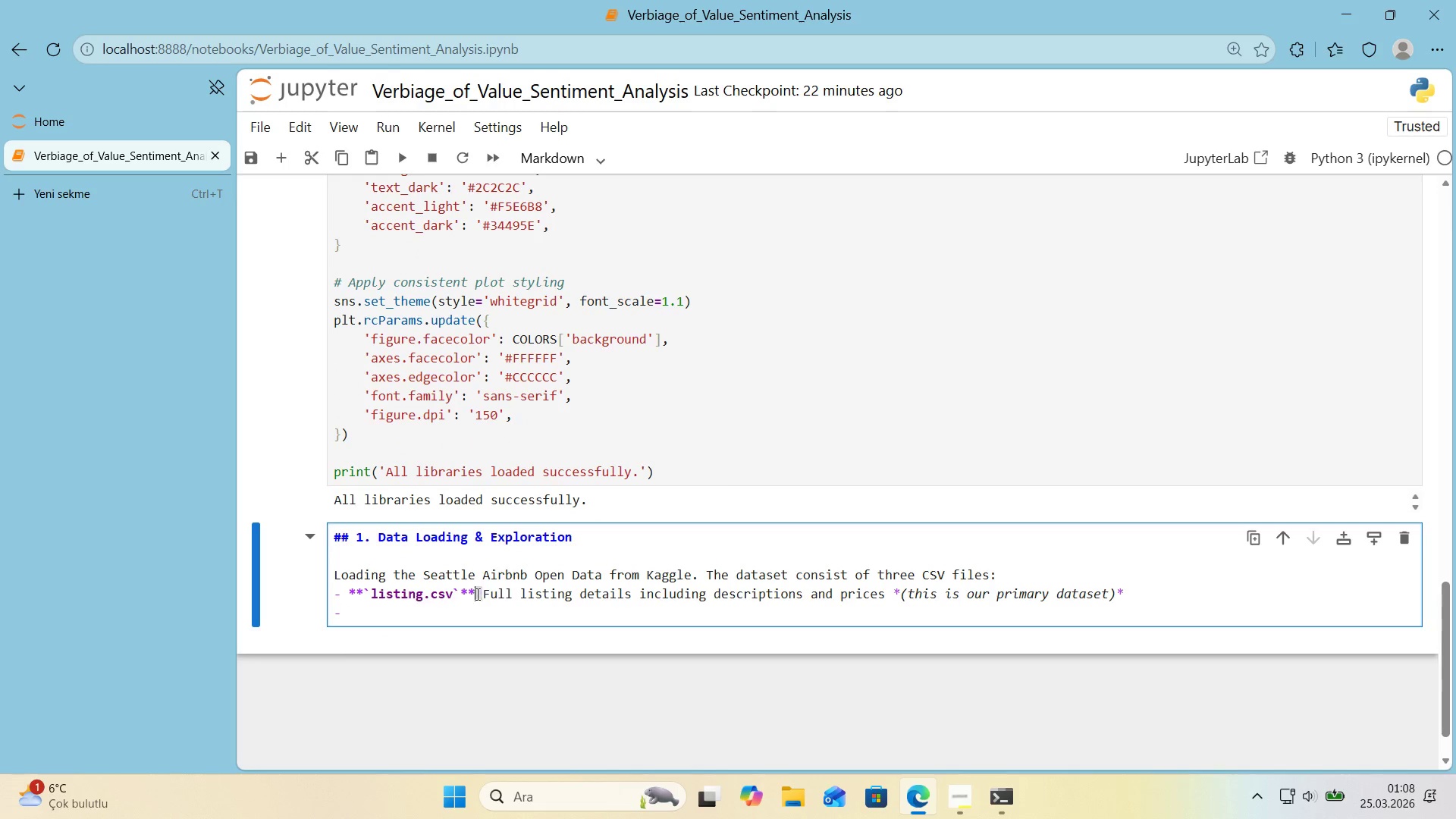 
left_click_drag(start_coordinate=[480, 594], to_coordinate=[337, 600])
 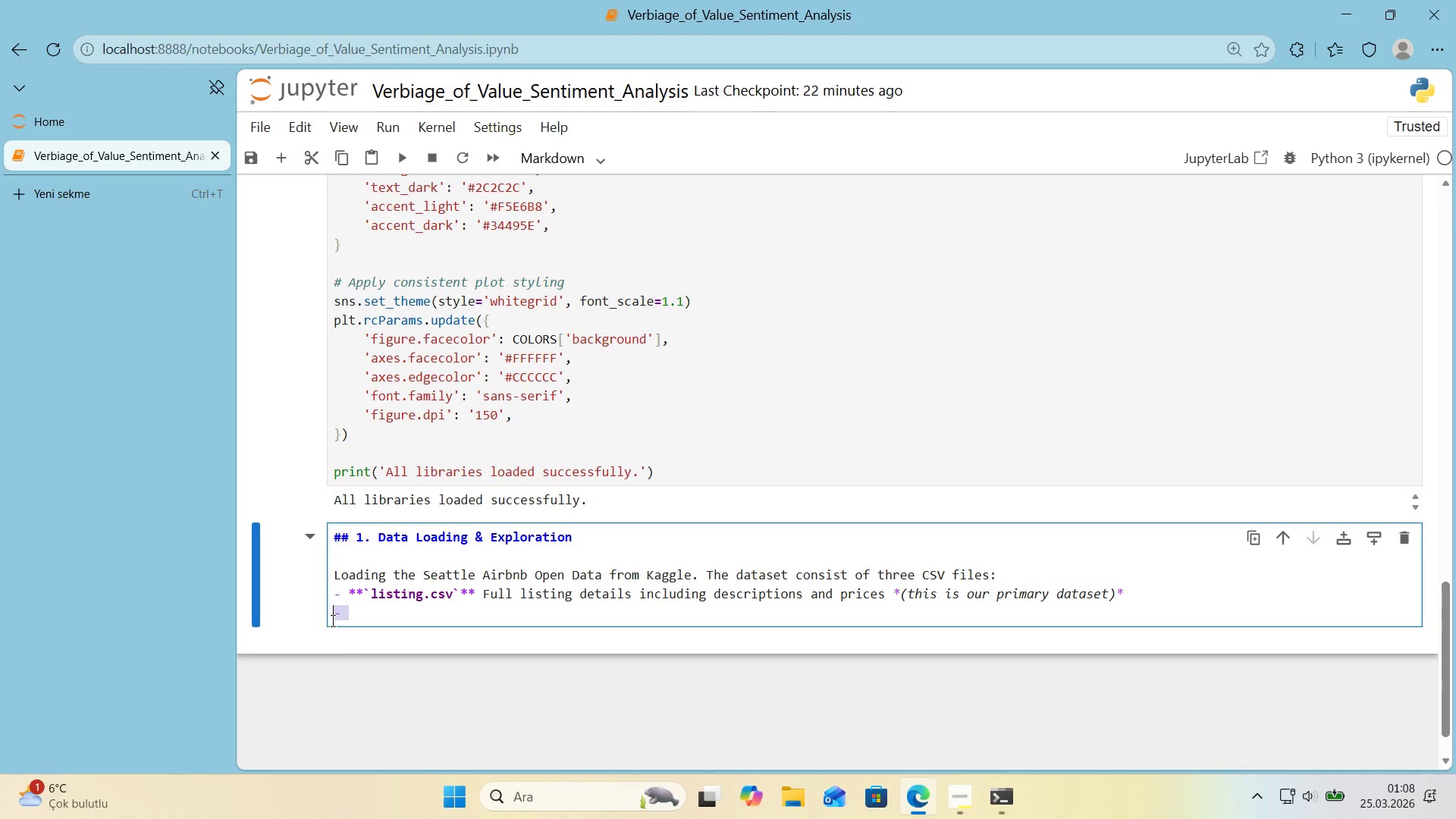 
key(Control+ControlLeft)
 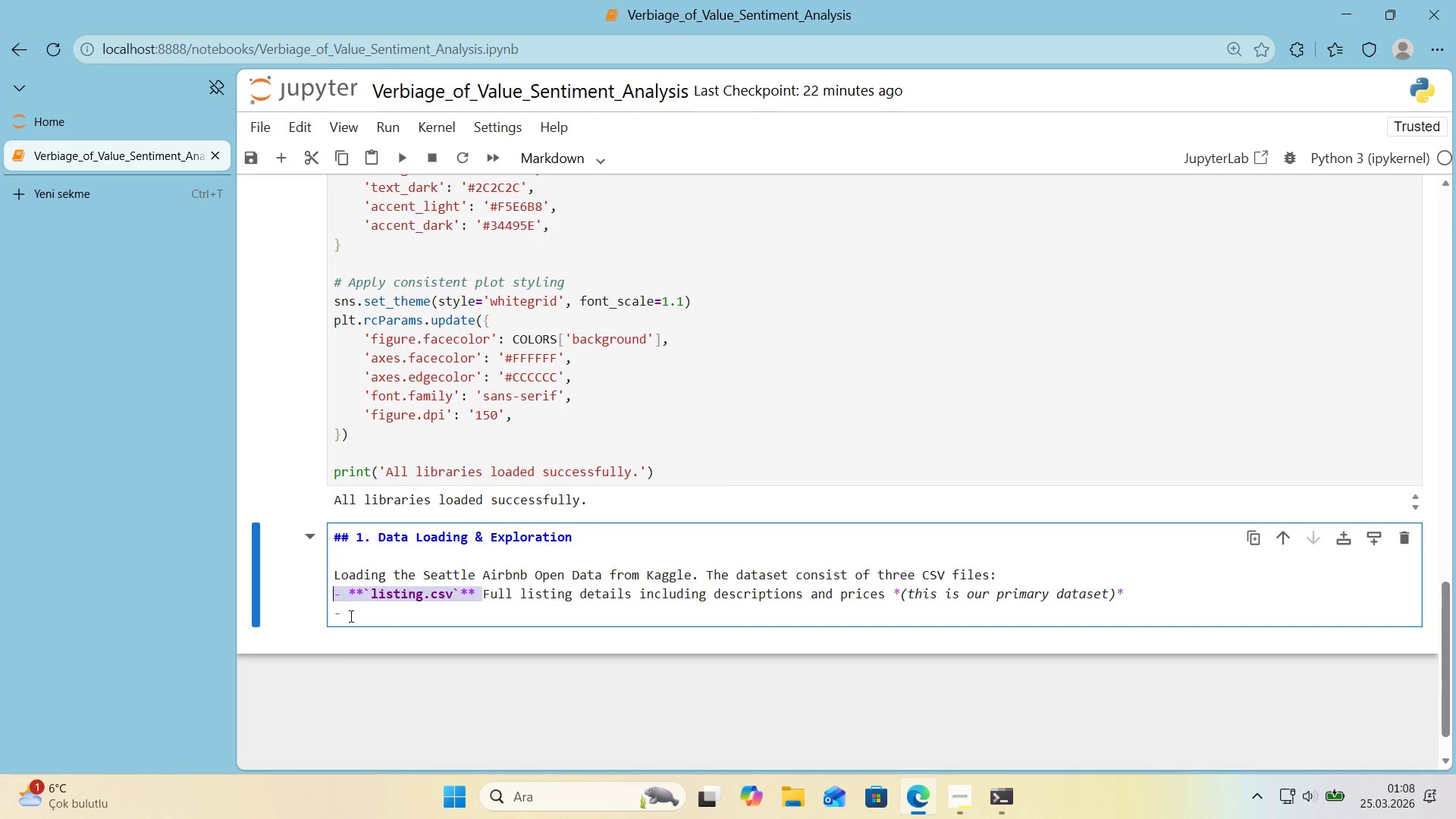 
key(Control+C)
 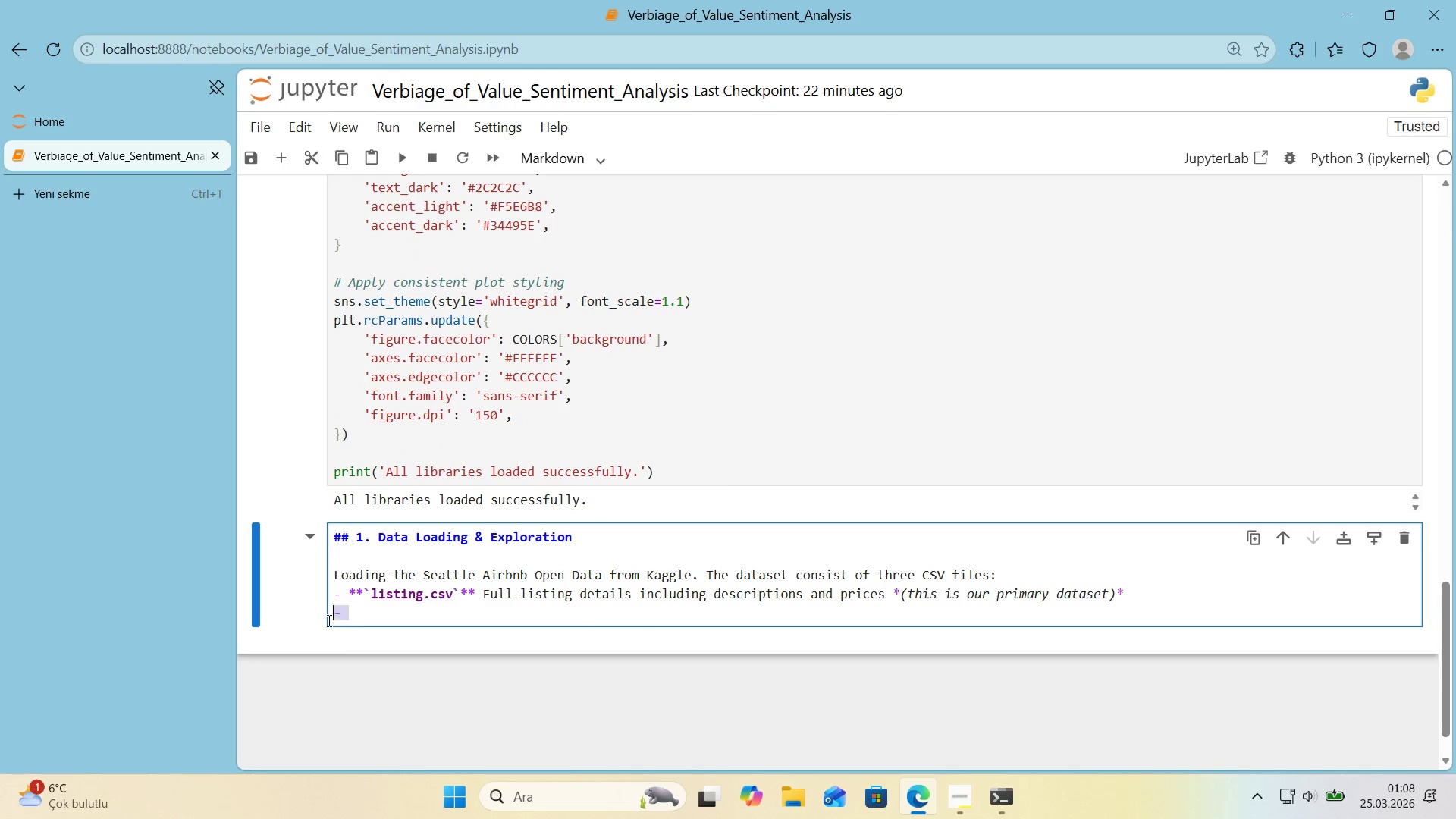 
left_click_drag(start_coordinate=[347, 616], to_coordinate=[324, 620])
 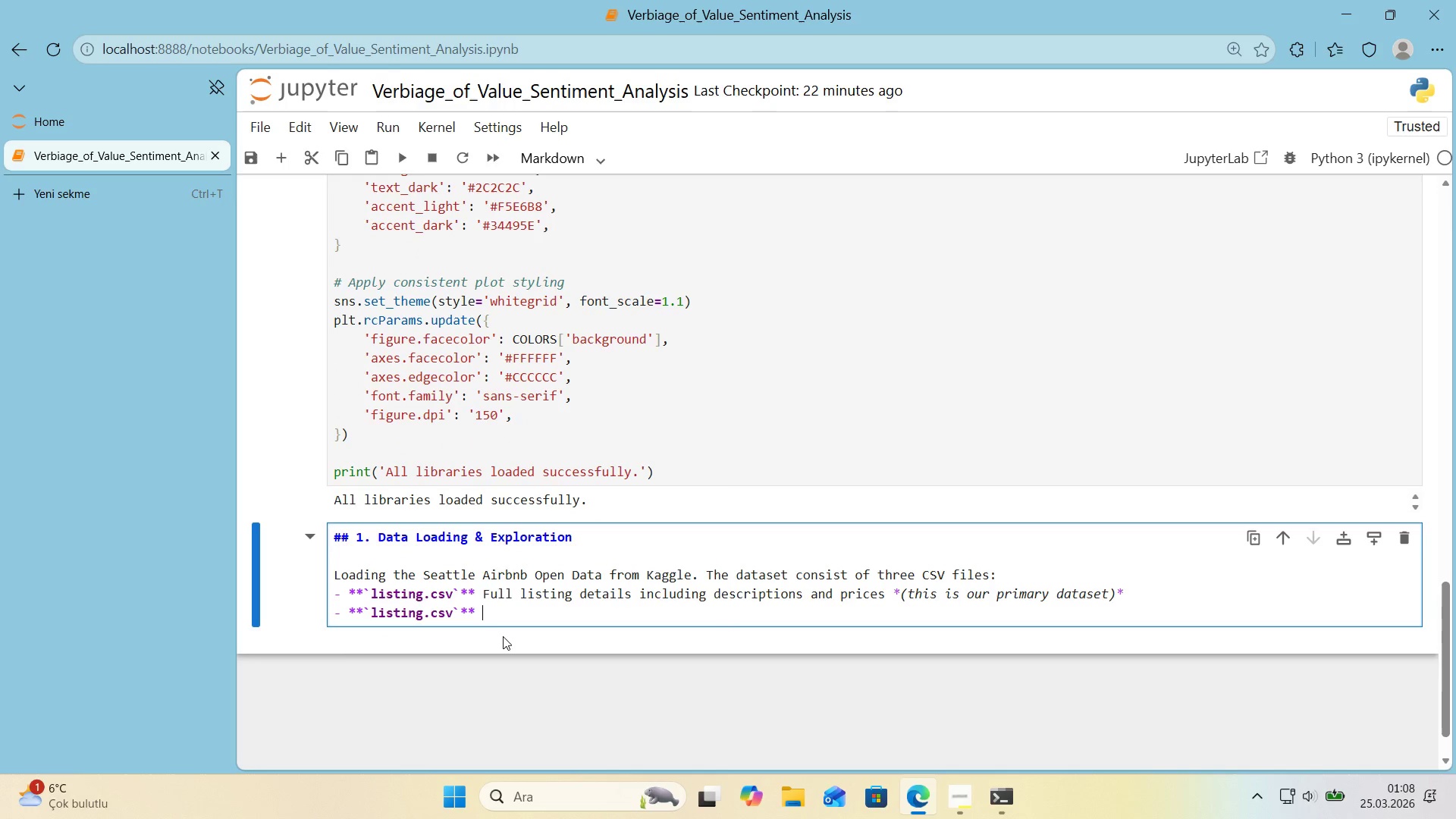 
key(Control+ControlLeft)
 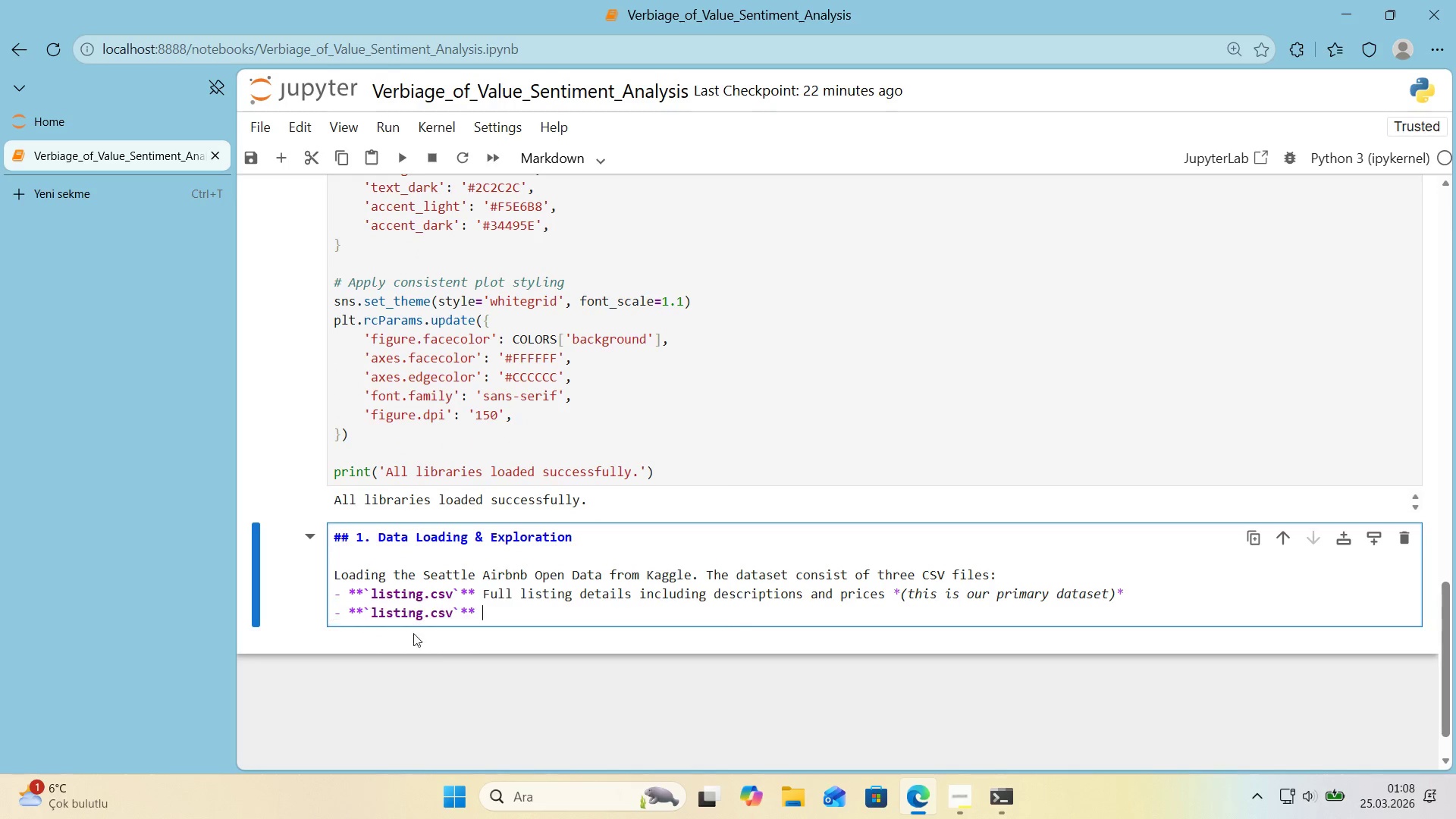 
key(Control+V)
 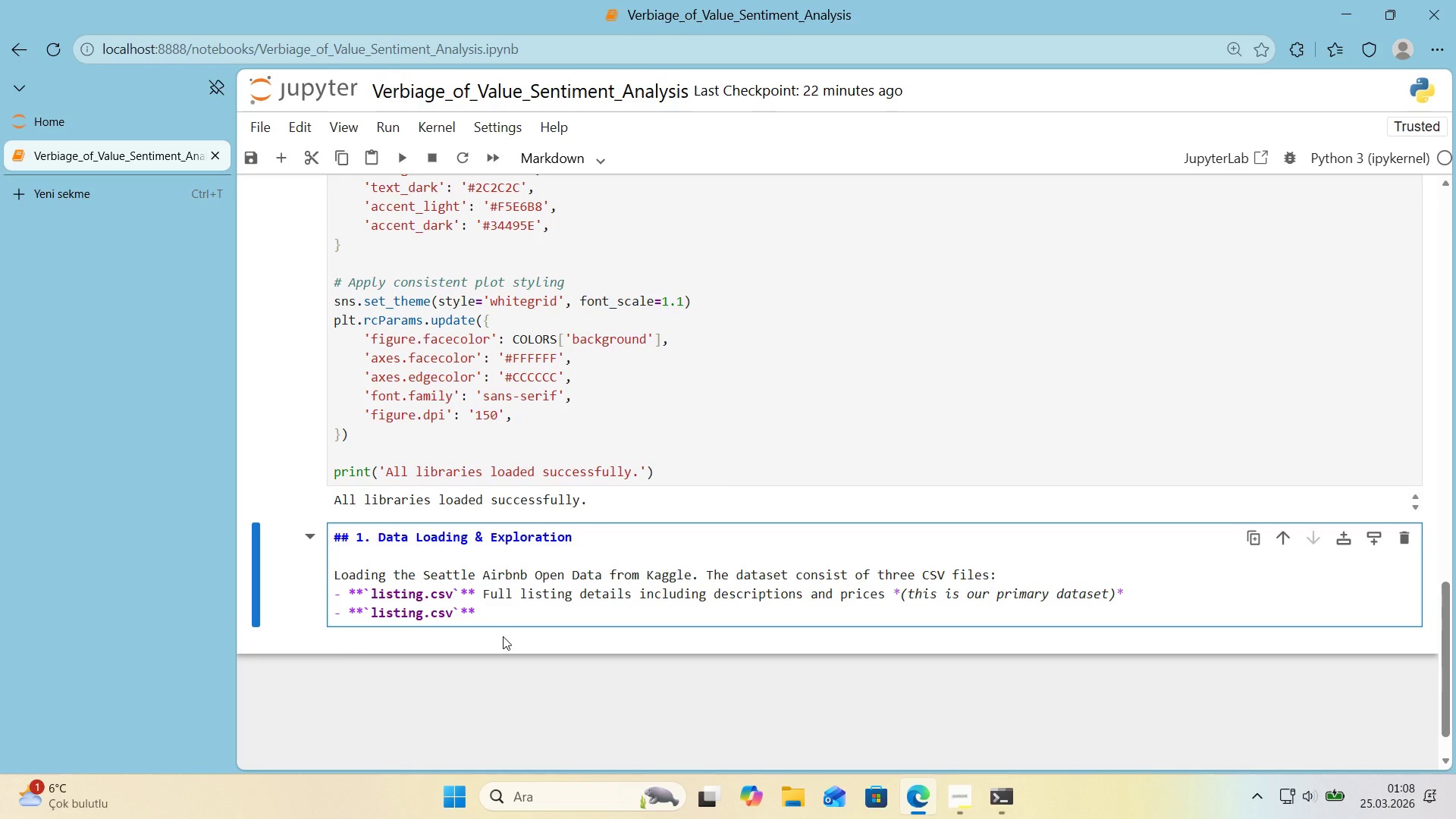 
key(Backspace)
 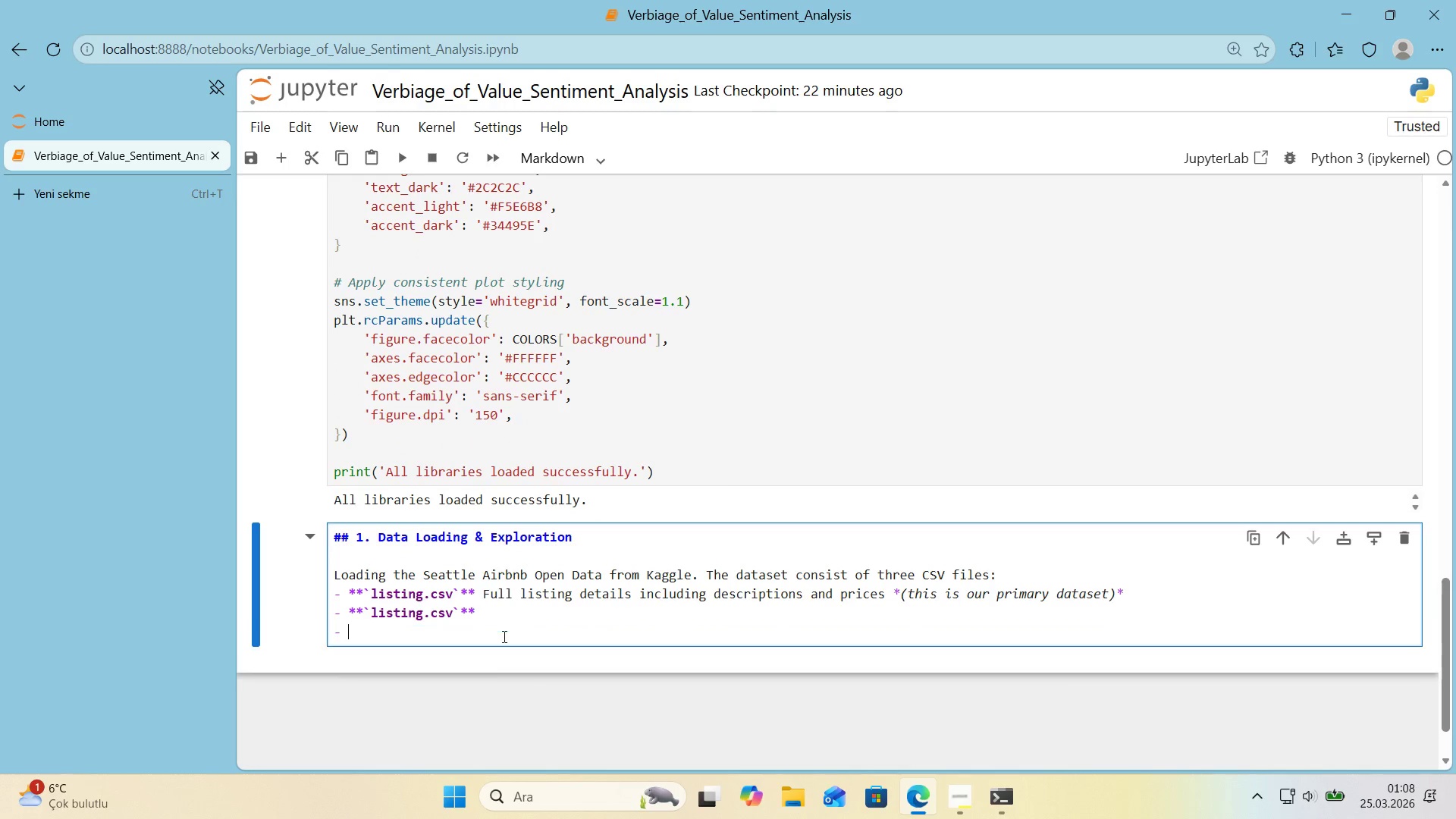 
key(Enter)
 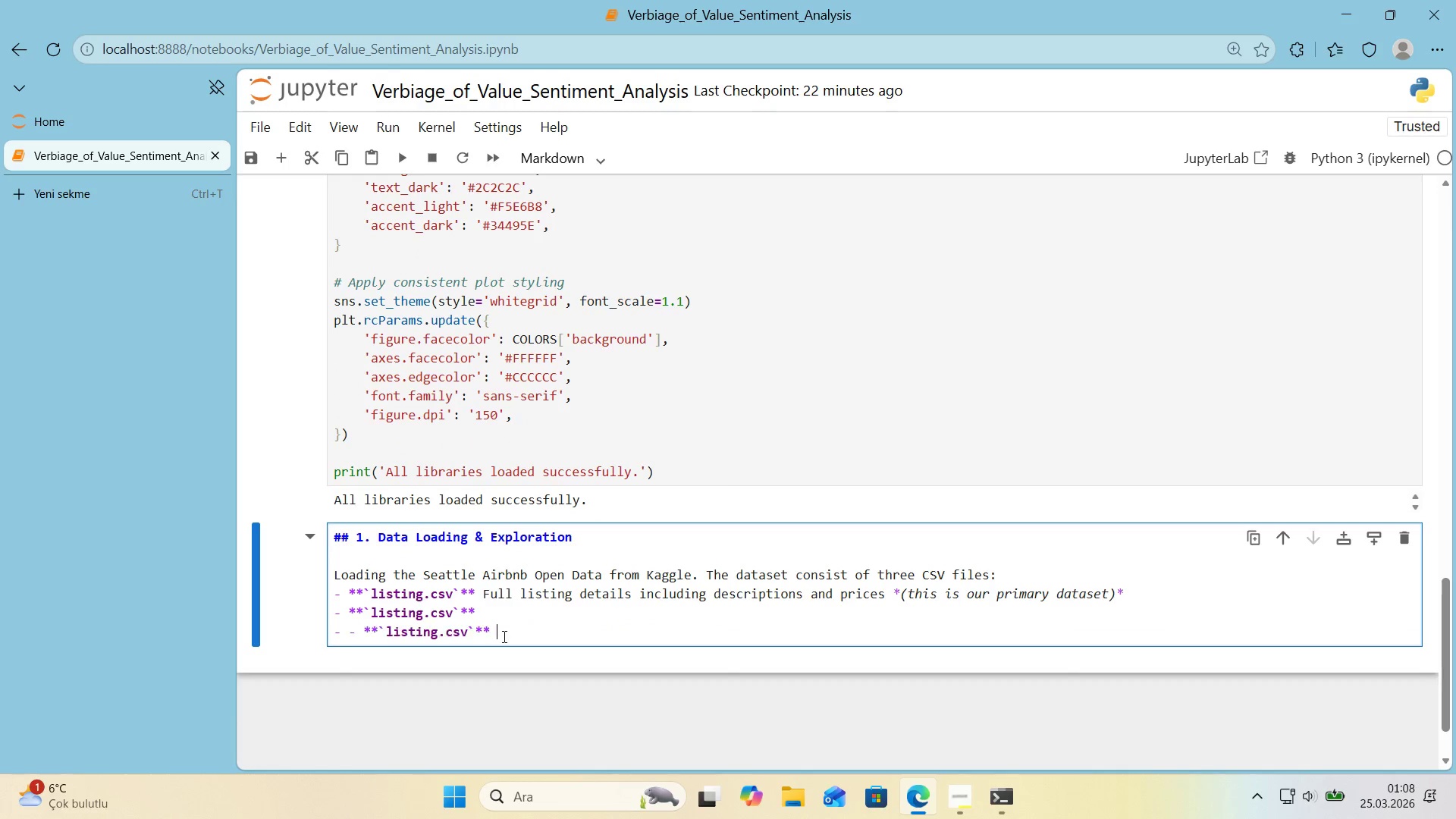 
key(Control+ControlLeft)
 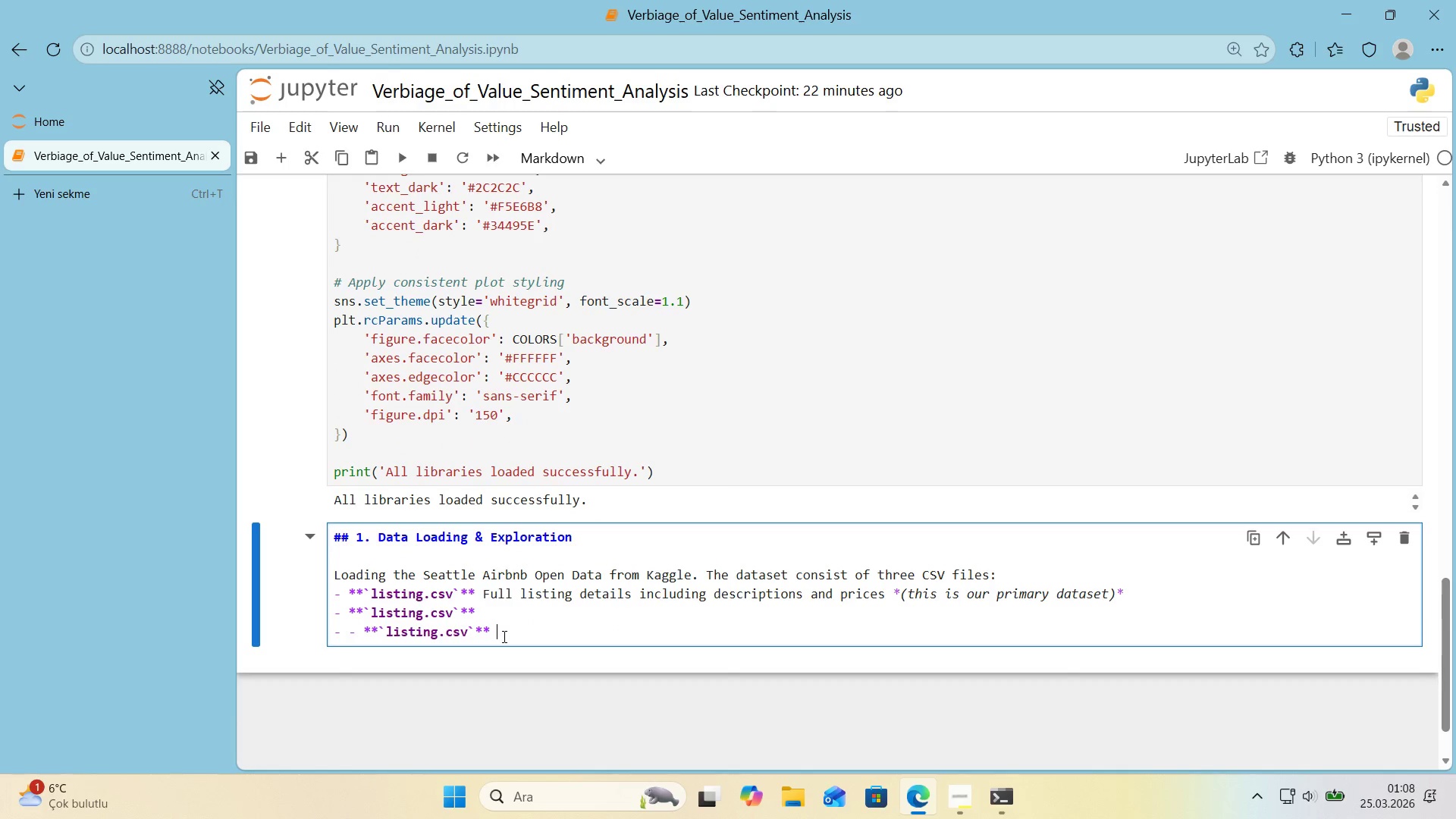 
key(Control+V)
 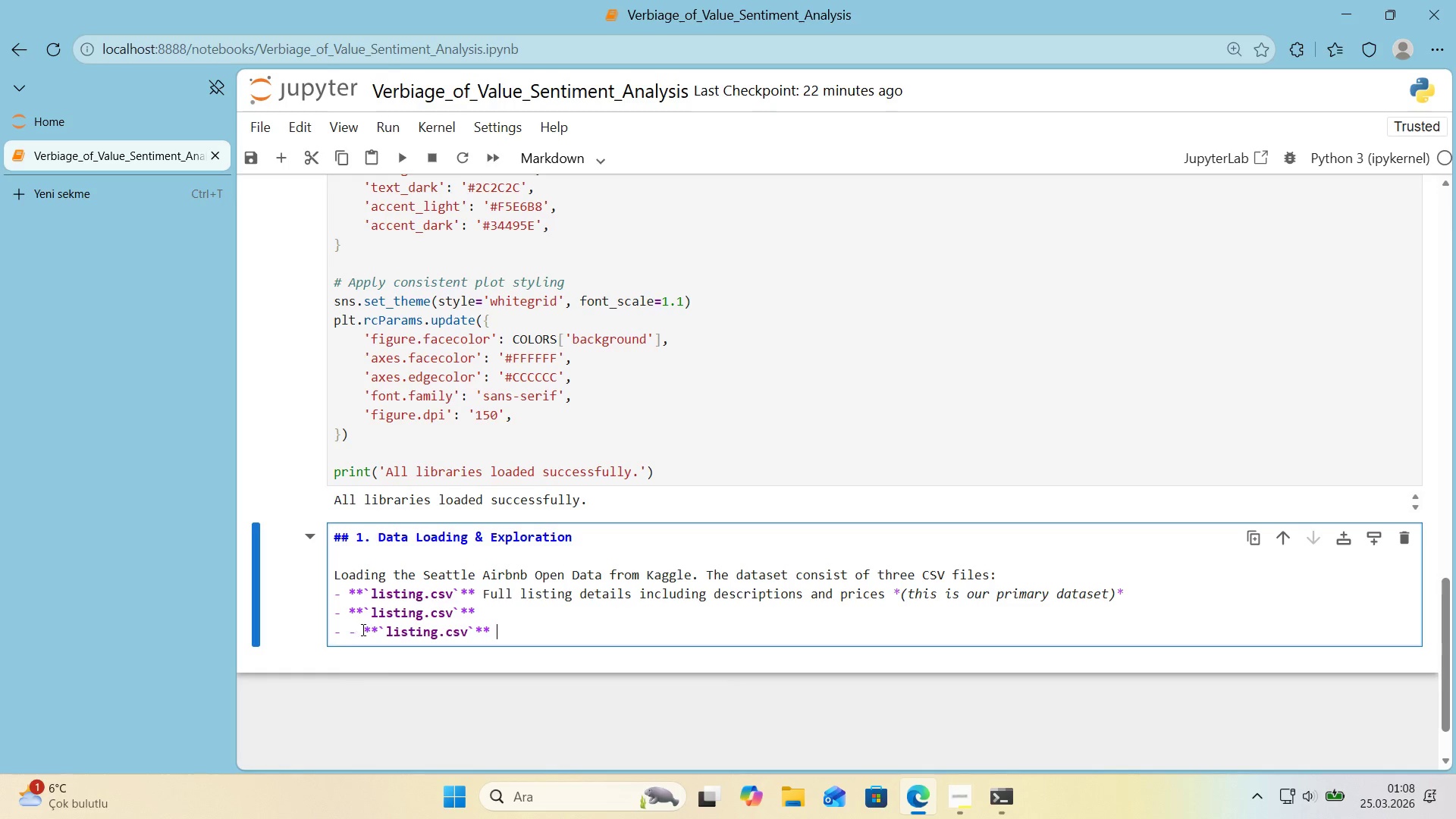 
key(Backspace)
 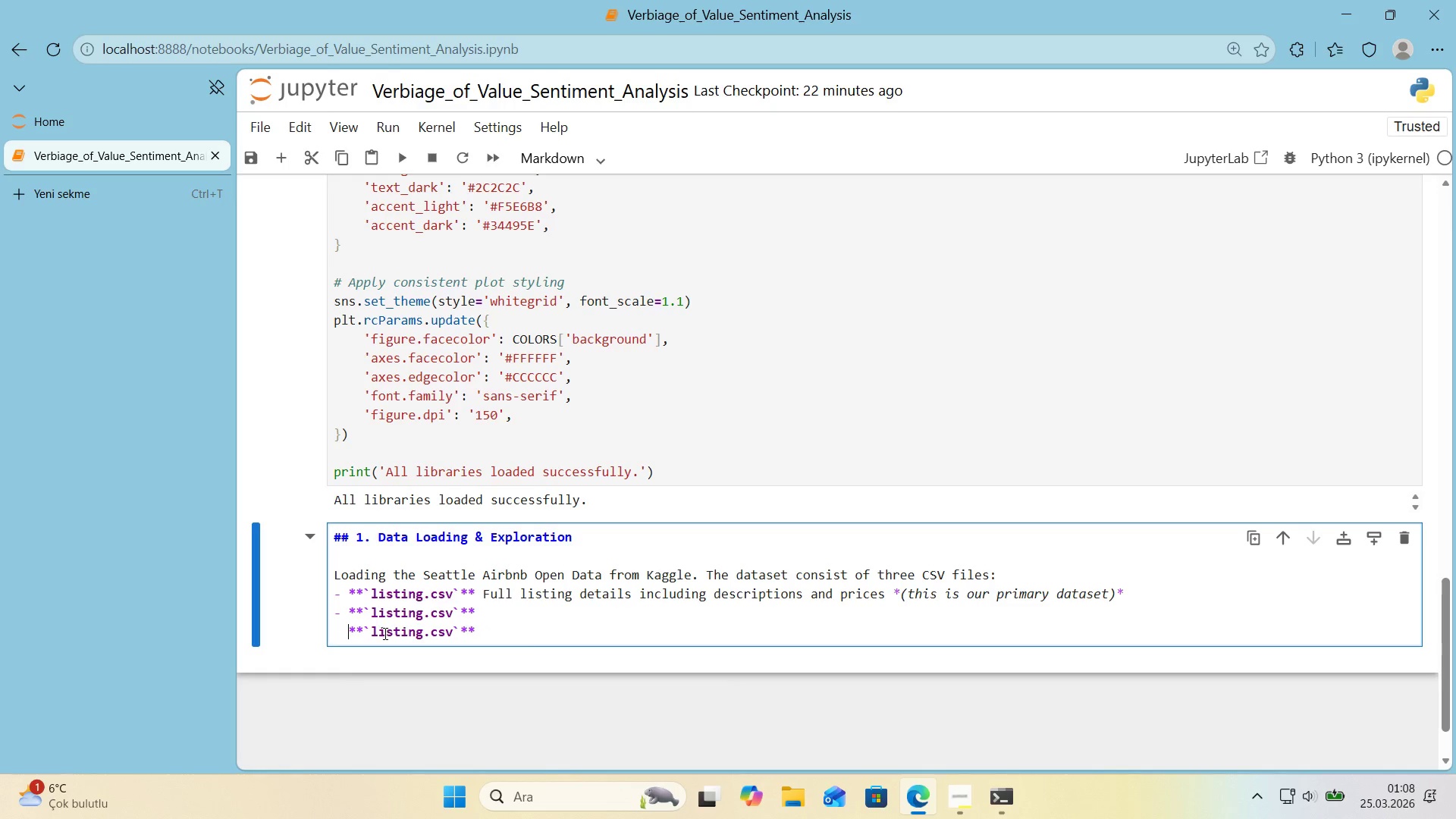 
key(Backspace)
 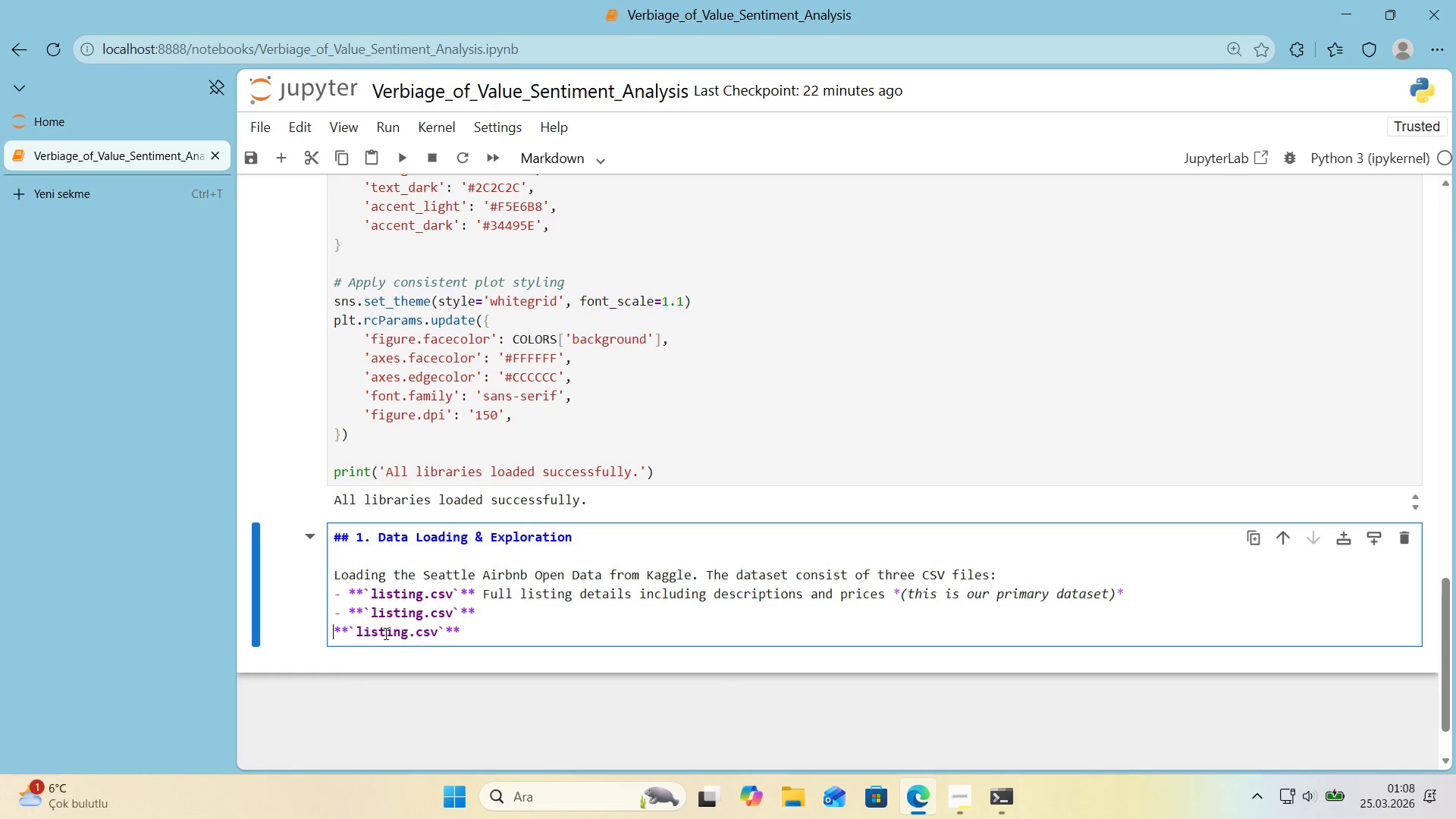 
key(Backspace)
 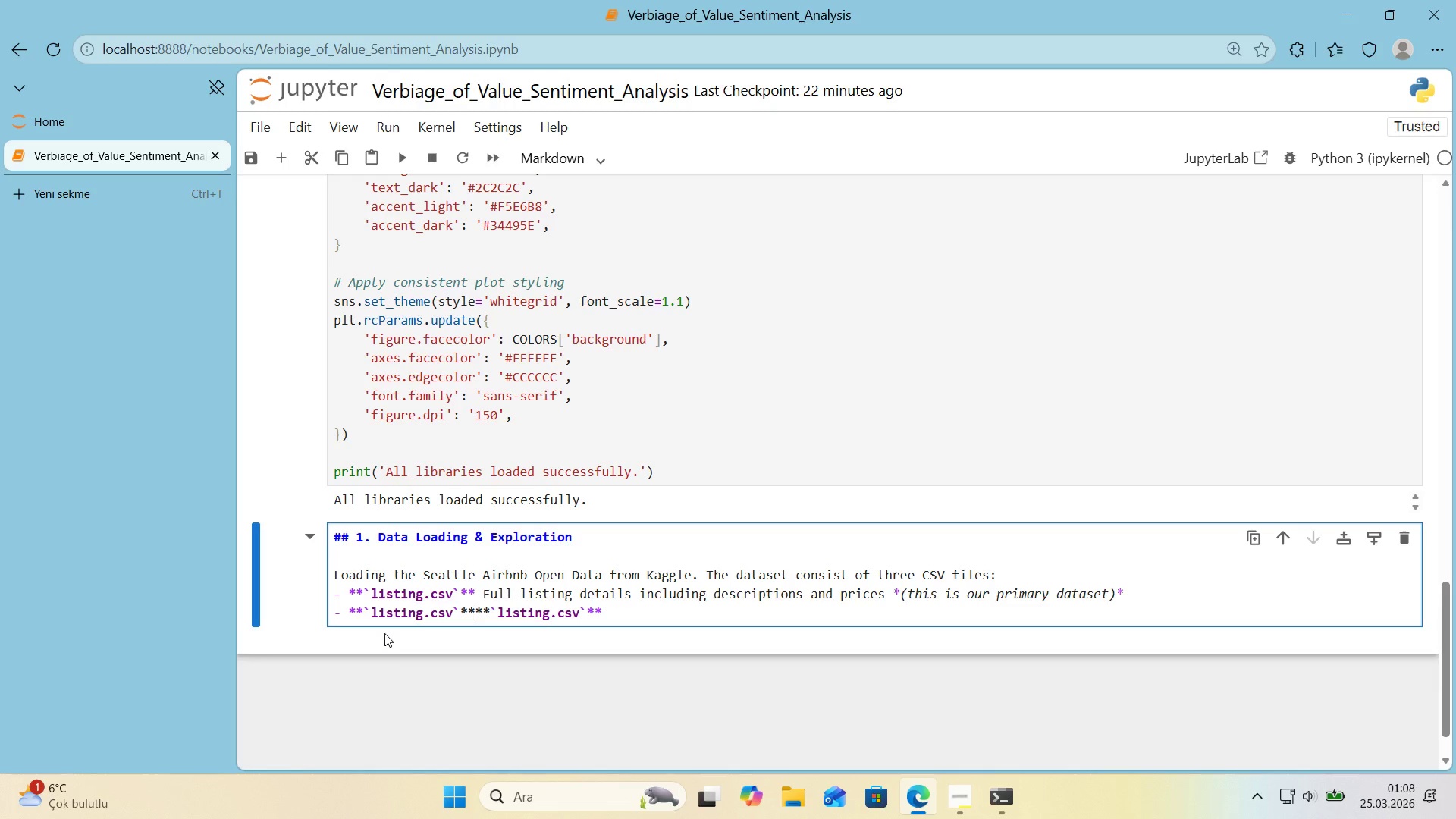 
key(Backspace)
 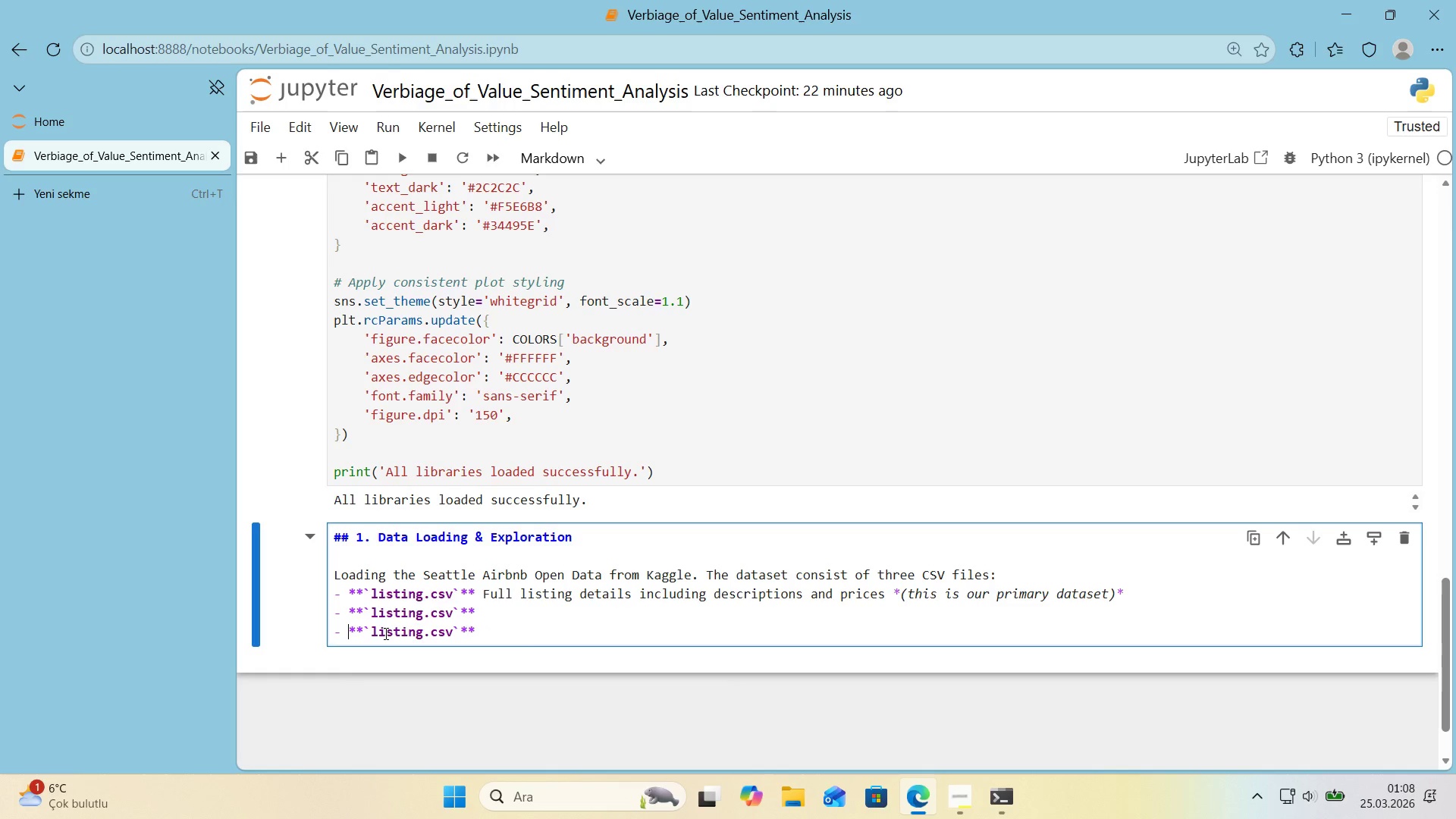 
key(Enter)
 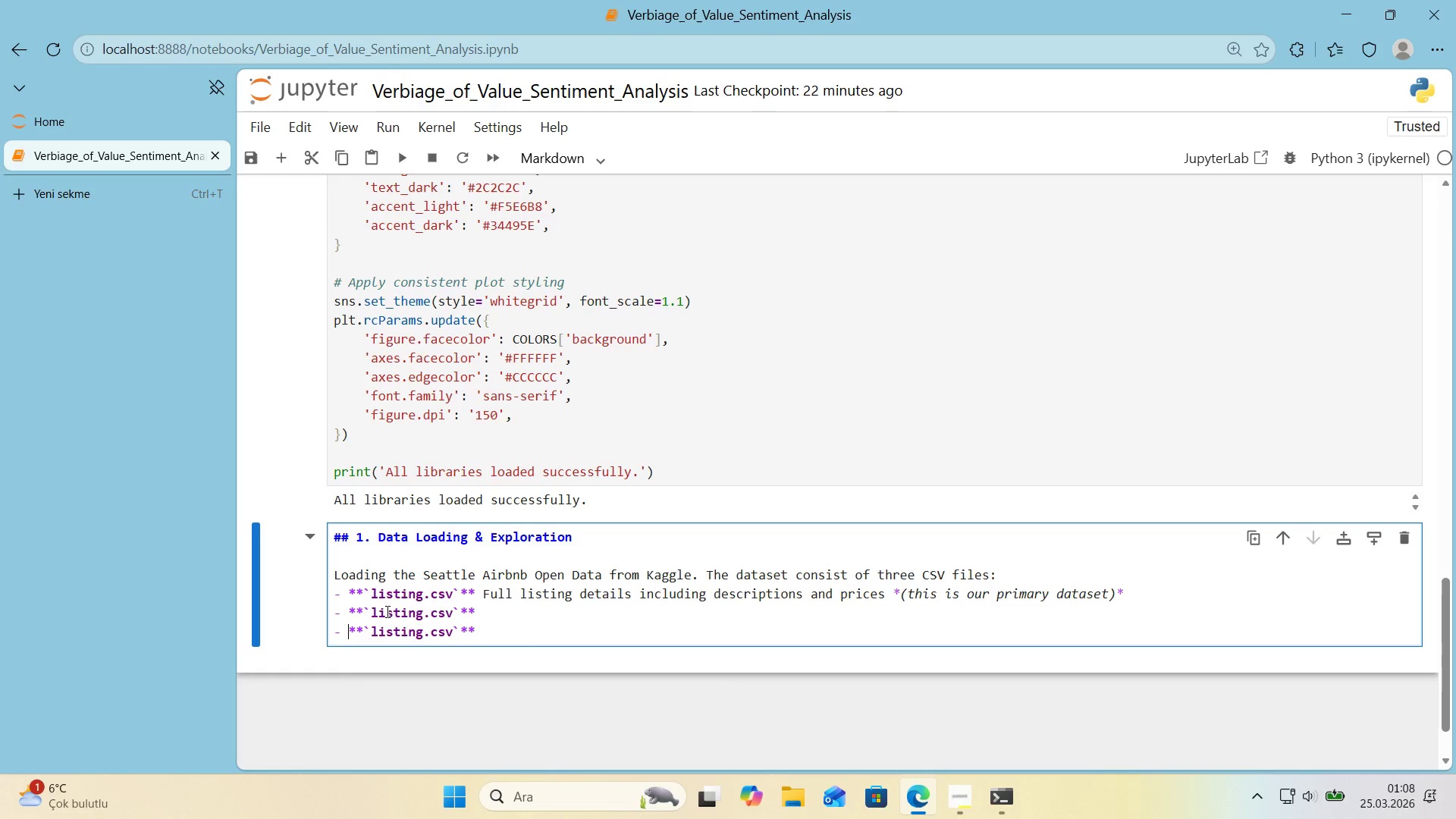 
left_click_drag(start_coordinate=[423, 616], to_coordinate=[383, 624])
 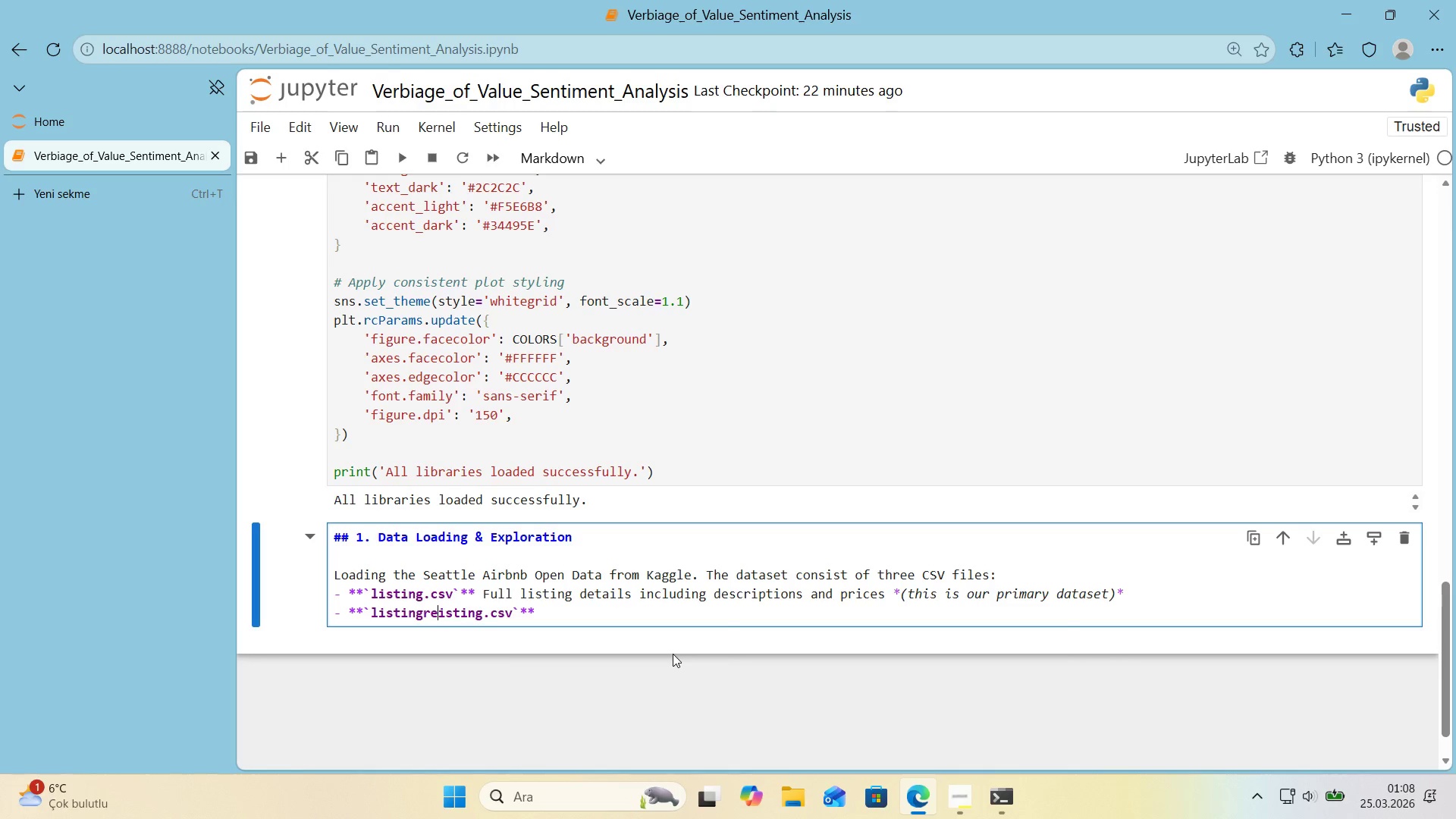 
type(re)
 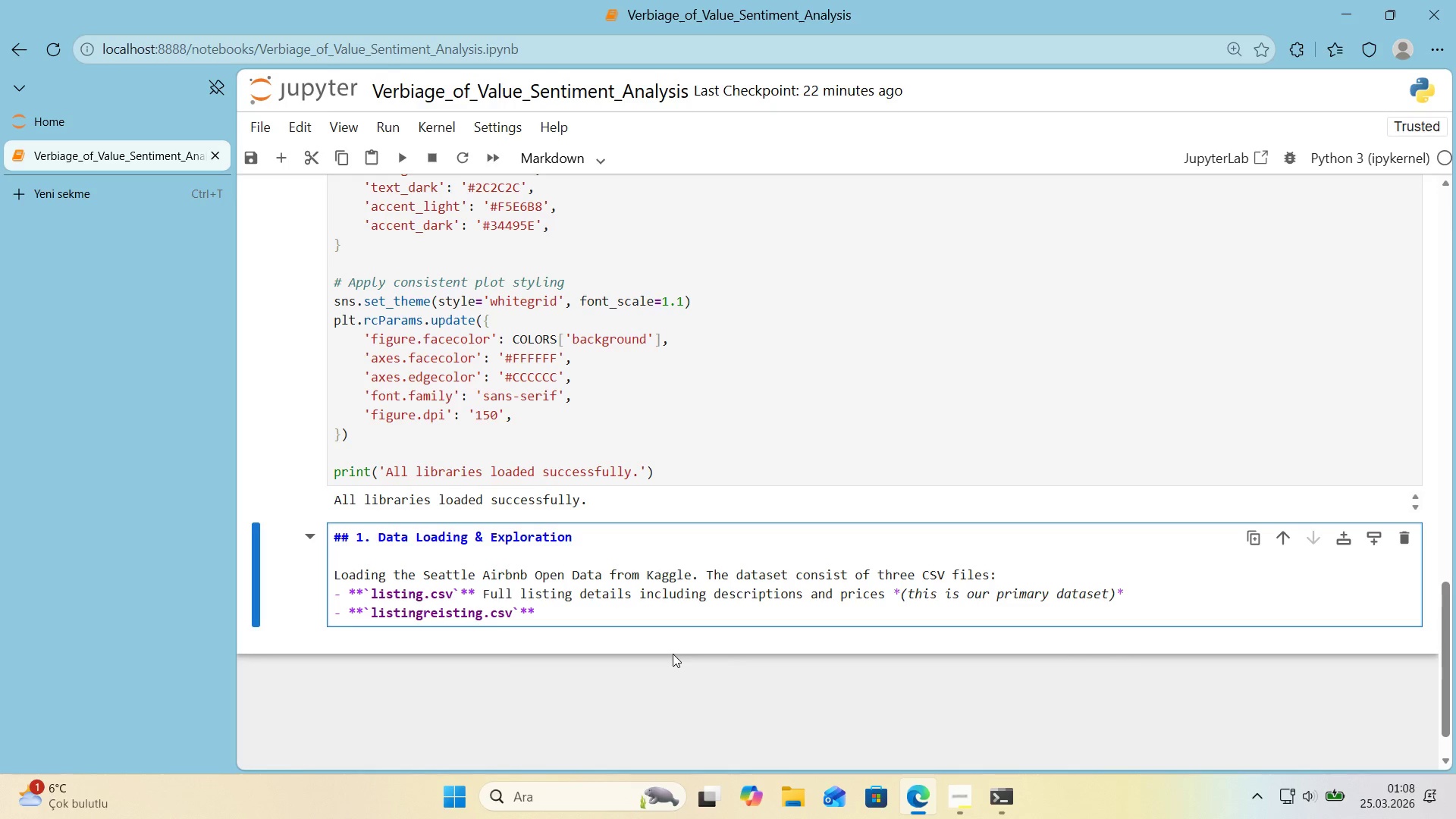 
key(Control+Z)
 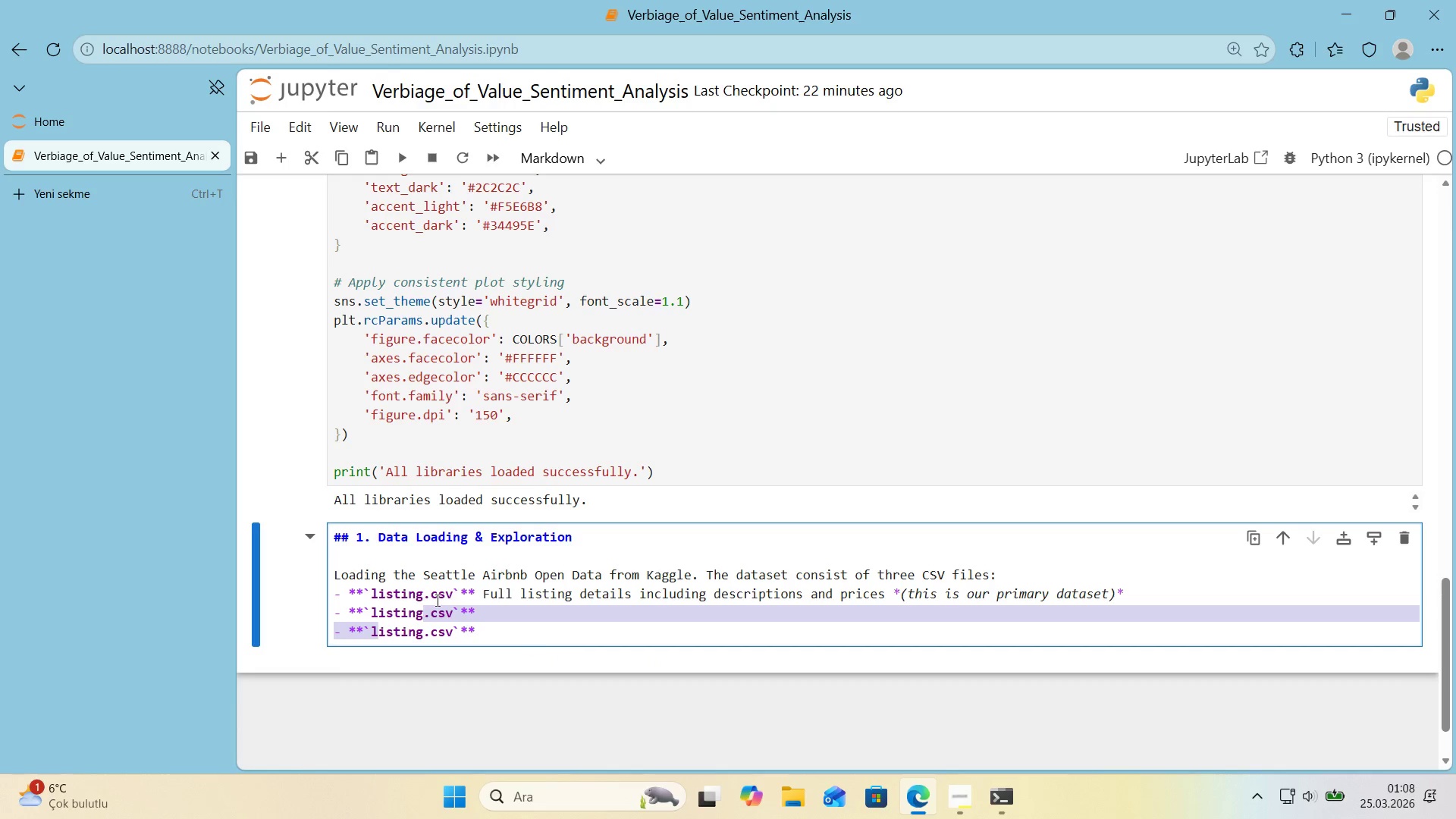 
left_click([403, 606])
 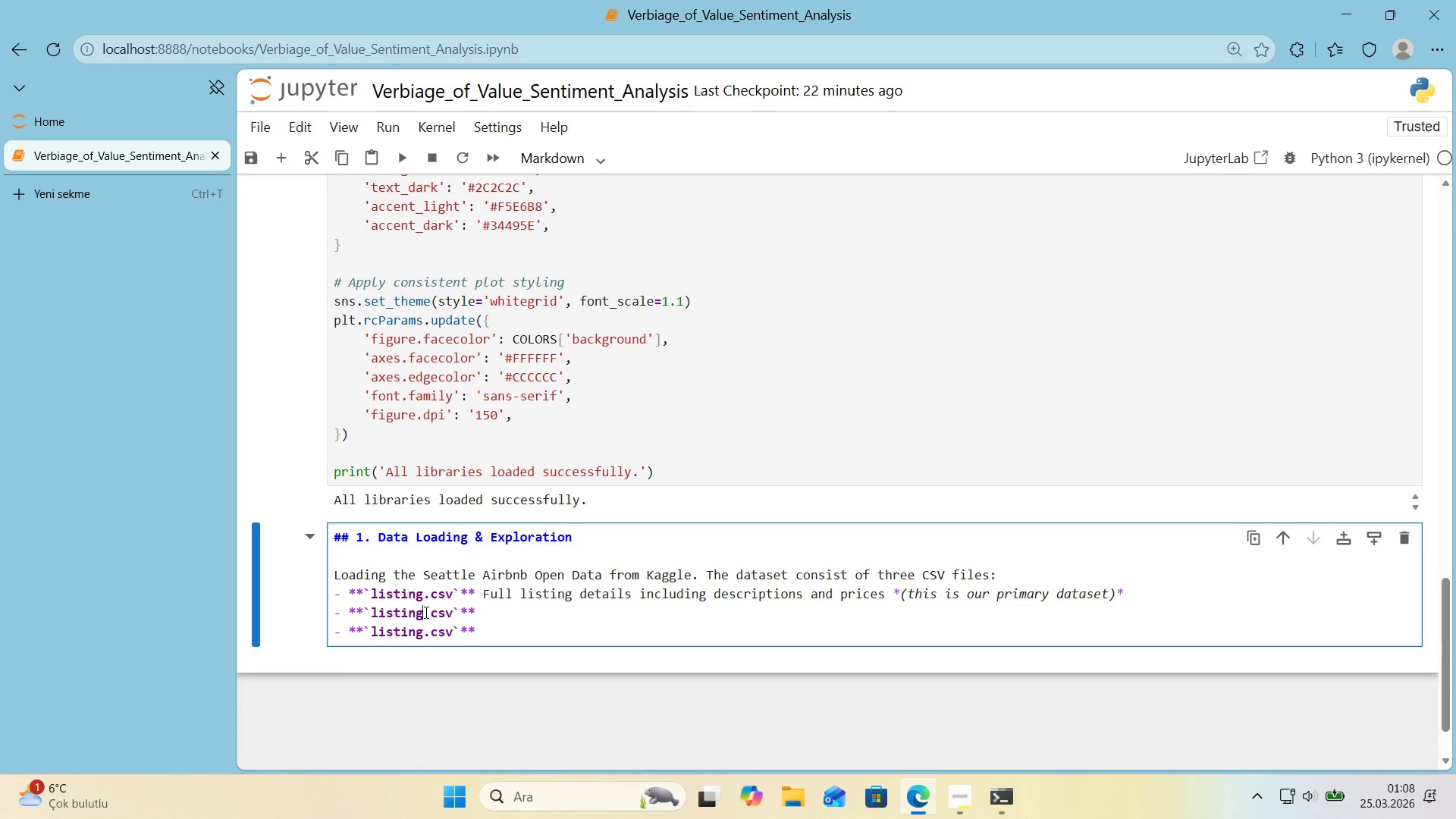 
left_click_drag(start_coordinate=[425, 612], to_coordinate=[372, 616])
 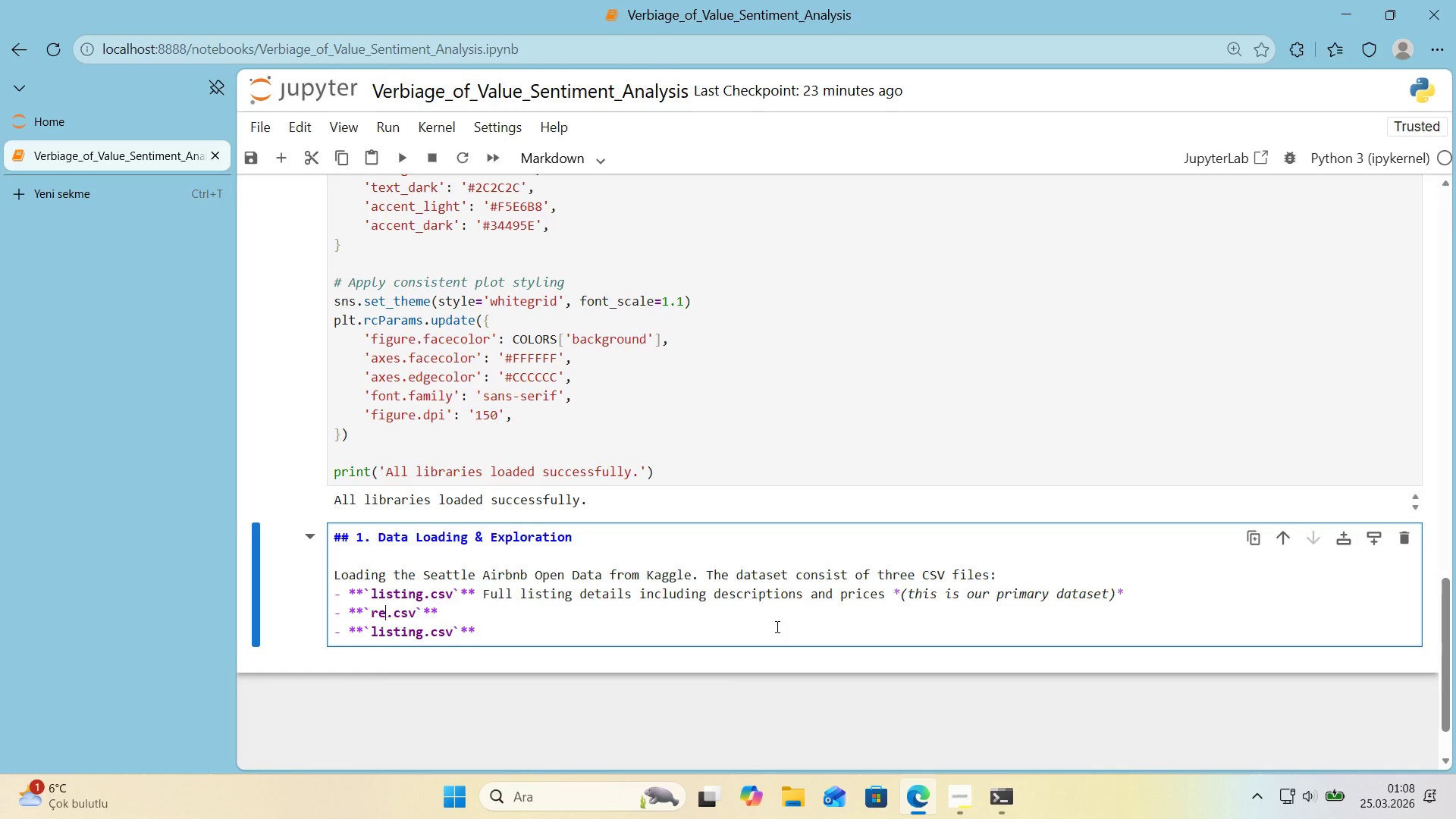 
type(rev'ew)
 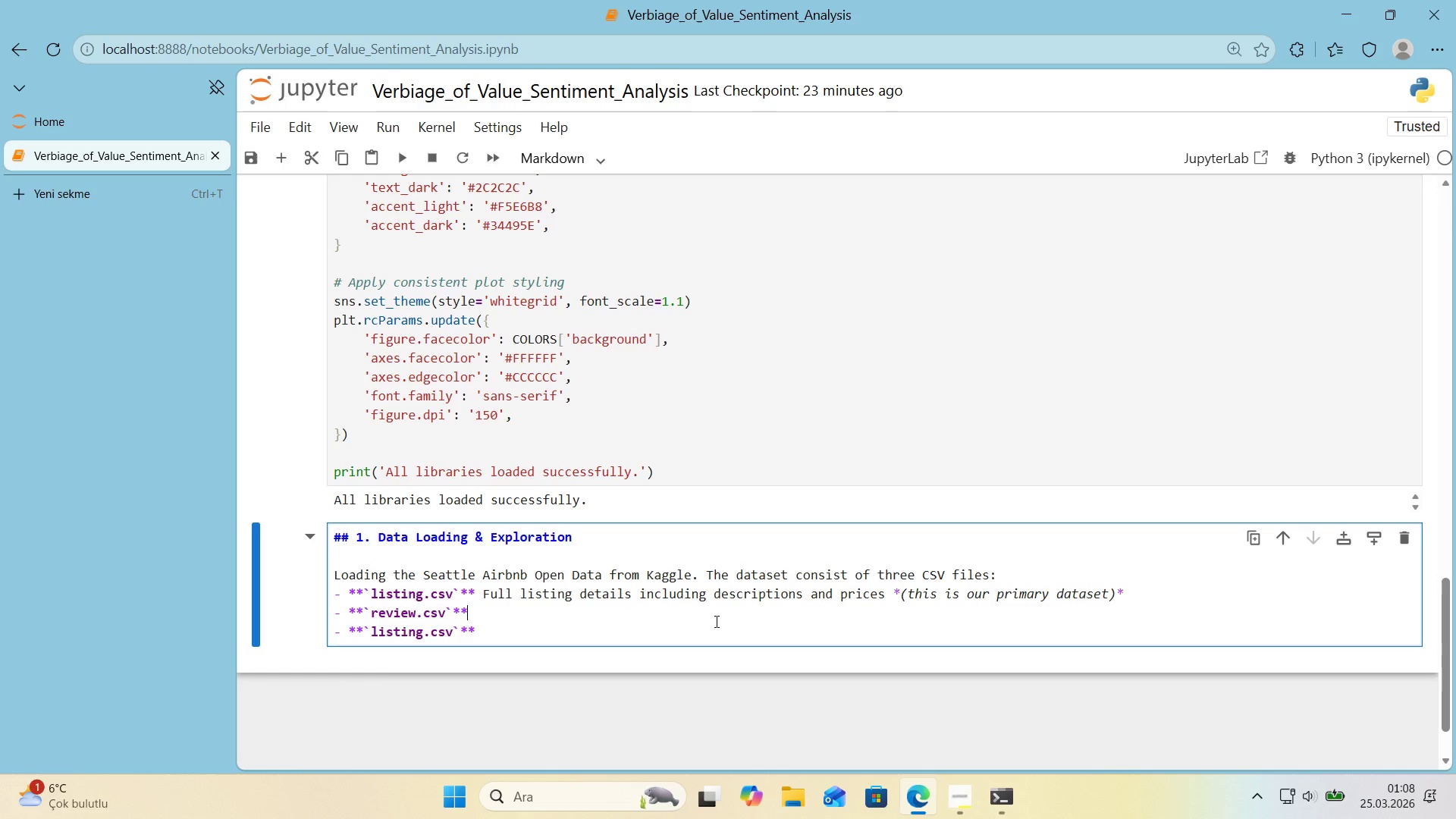 
left_click([715, 621])
 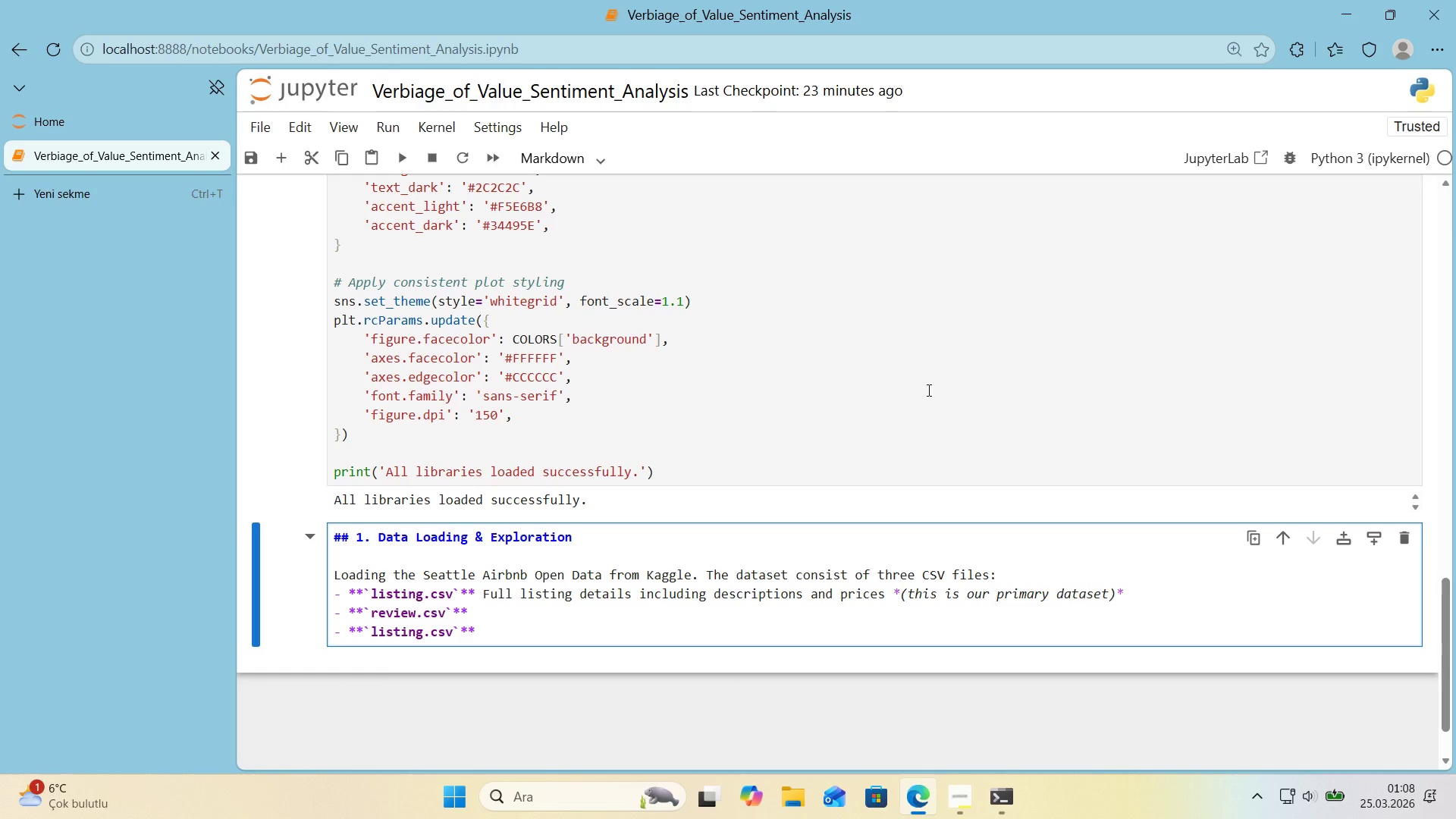 
type( Guest rev'ews)
 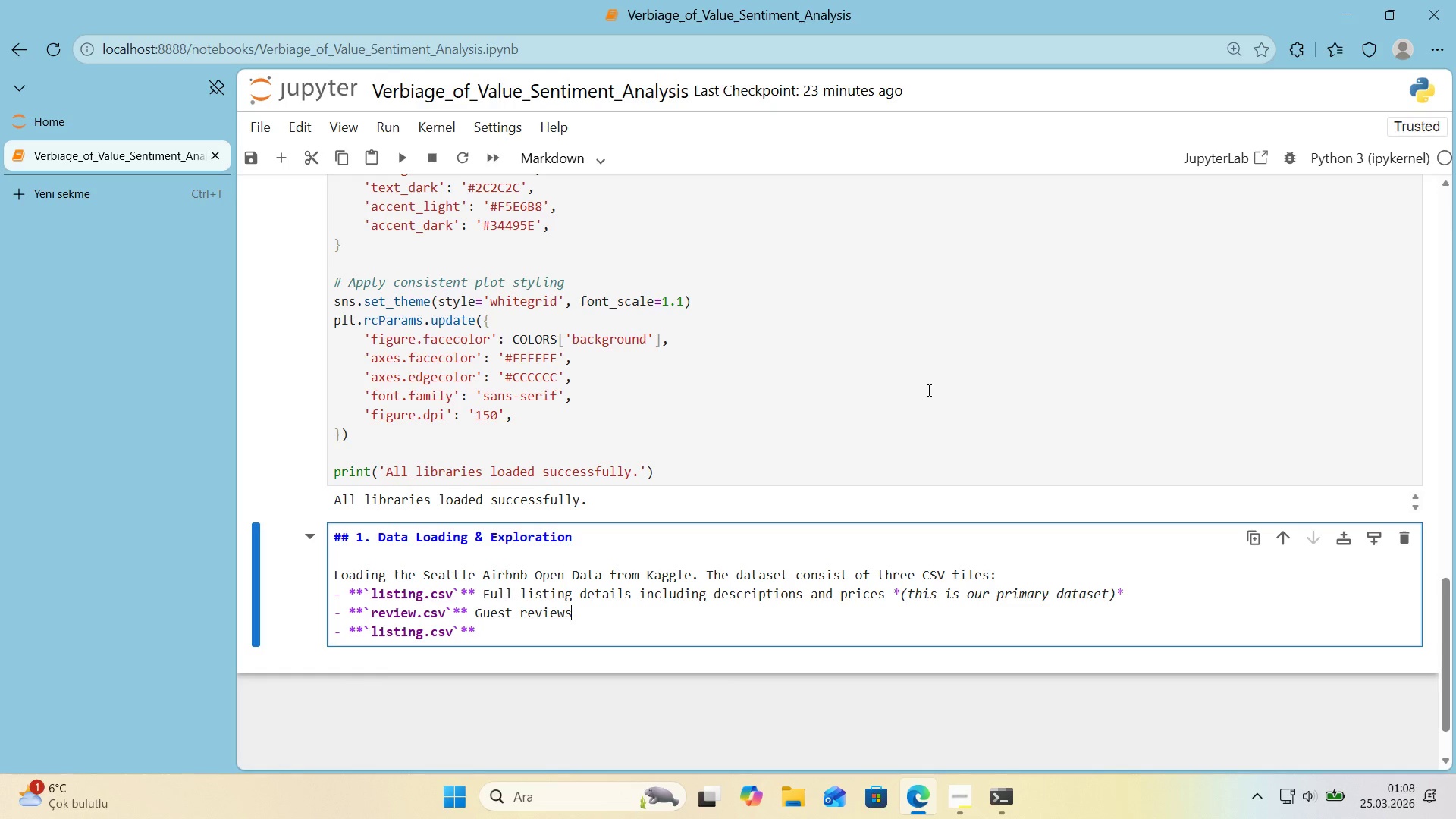 
type(*()
 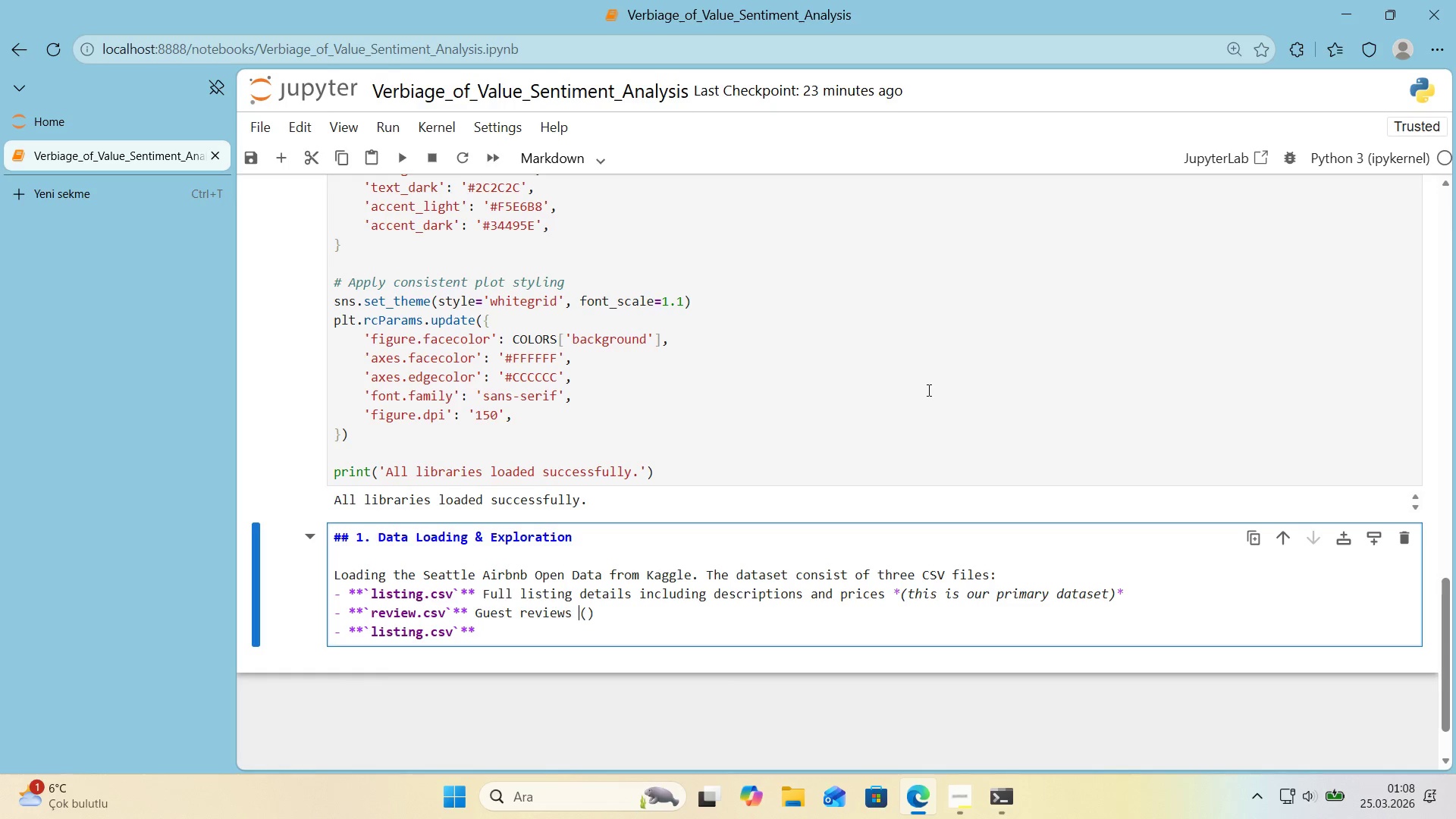 
key(ArrowLeft)
 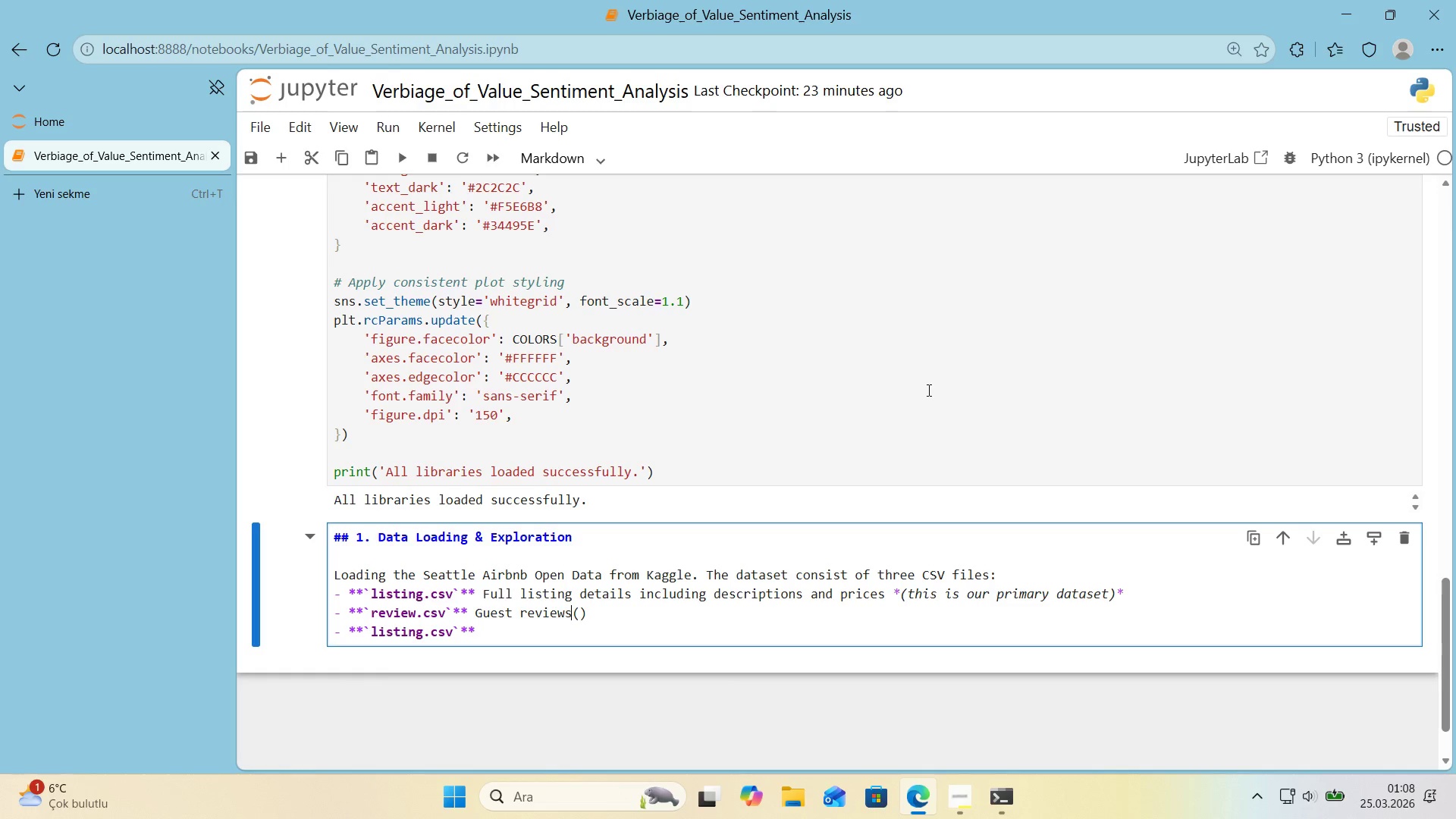 
key(ArrowLeft)
 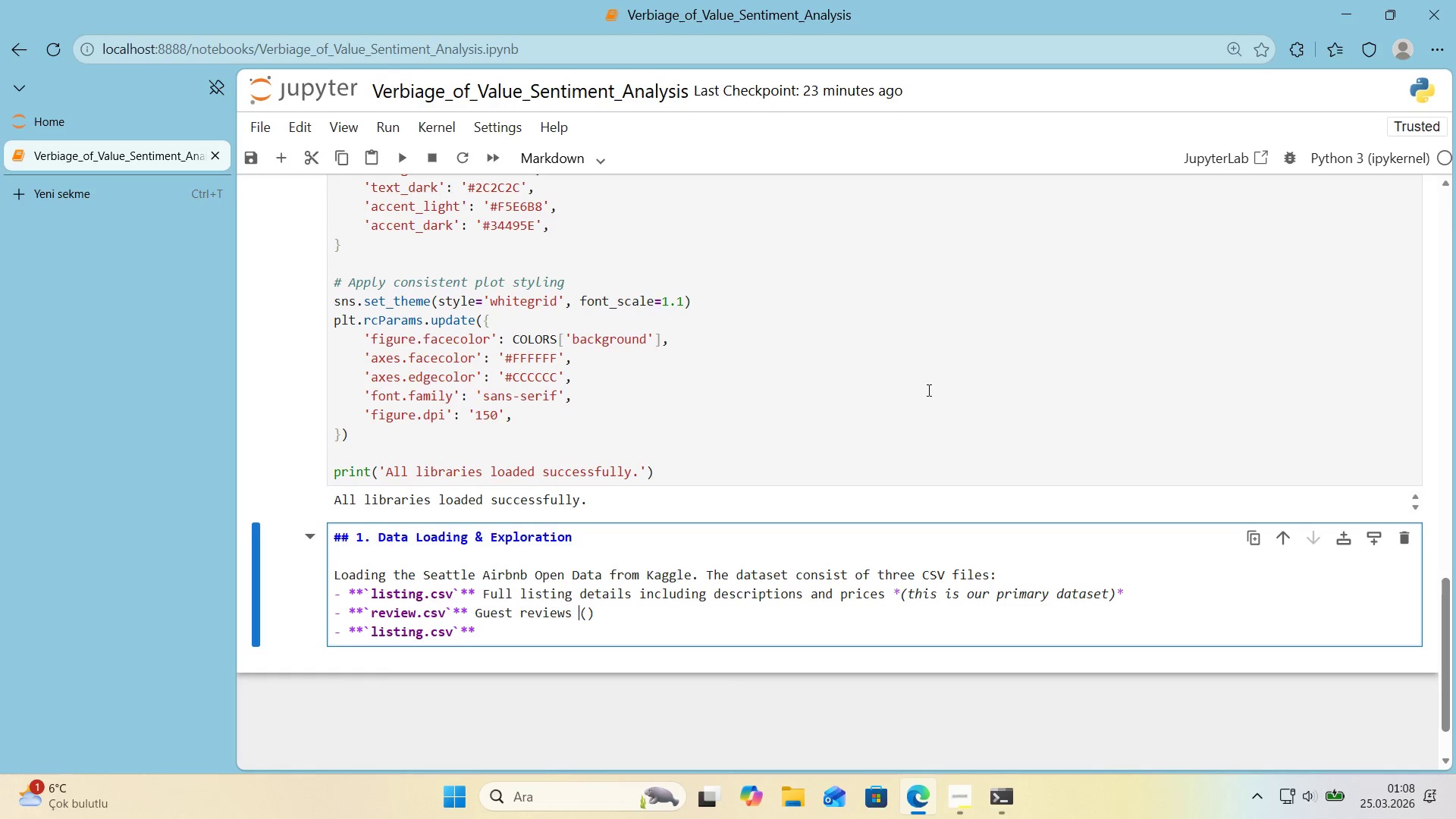 
key(Space)
 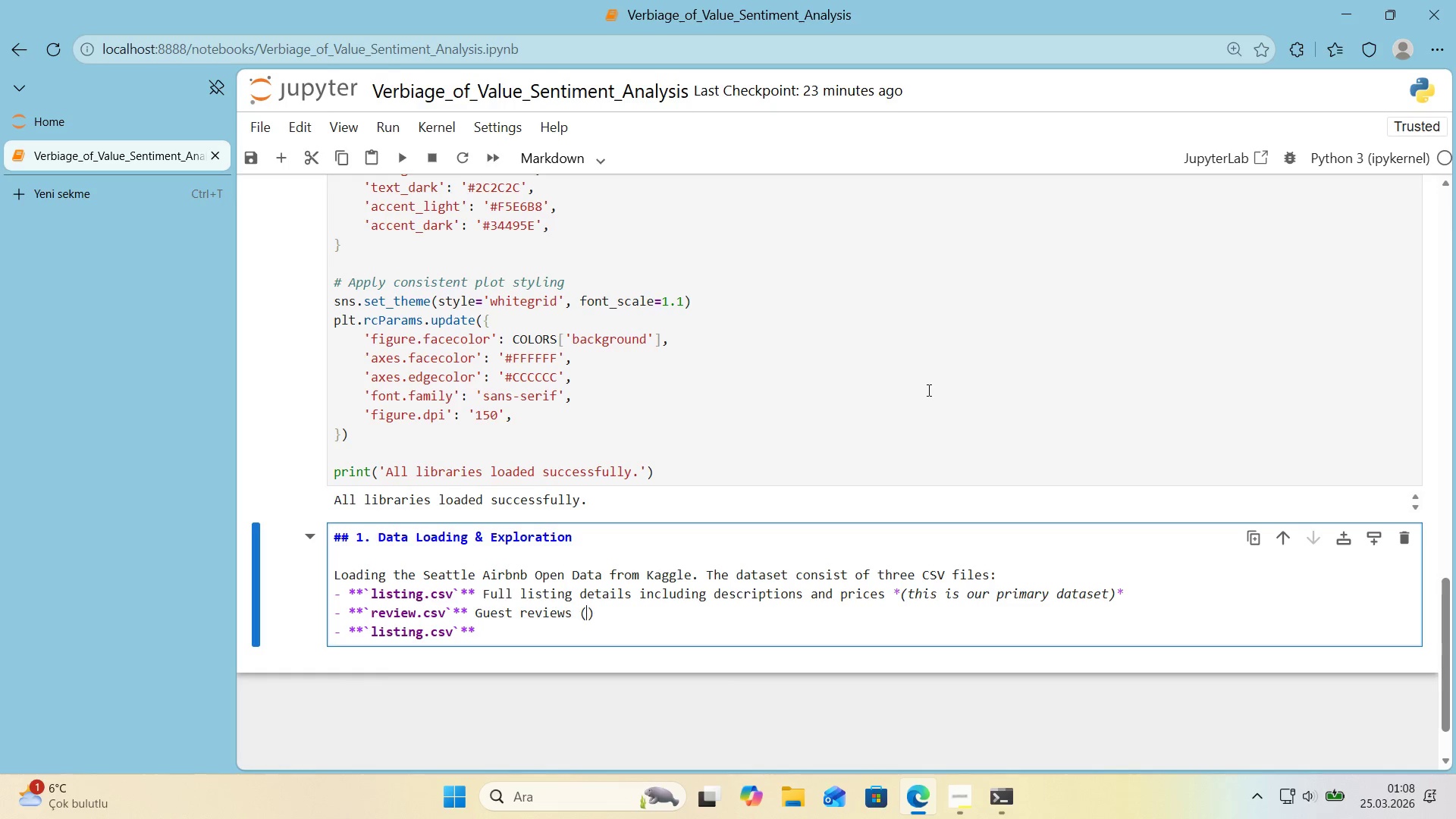 
key(ArrowRight)
 